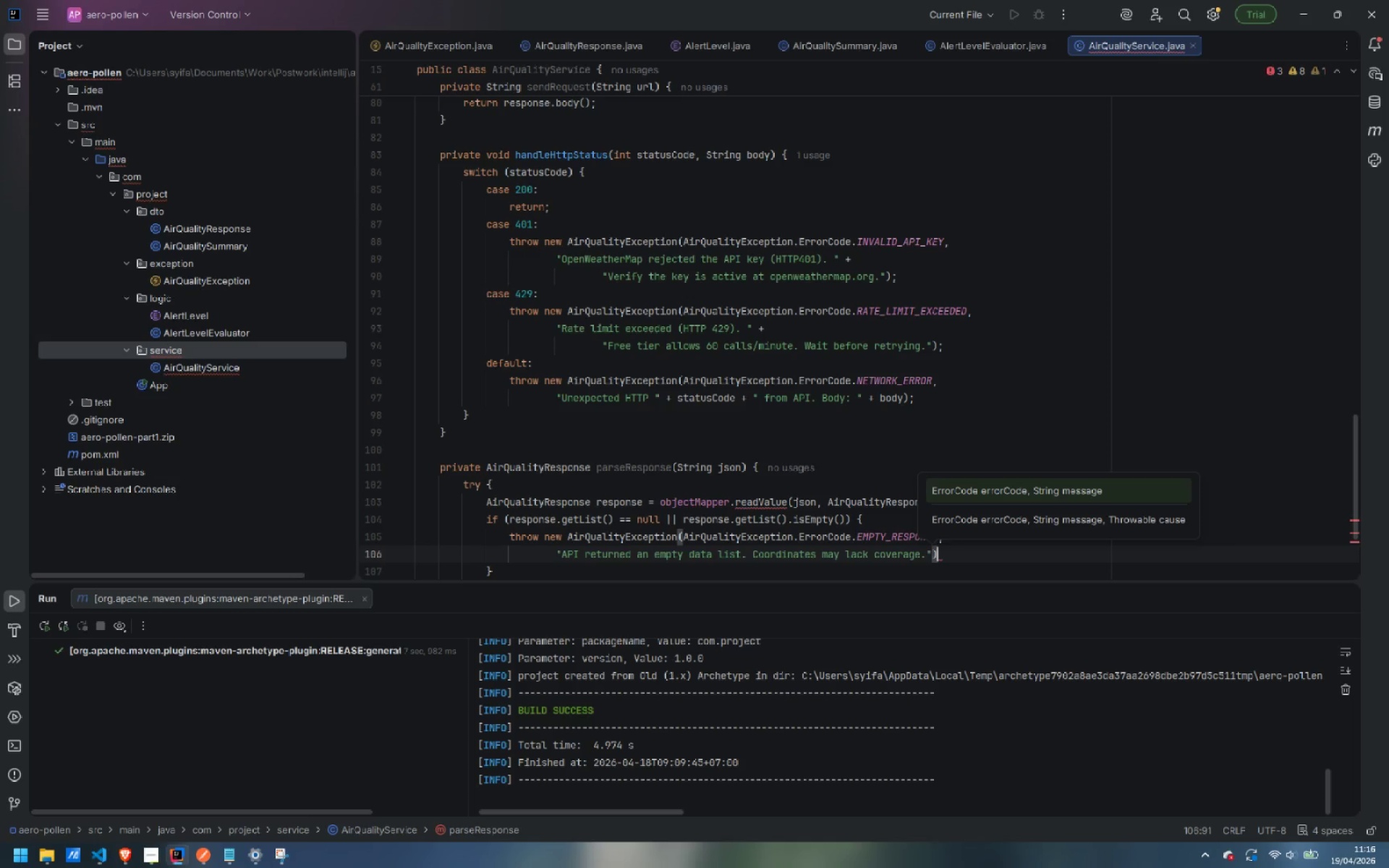 
key(Semicolon)
 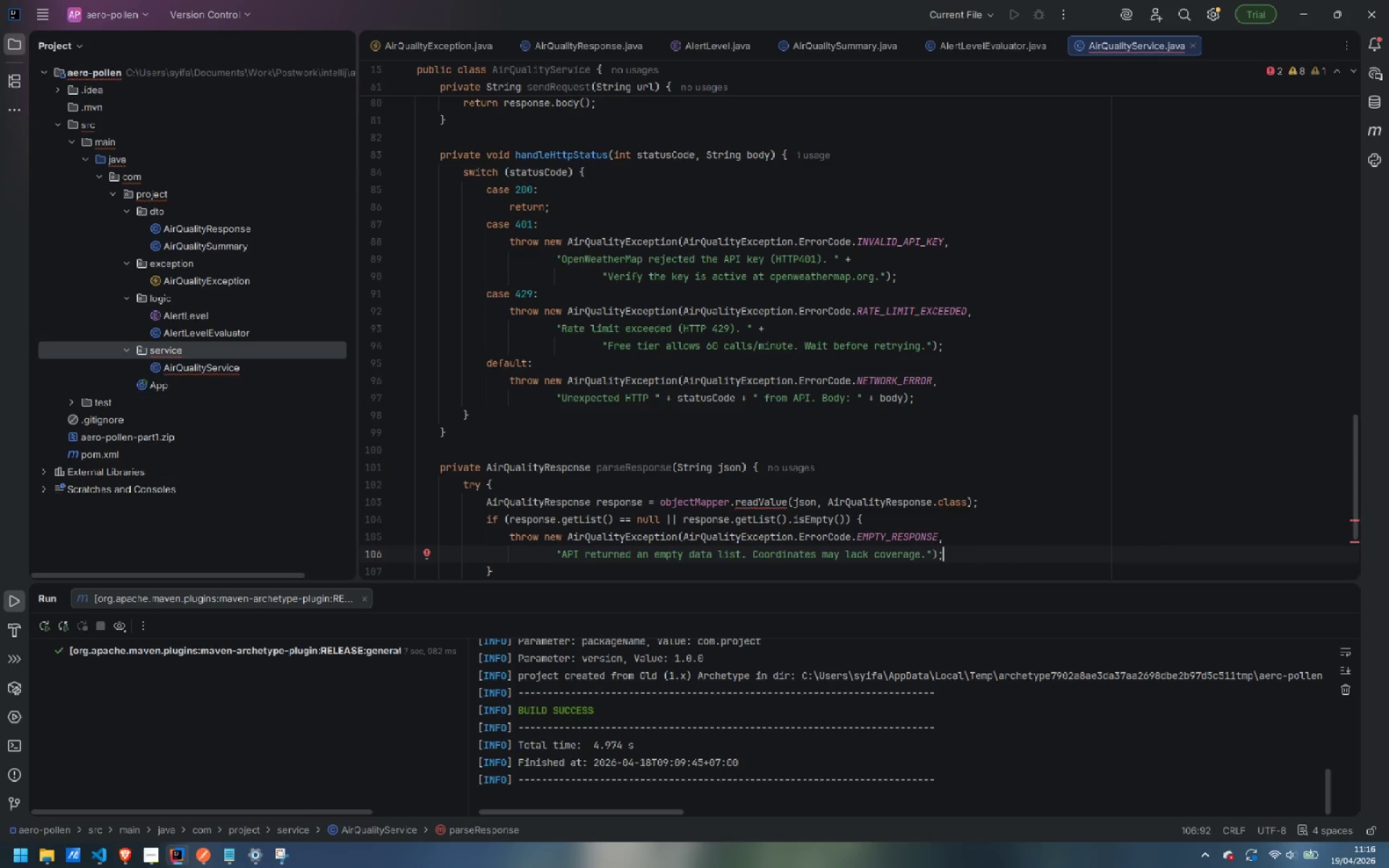 
key(ArrowDown)
 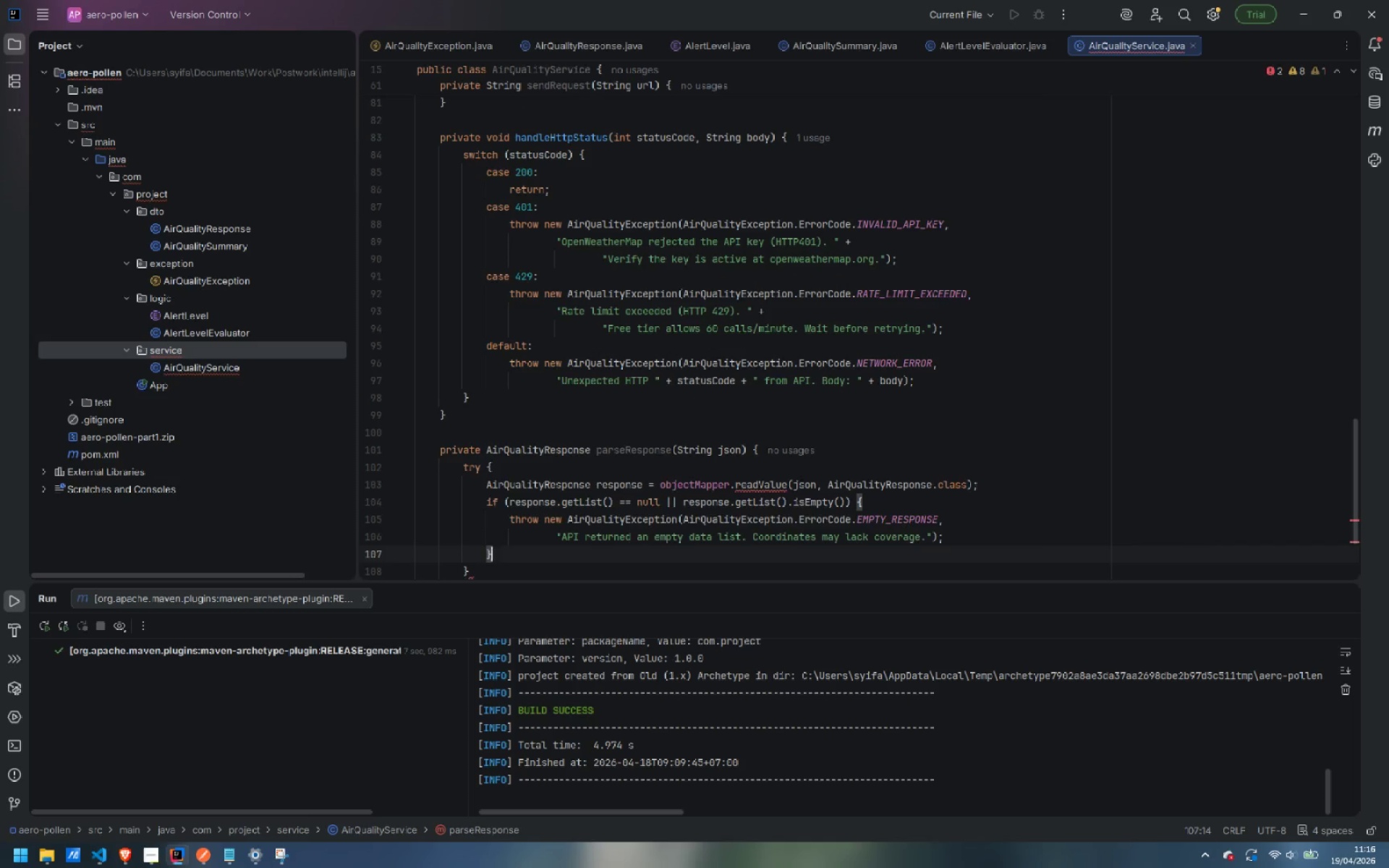 
key(Enter)
 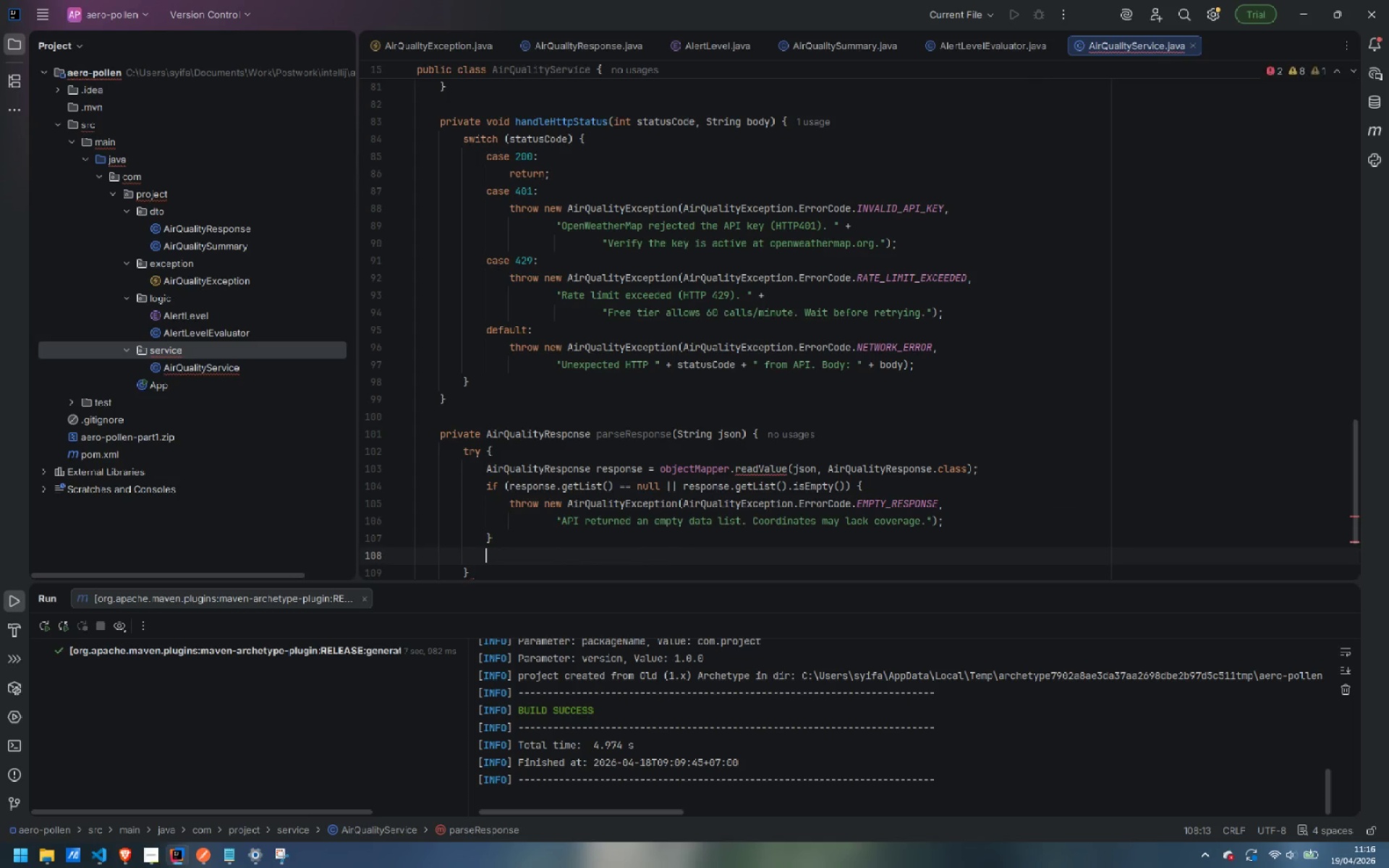 
type(retrurn )
 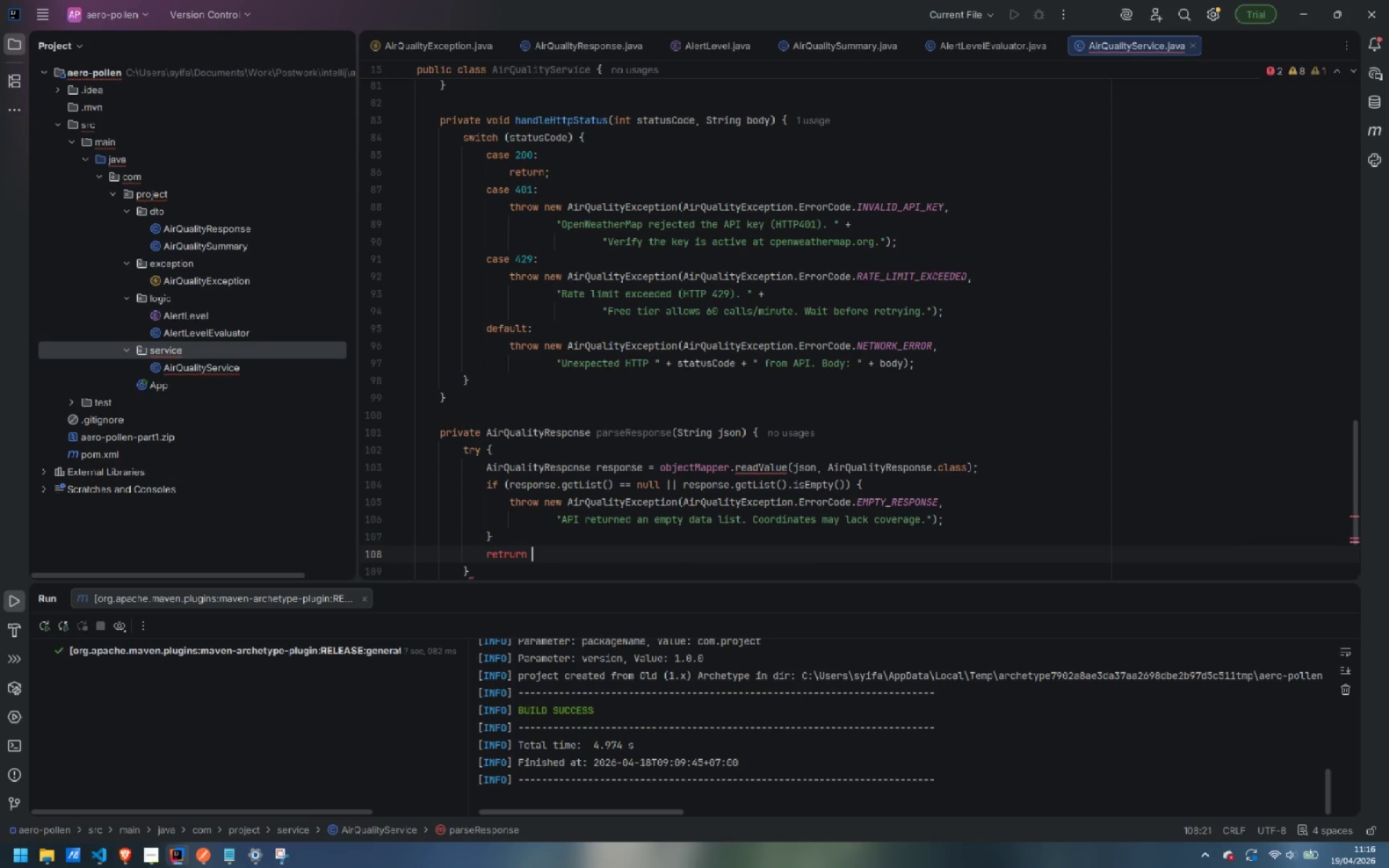 
key(Control+ControlLeft)
 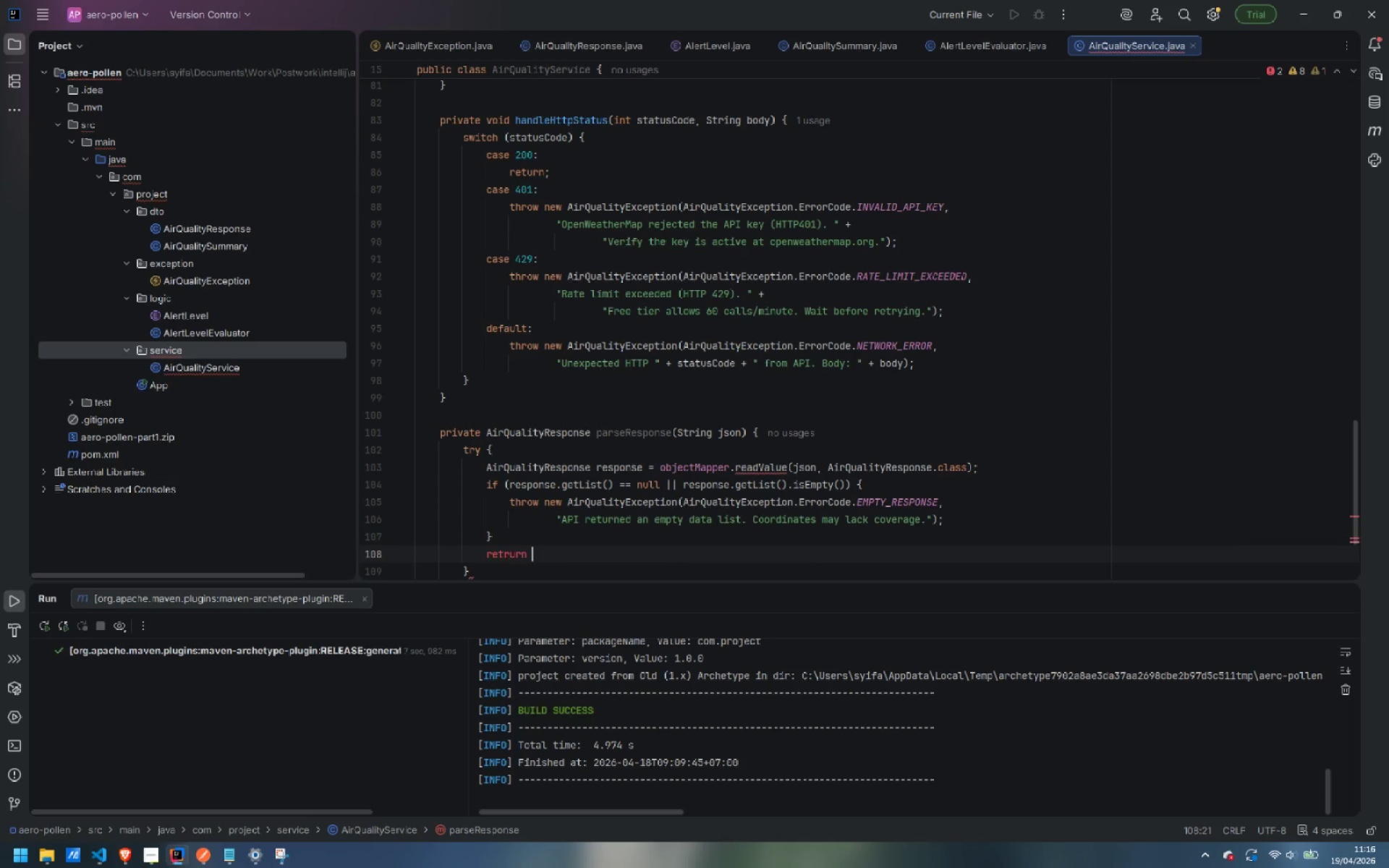 
key(Control+Backspace)
 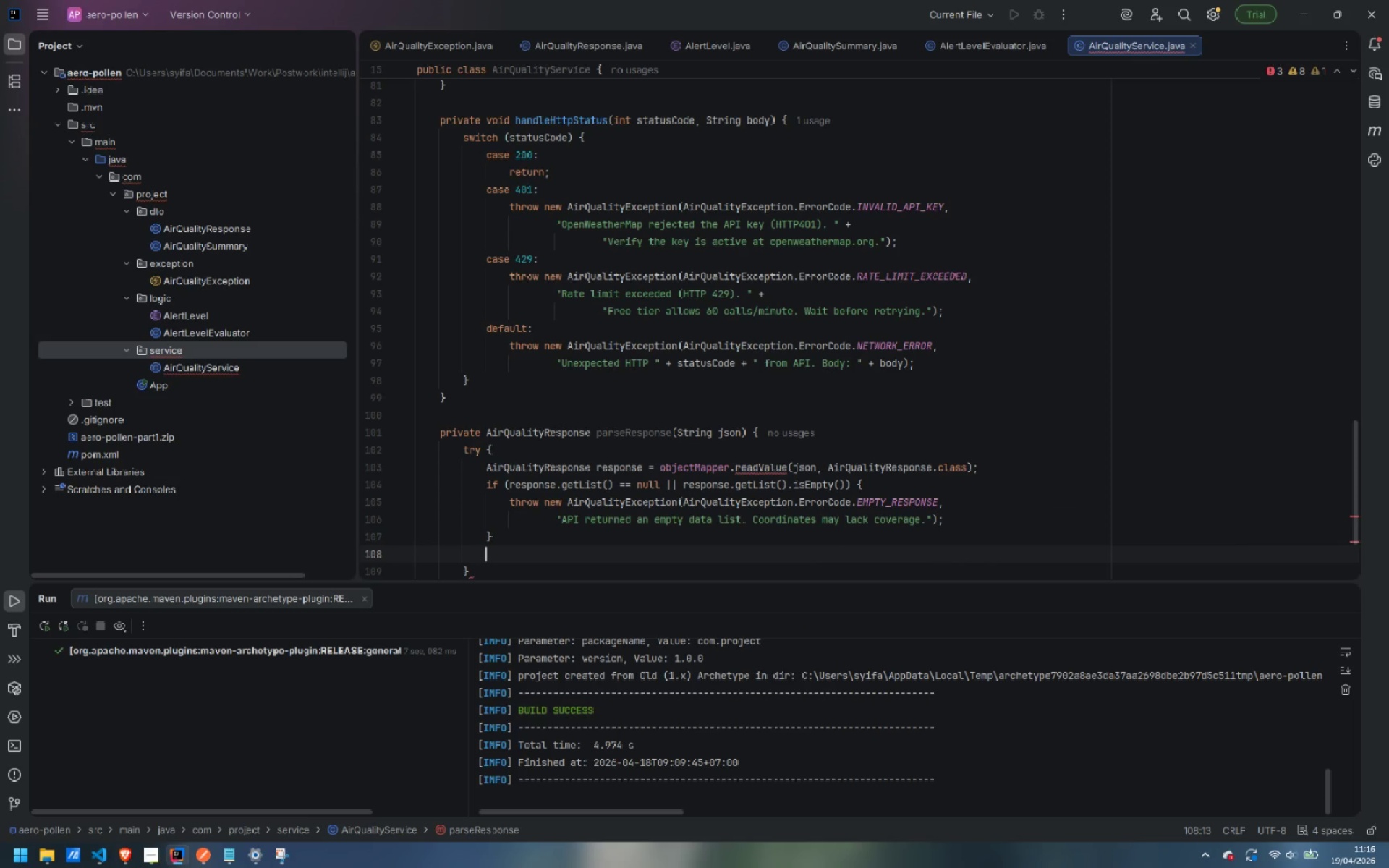 
type(return response;)
 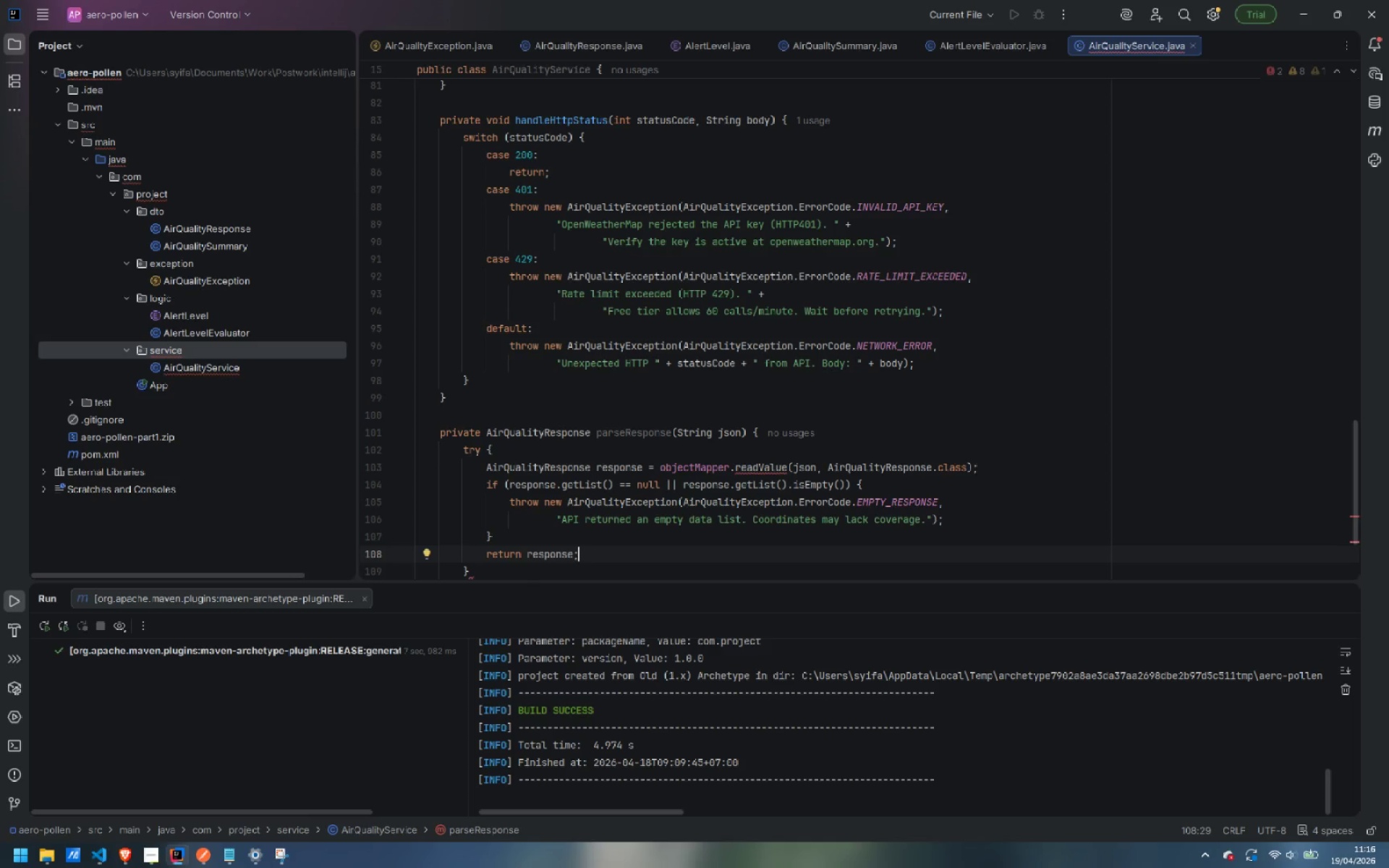 
key(ArrowDown)
 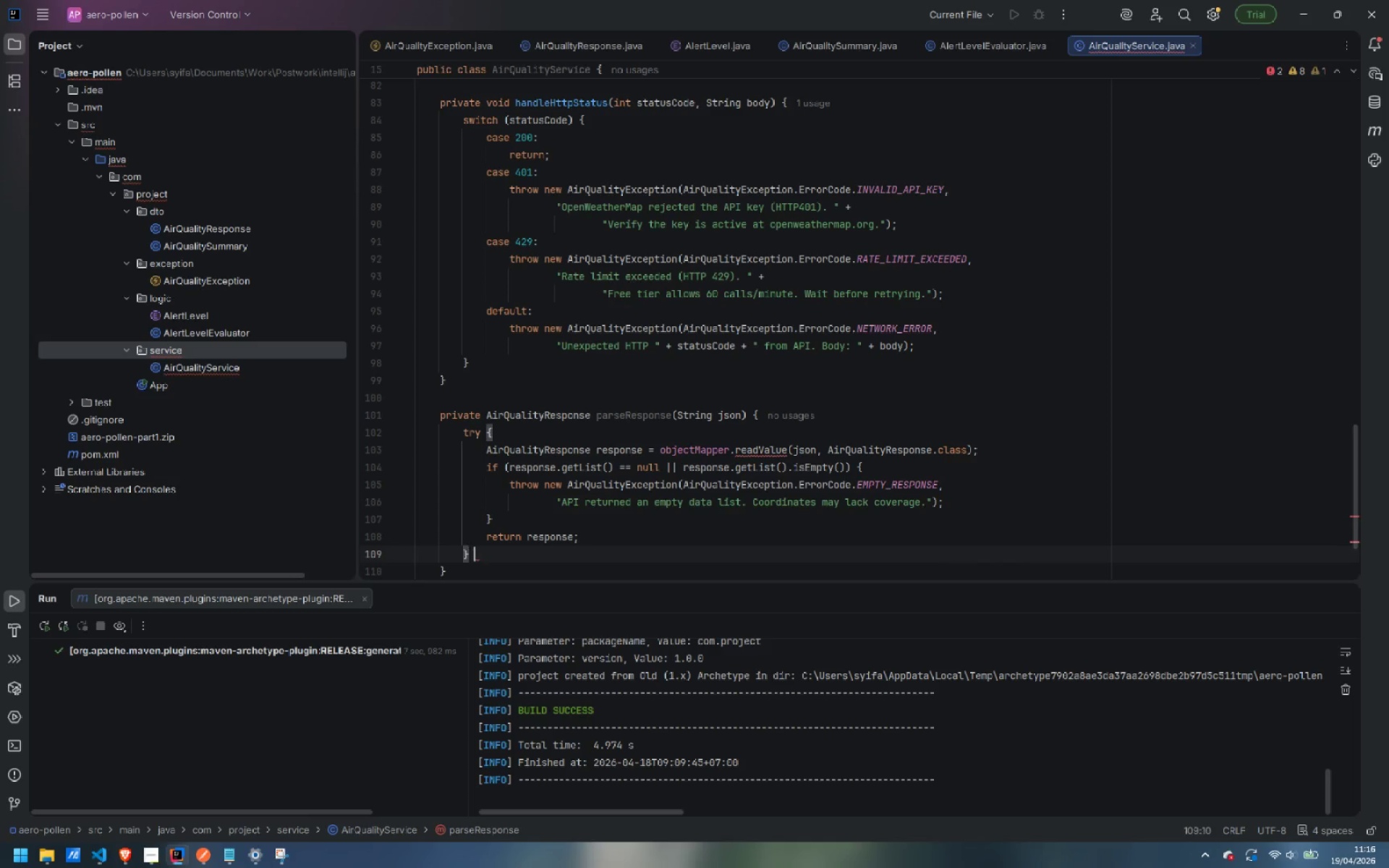 
type( ca)
 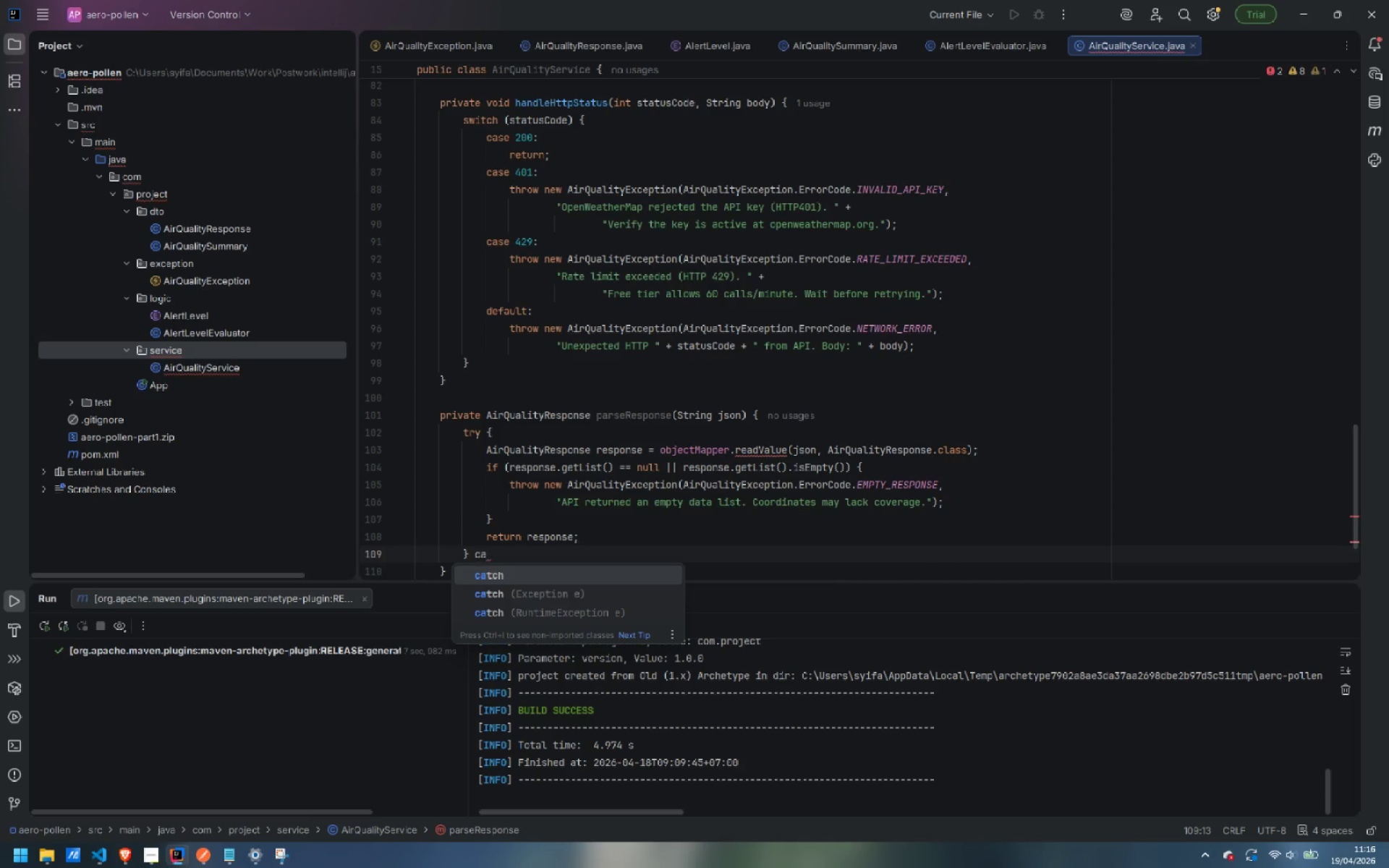 
key(Enter)
 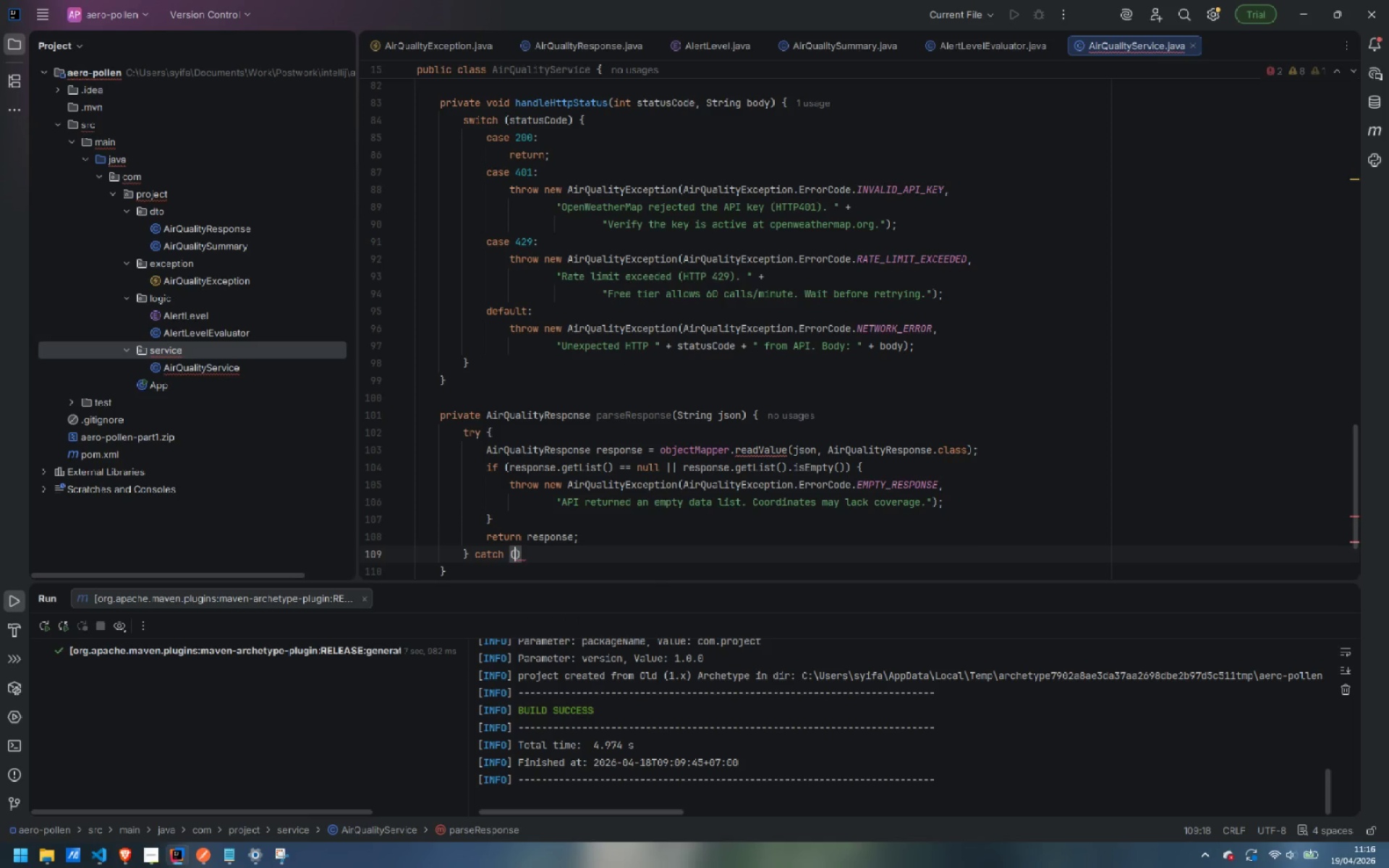 
type(AirQualityException)
 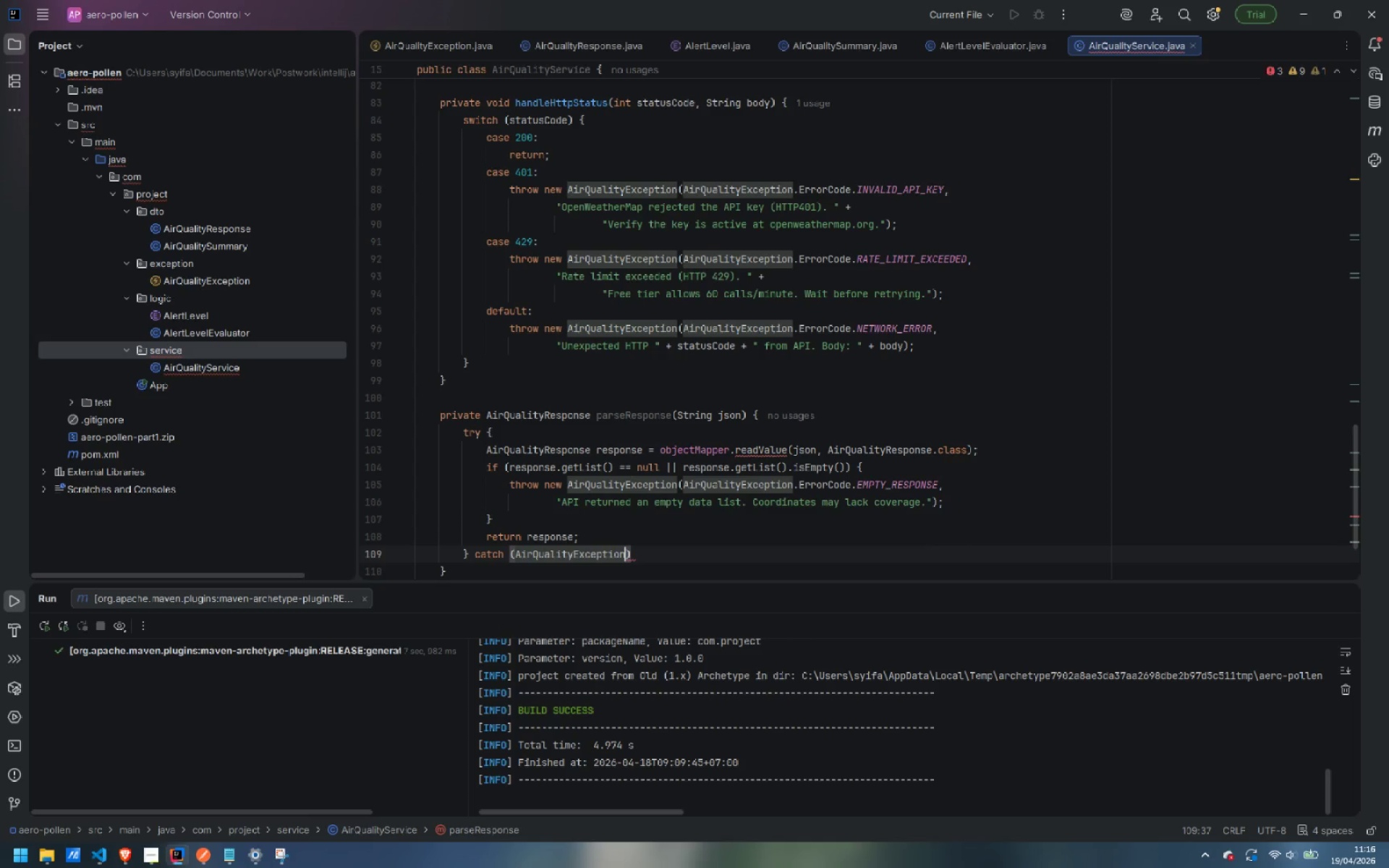 
 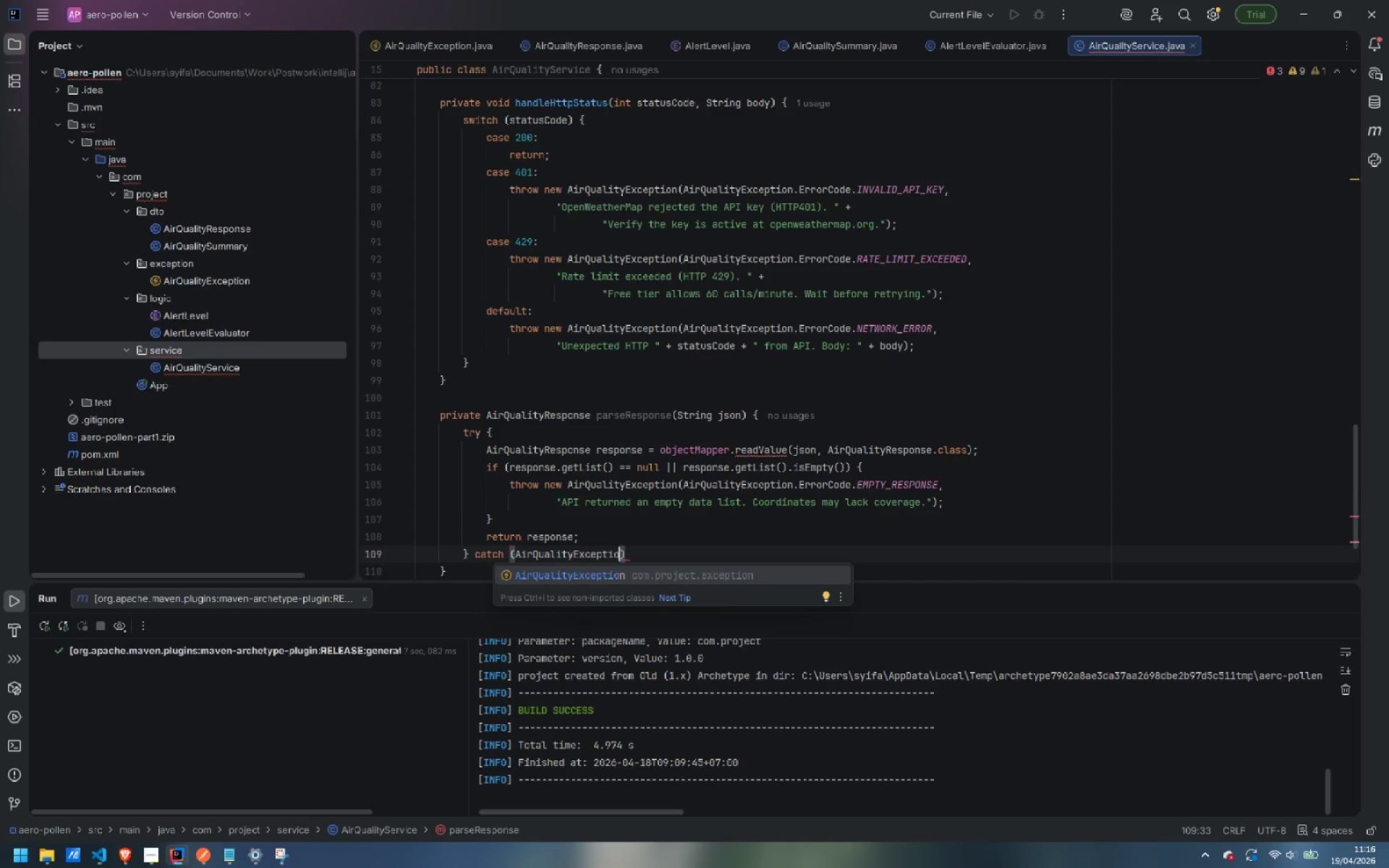 
key(Enter)
 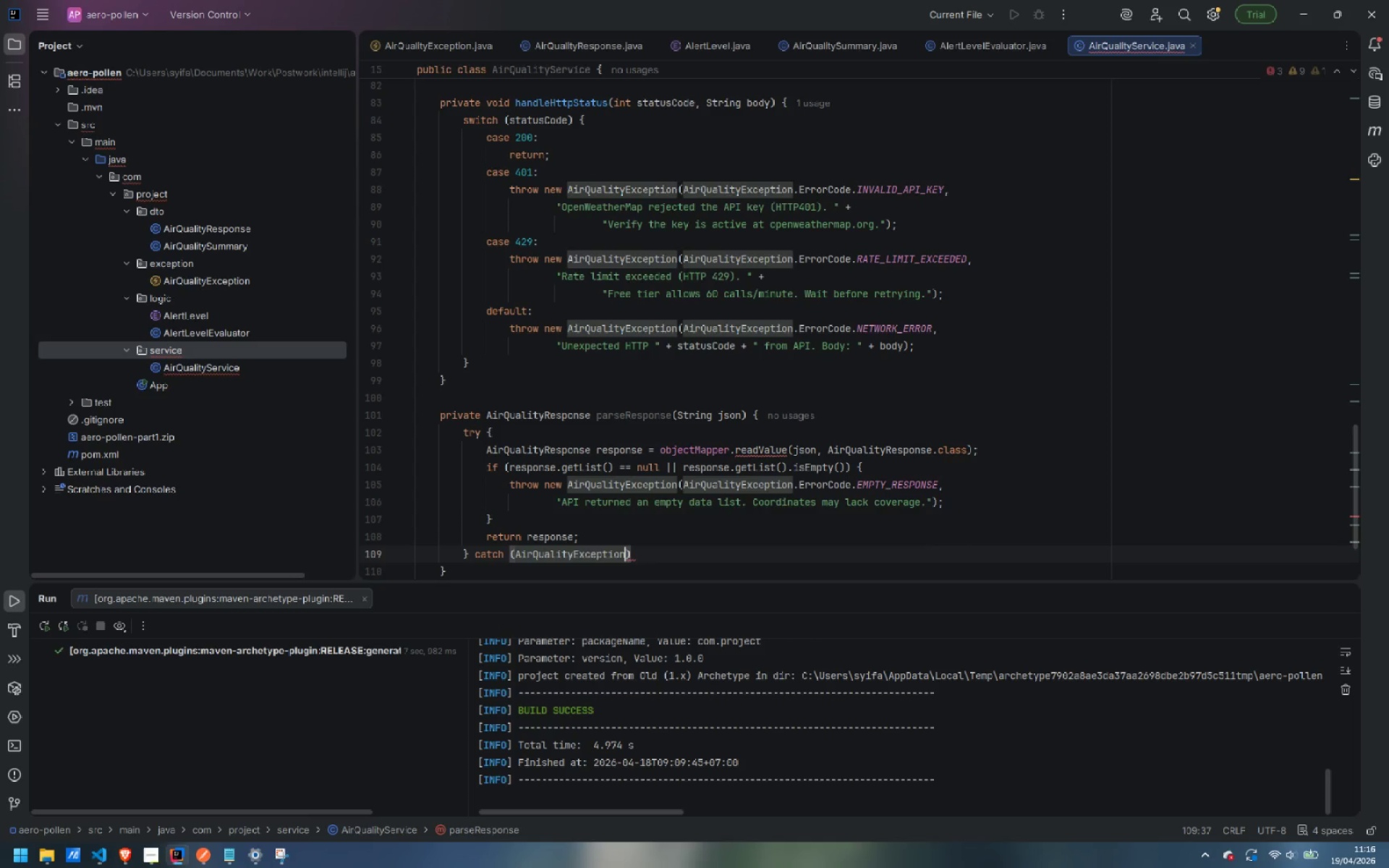 
key(Space)
 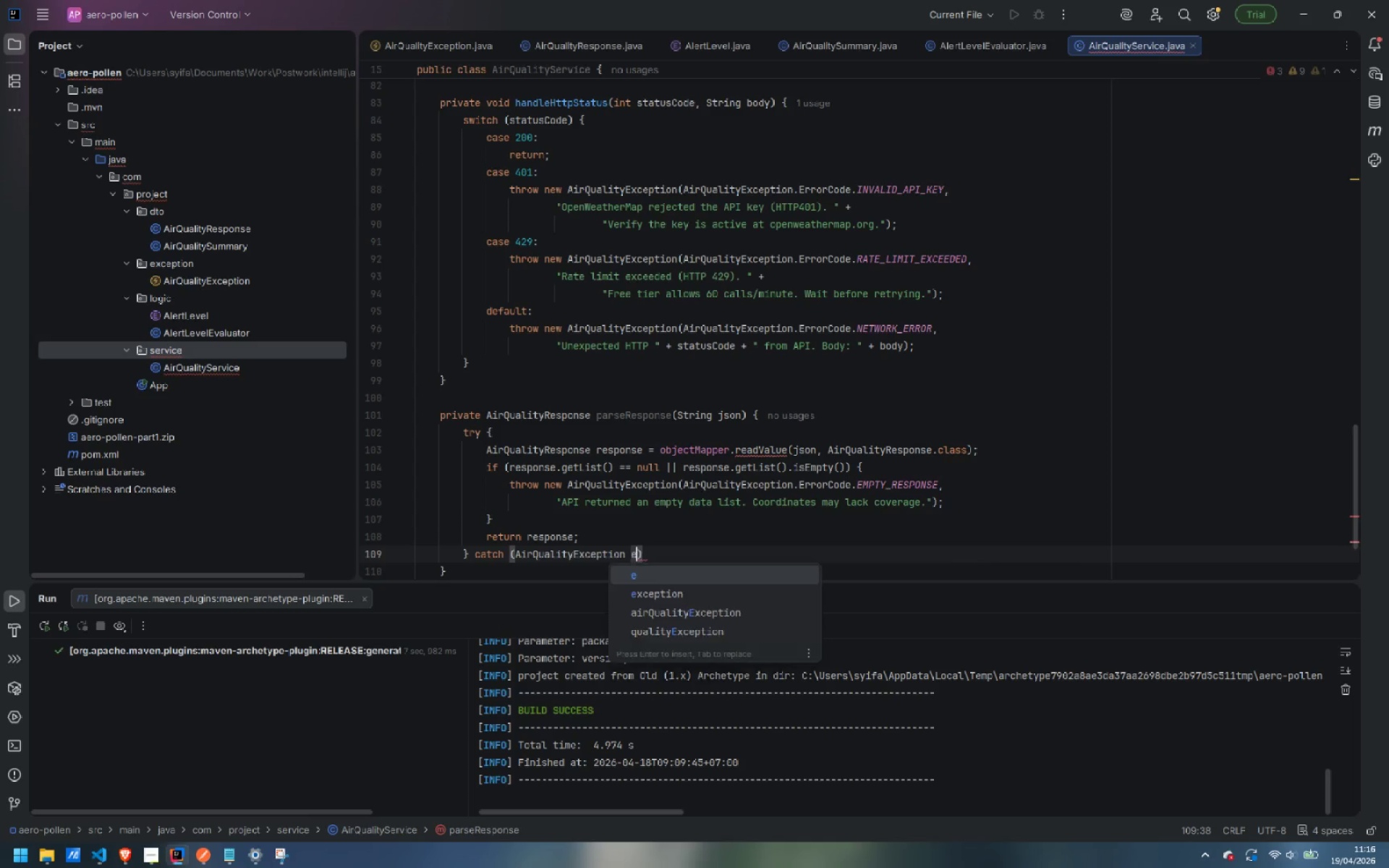 
key(E)
 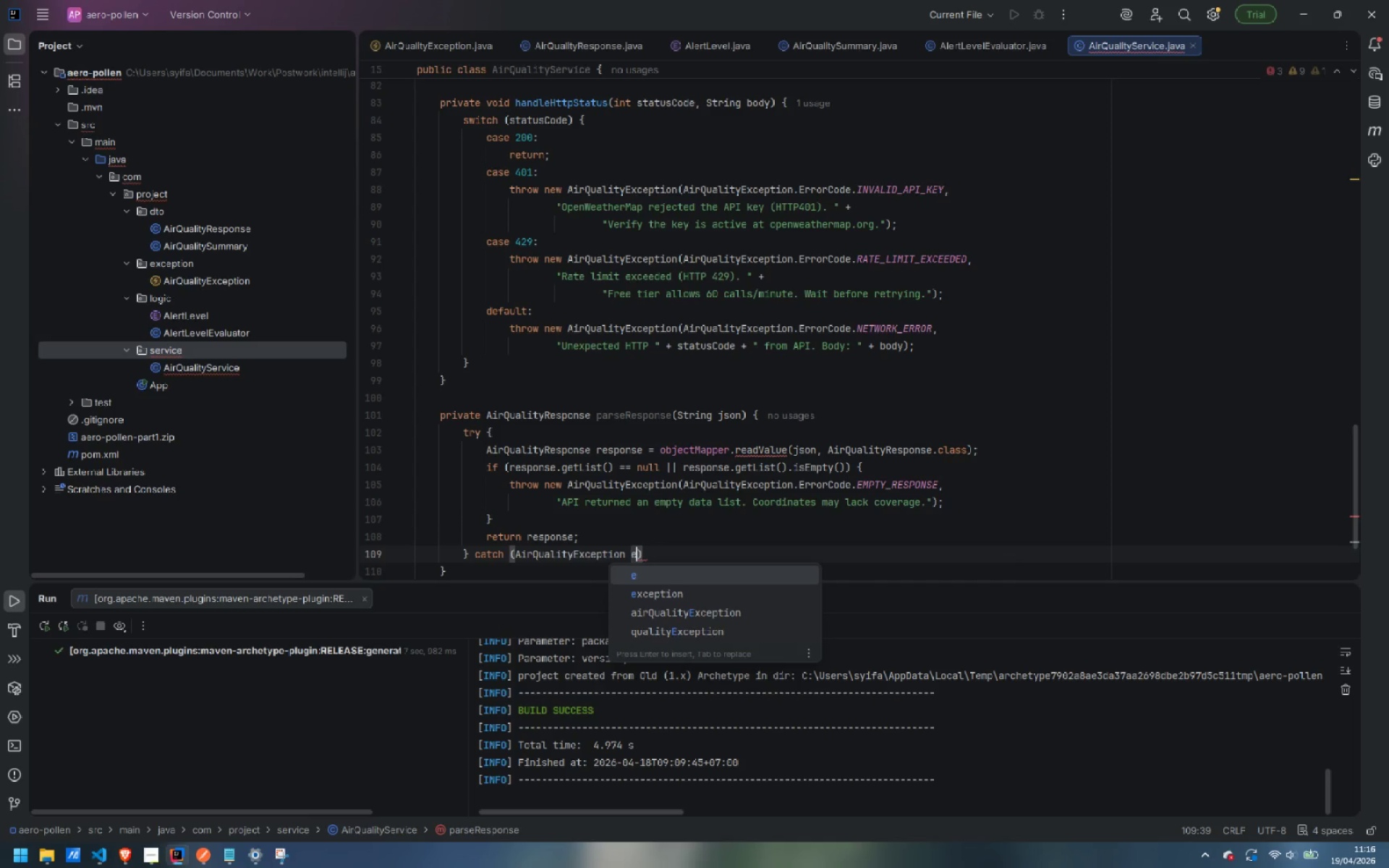 
key(ArrowRight)
 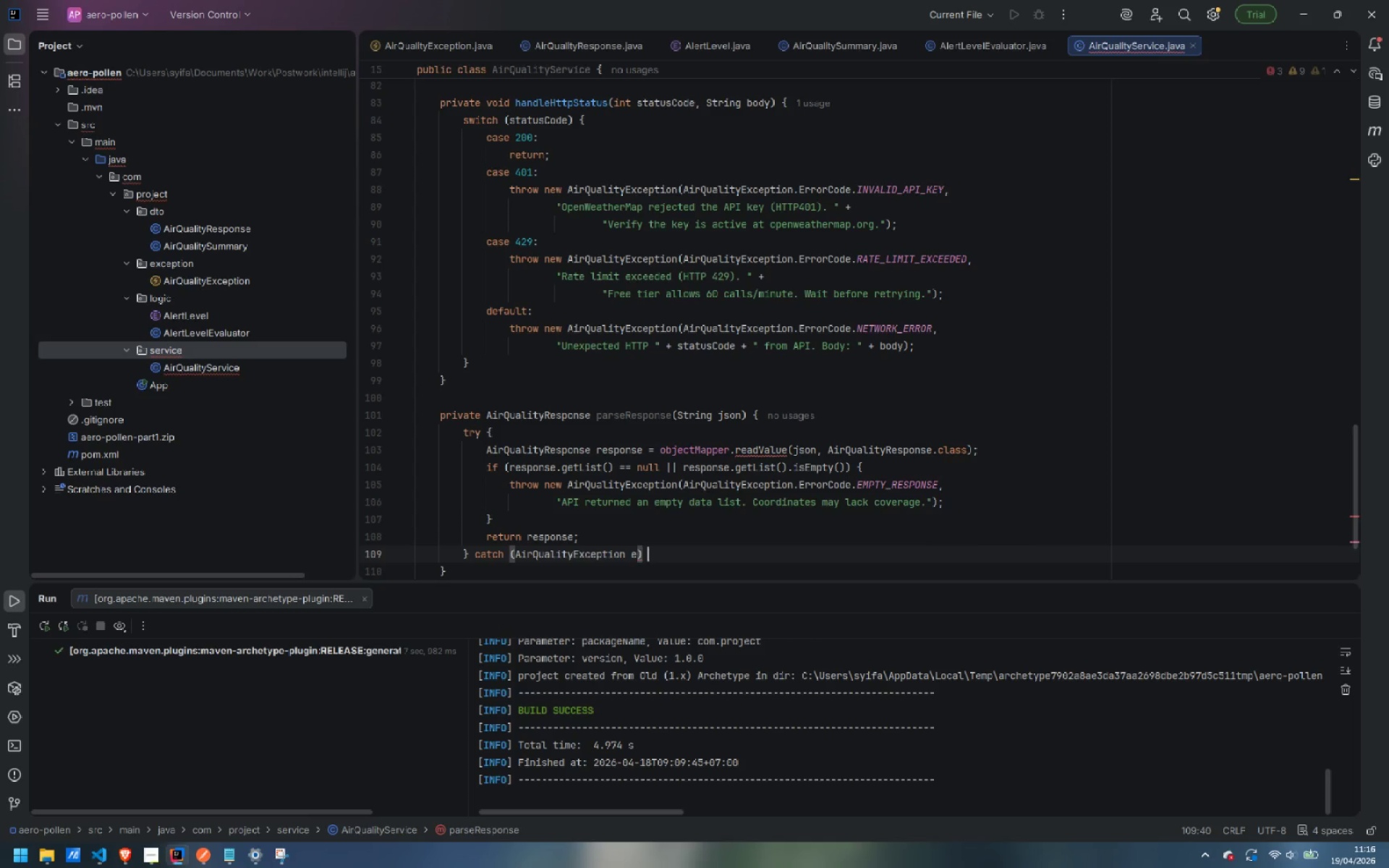 
key(Space)
 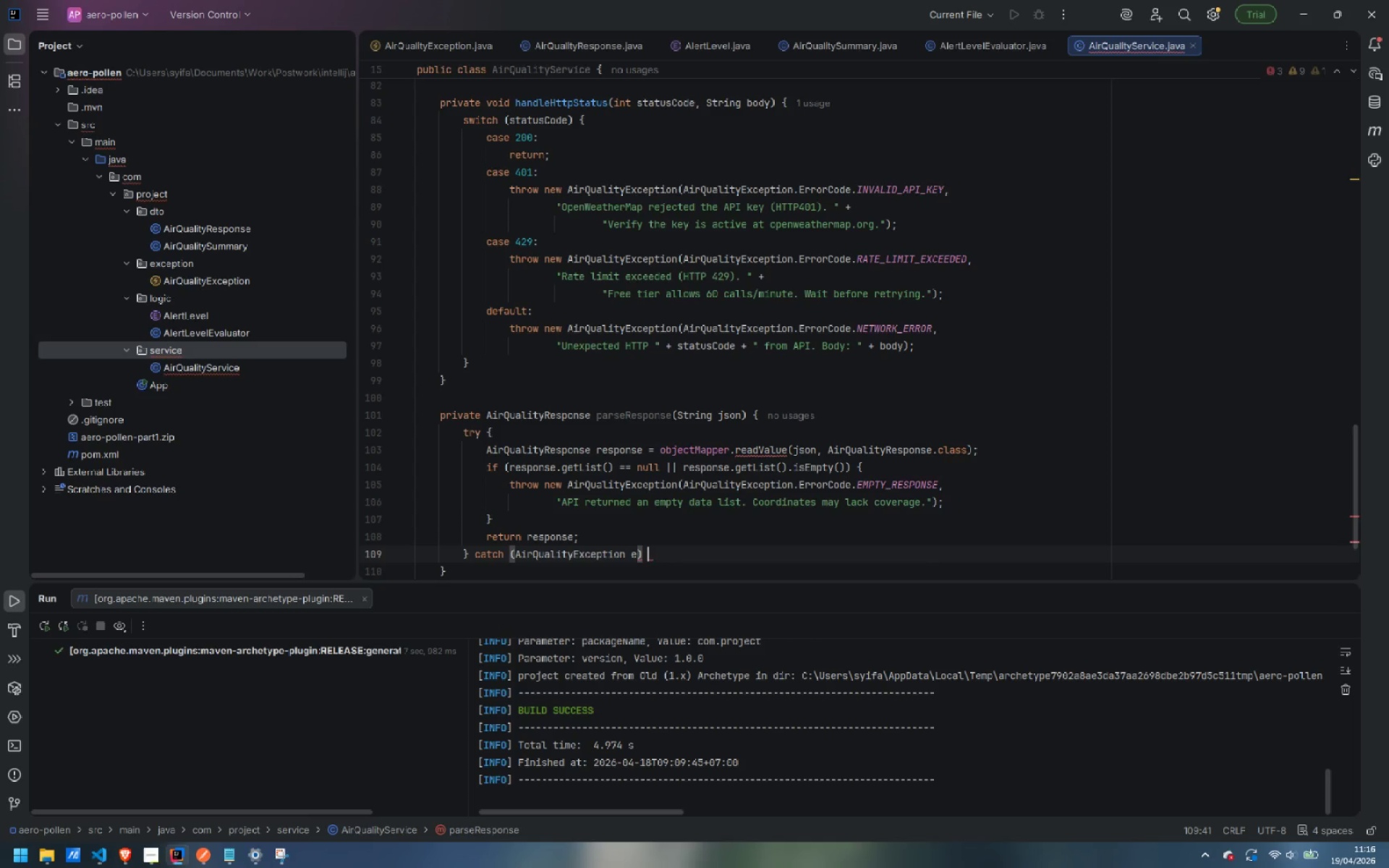 
key(Shift+BracketLeft)
 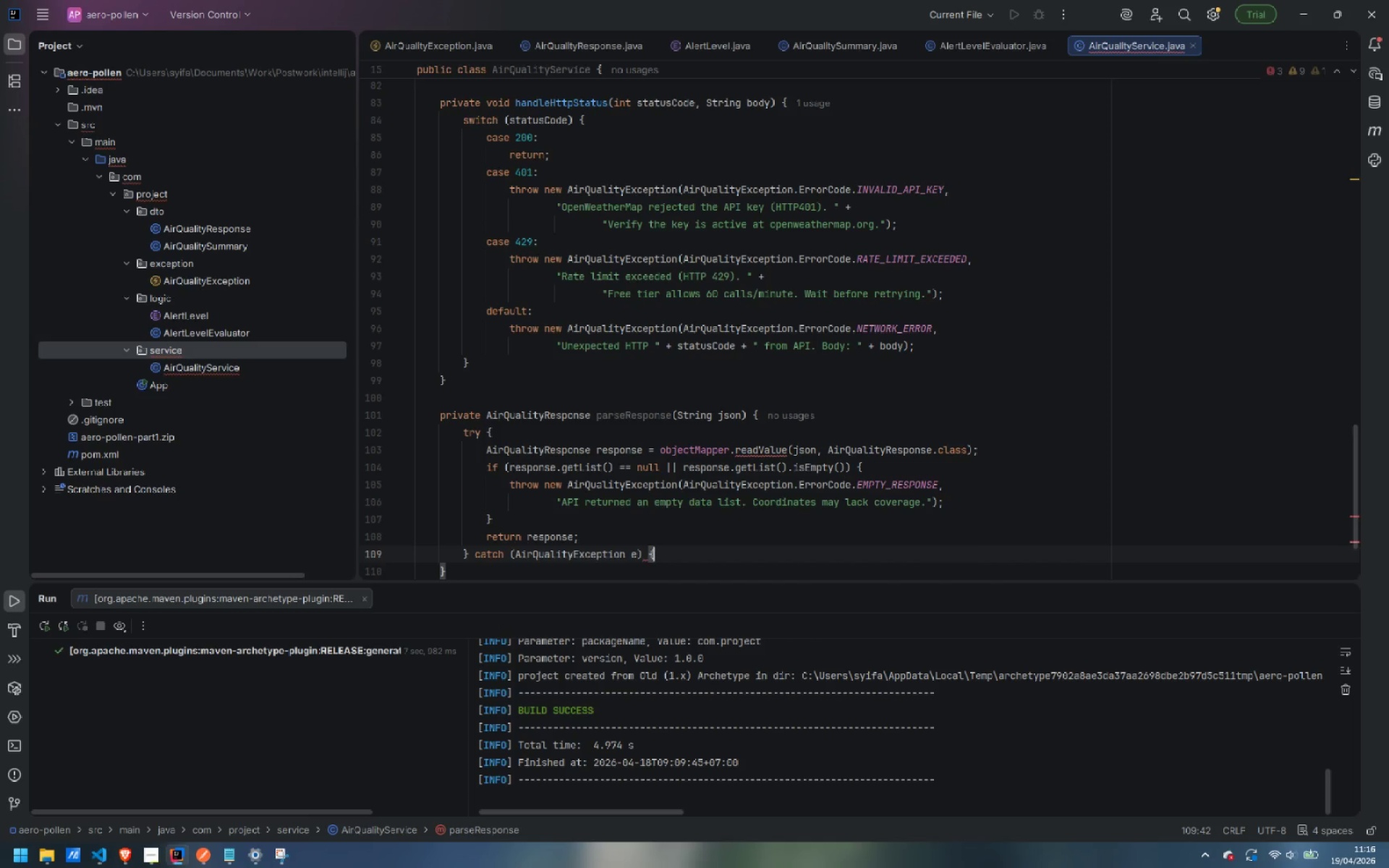 
key(Enter)
 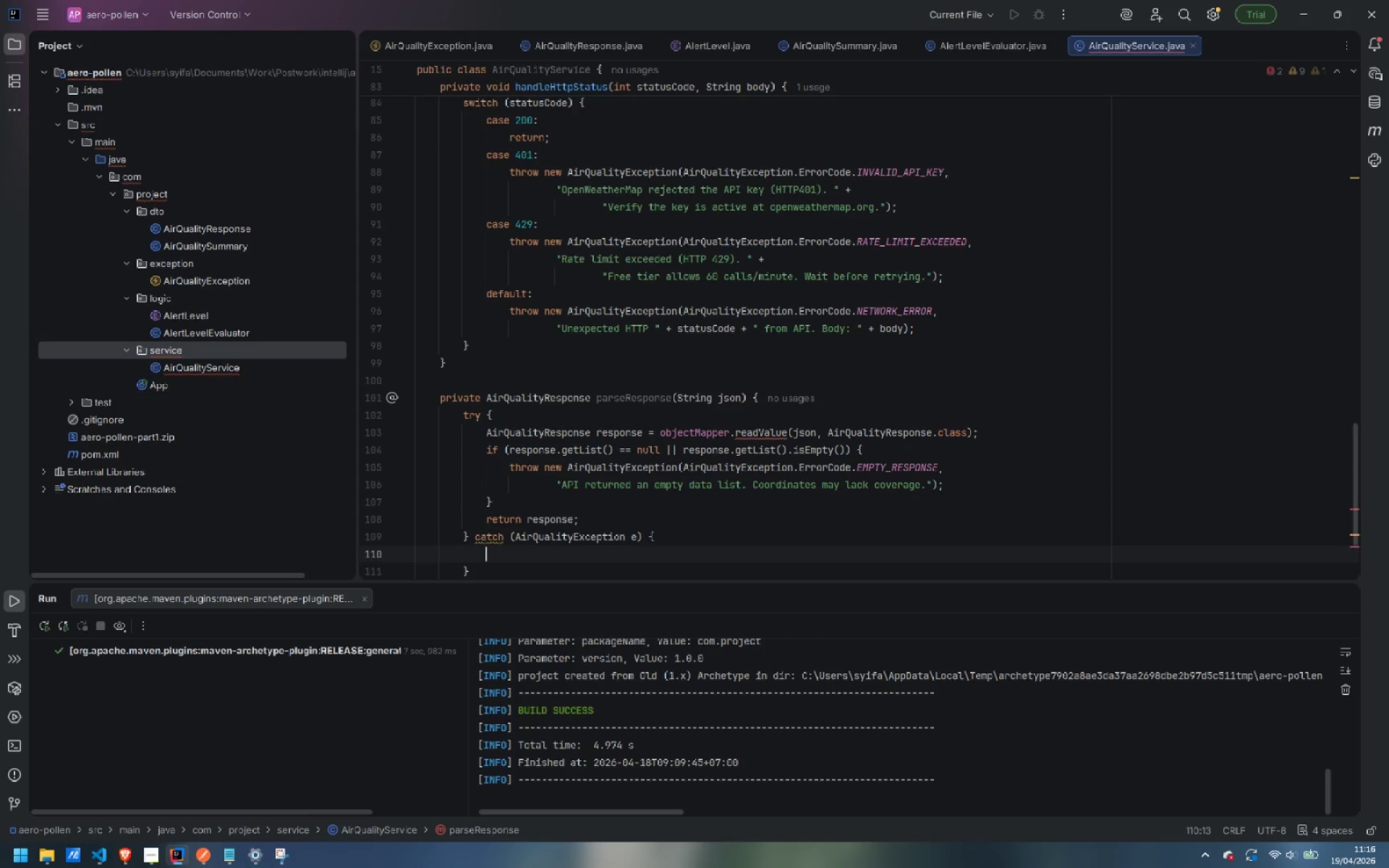 
type(thr)
 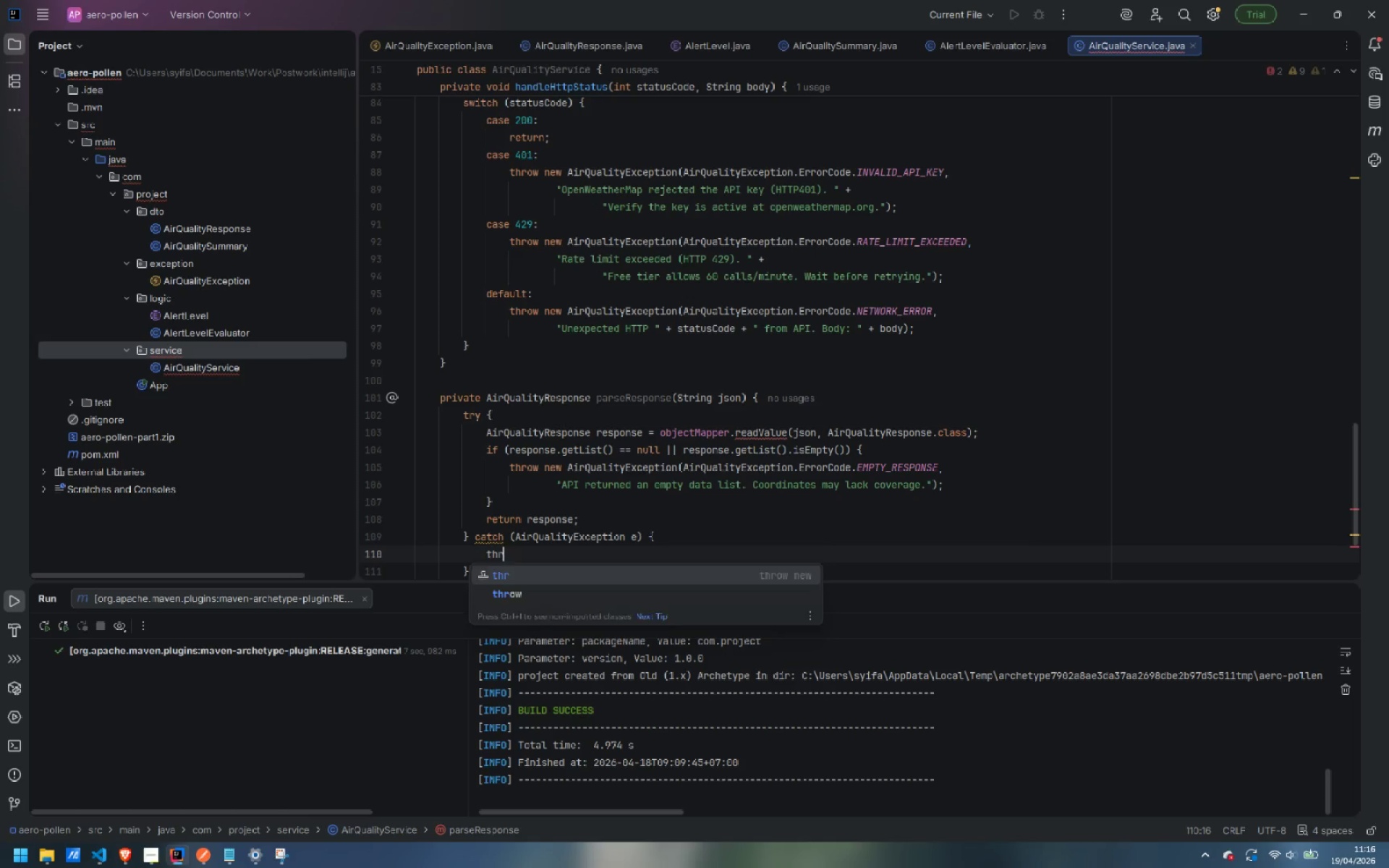 
key(Enter)
 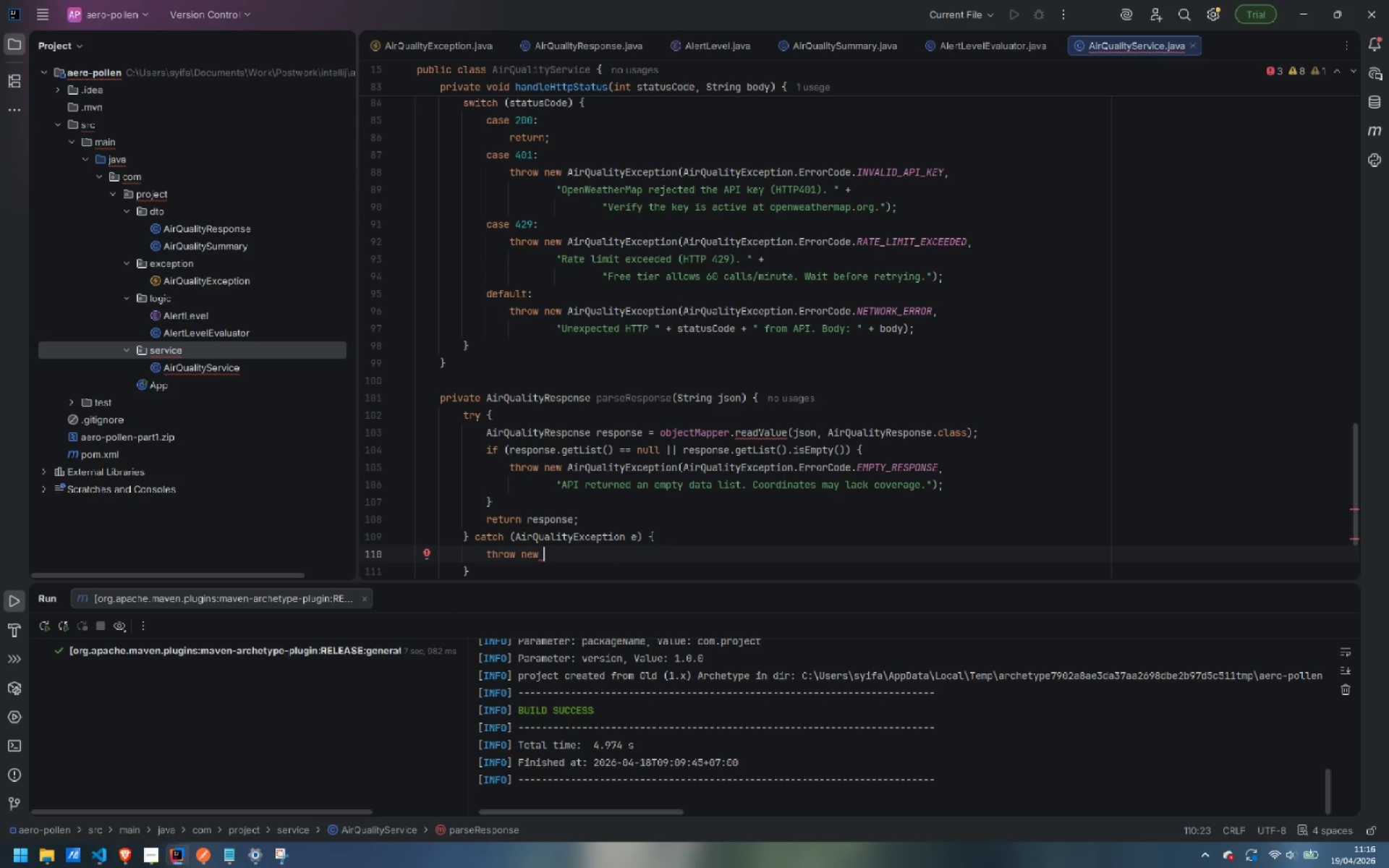 
key(Control+ControlLeft)
 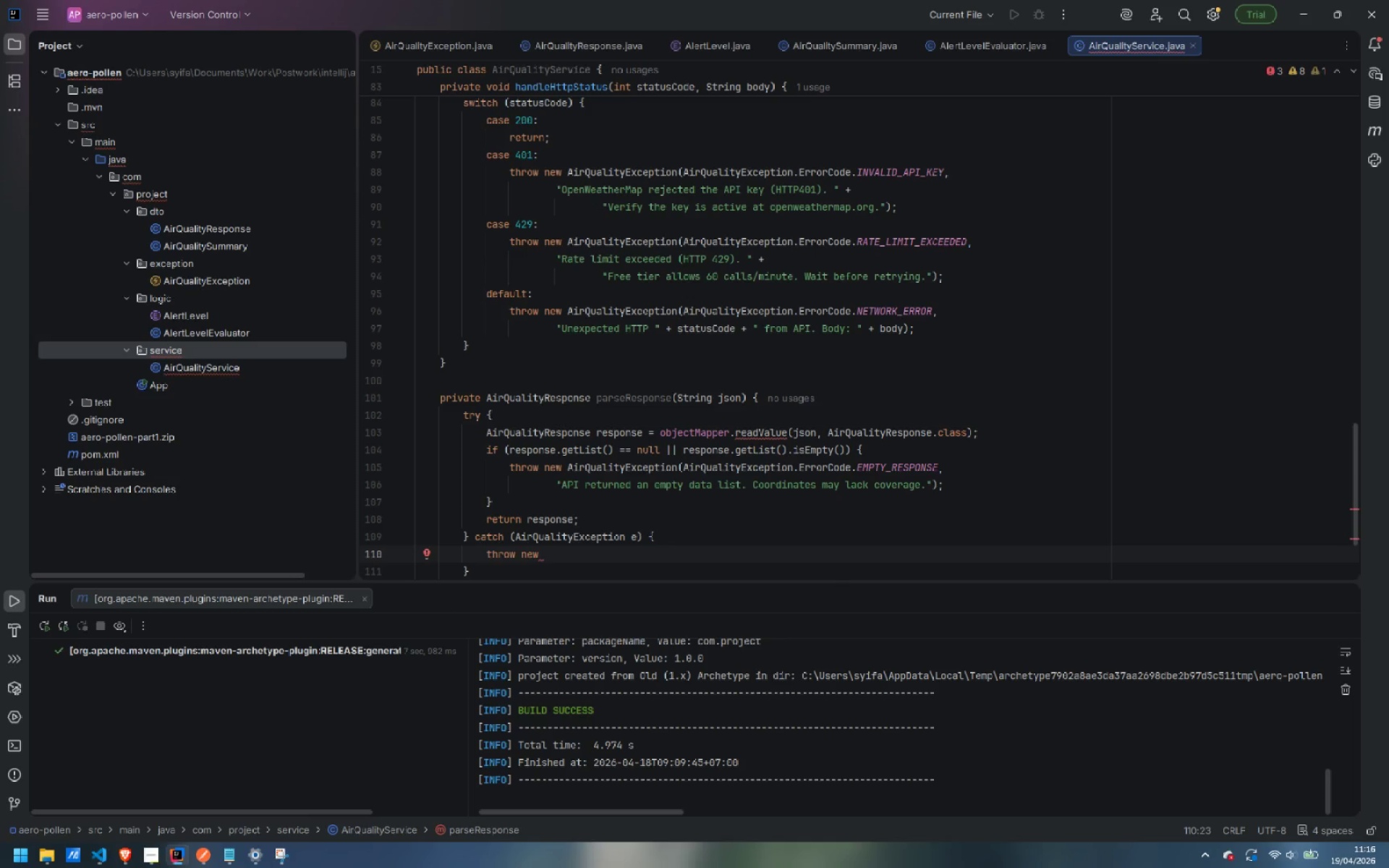 
key(Control+Backspace)
 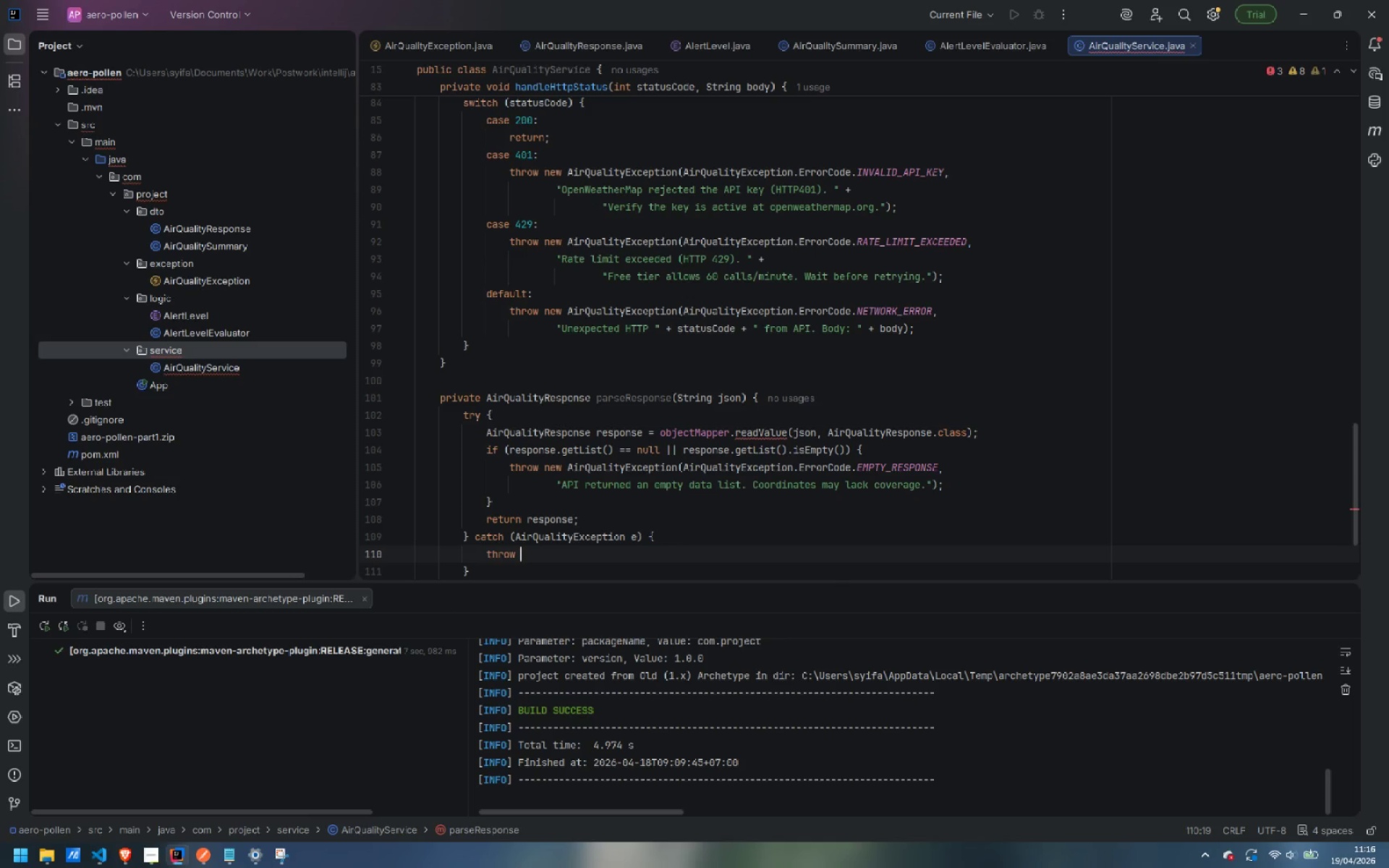 
key(A)
 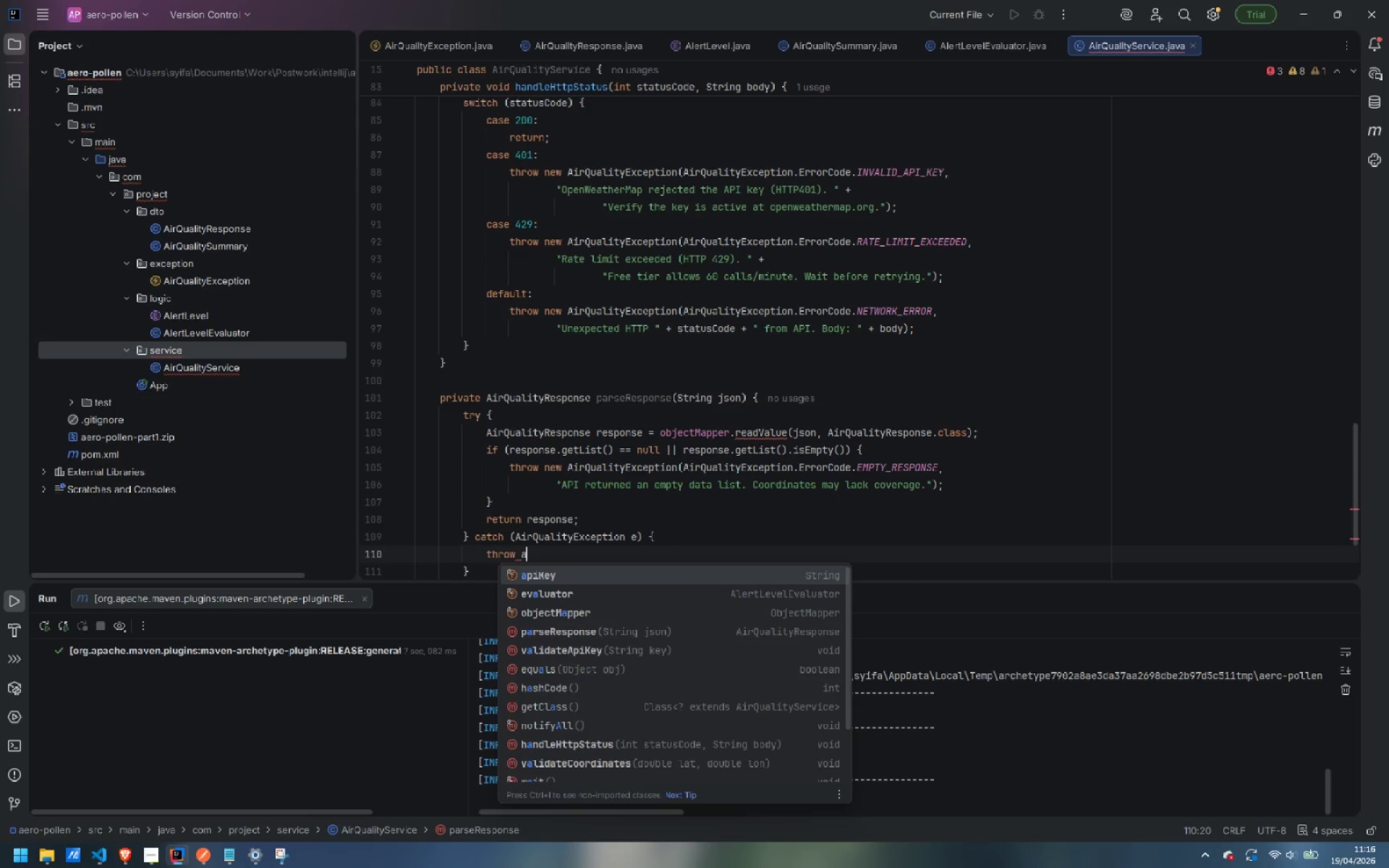 
key(Backspace)
 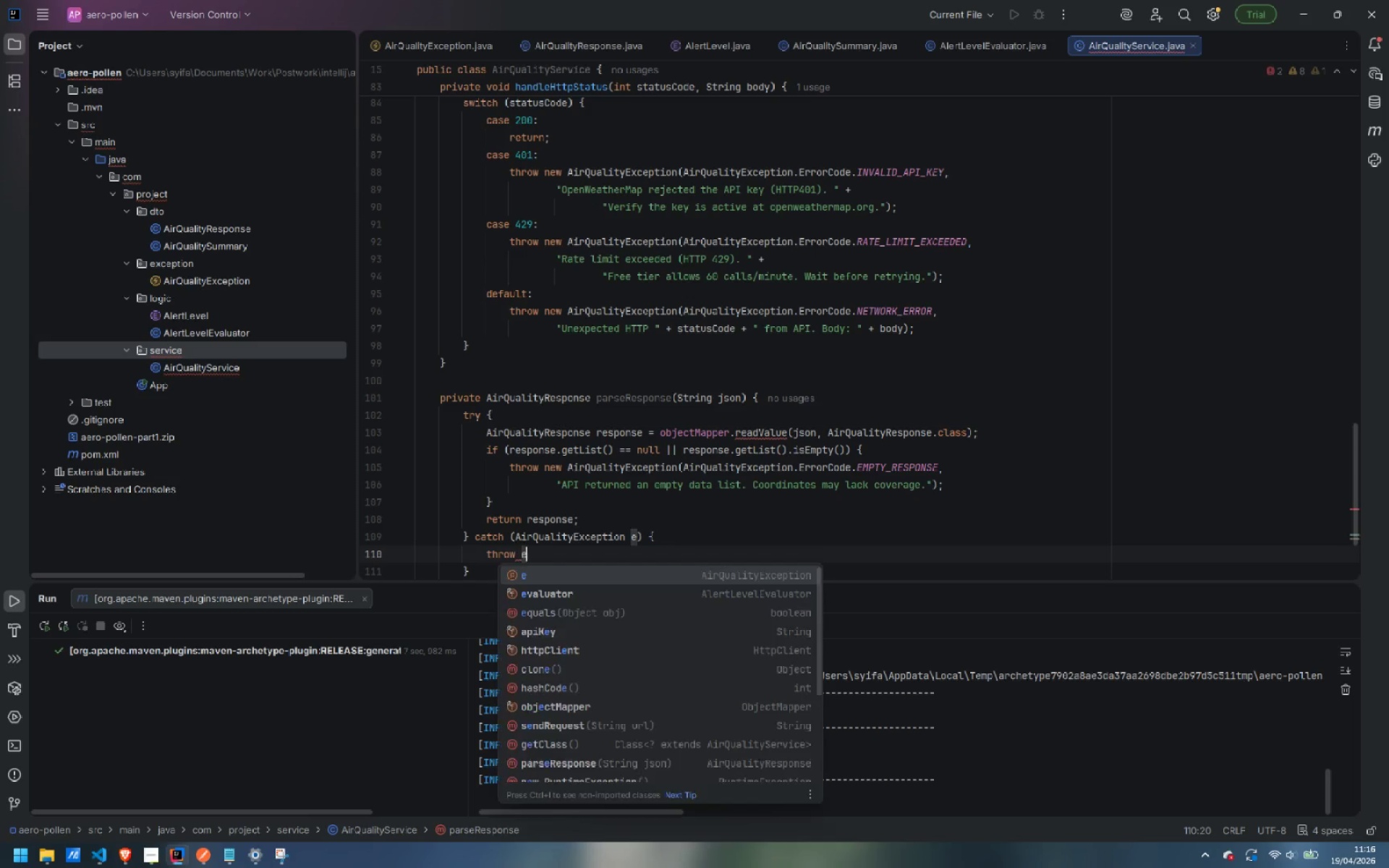 
key(E)
 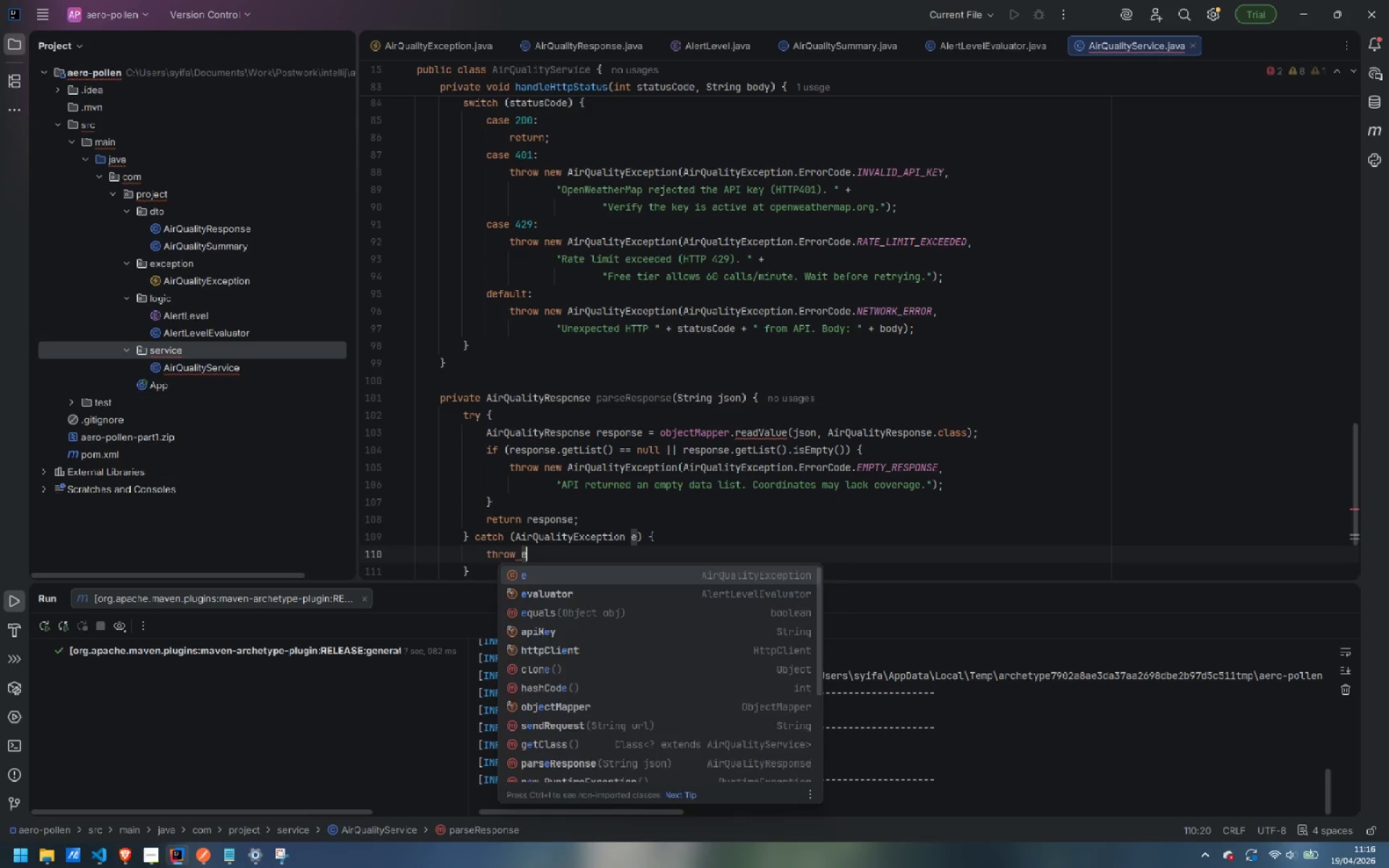 
key(Semicolon)
 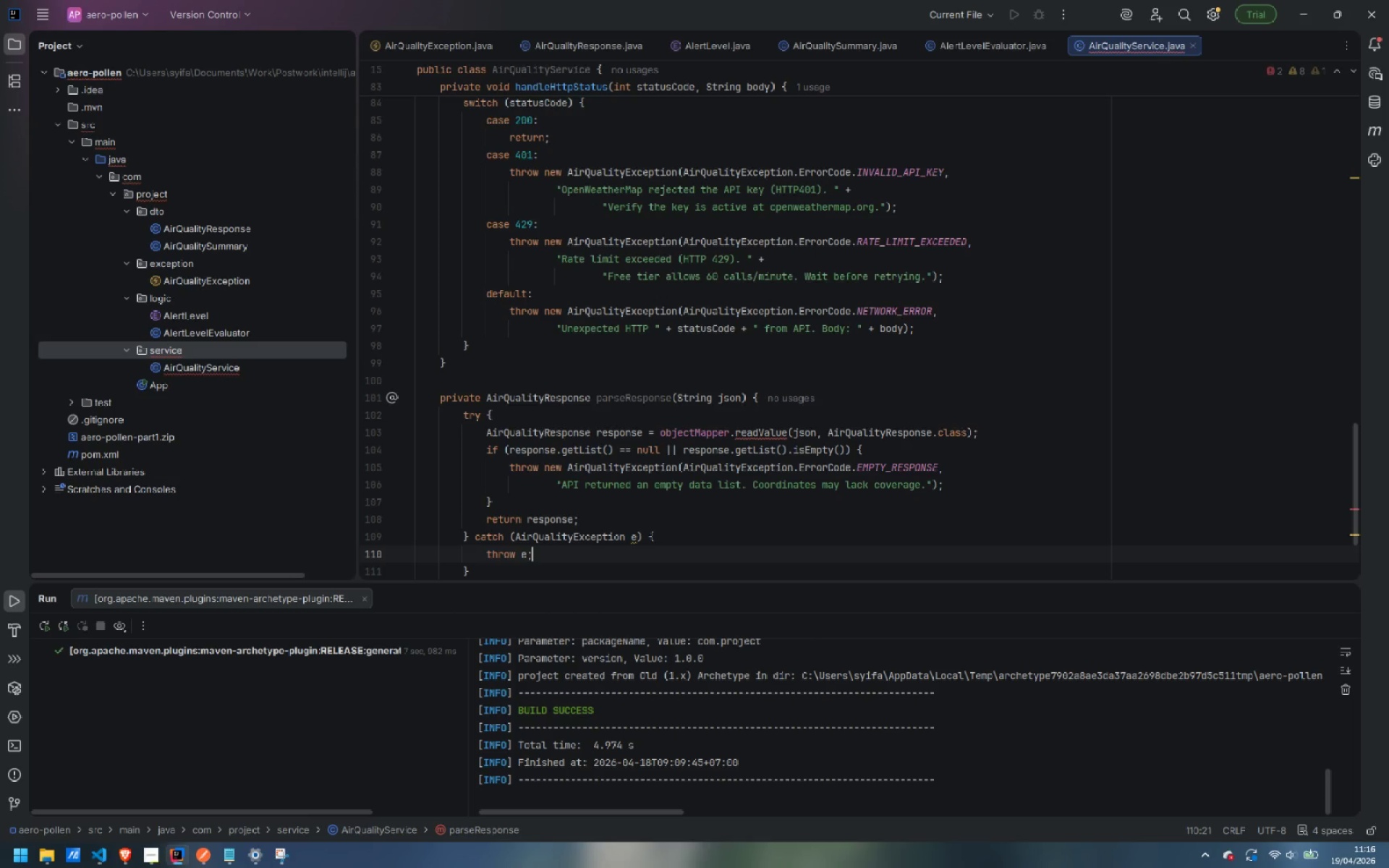 
key(ArrowDown)
 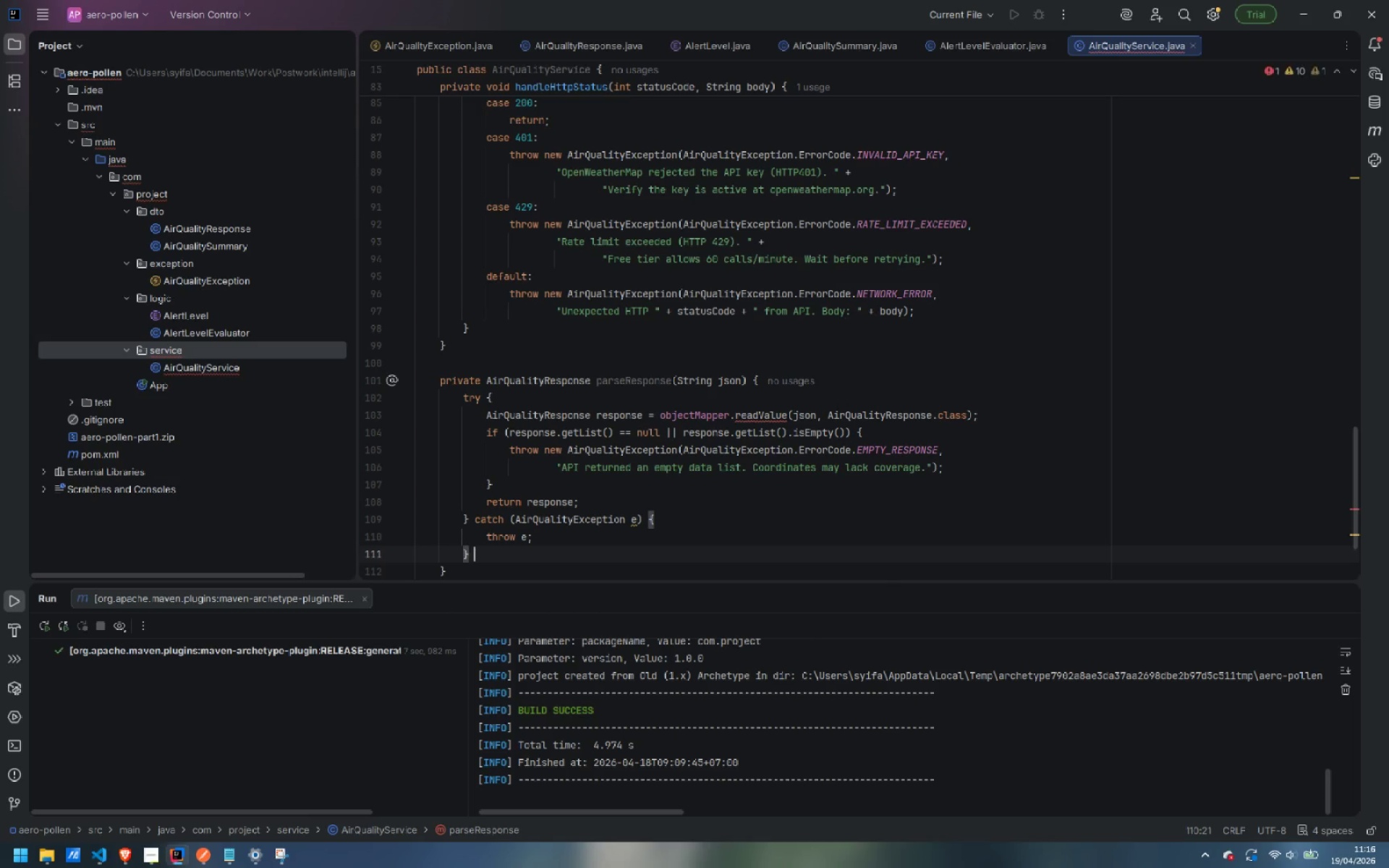 
type( catch)
 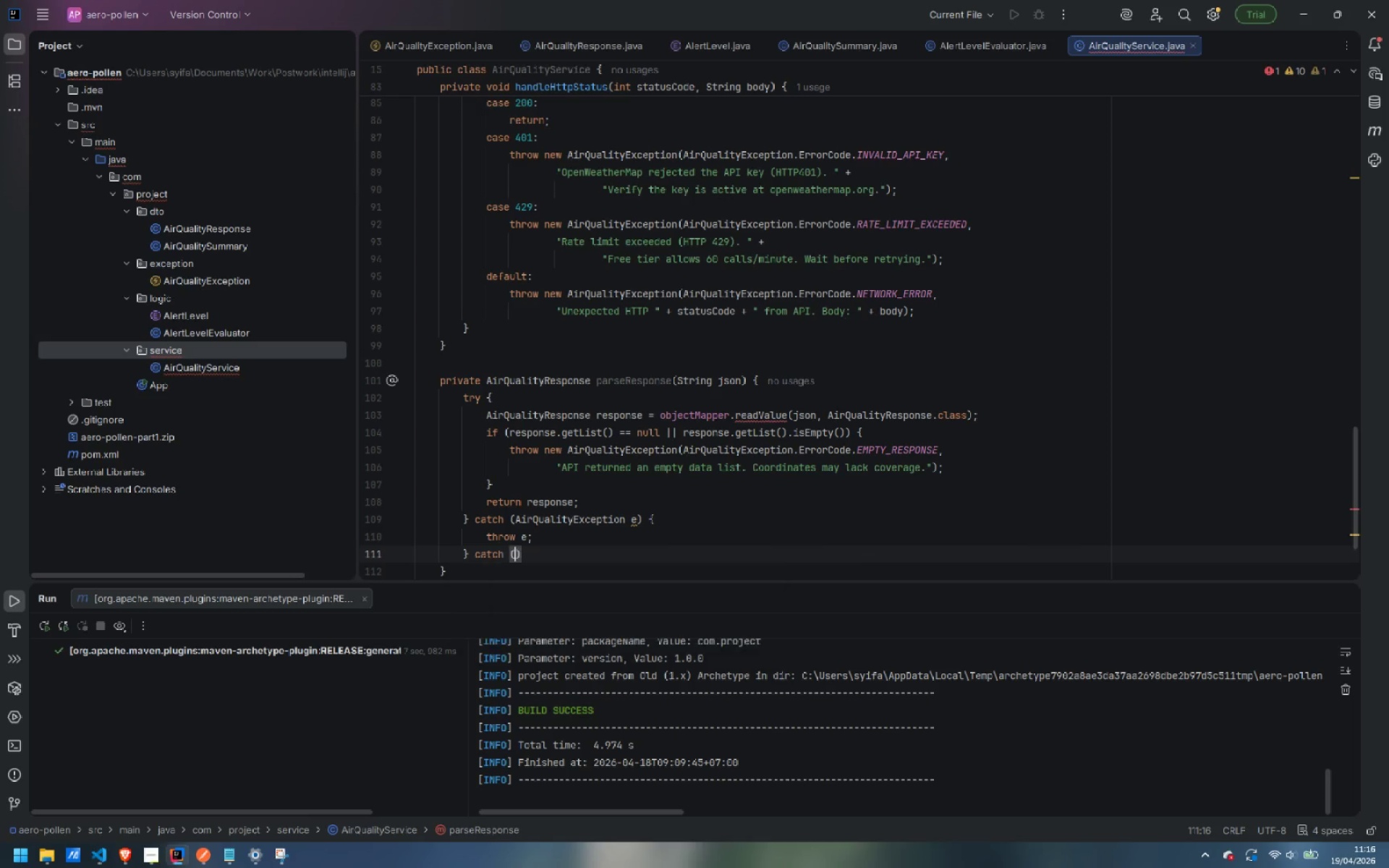 
key(Enter)
 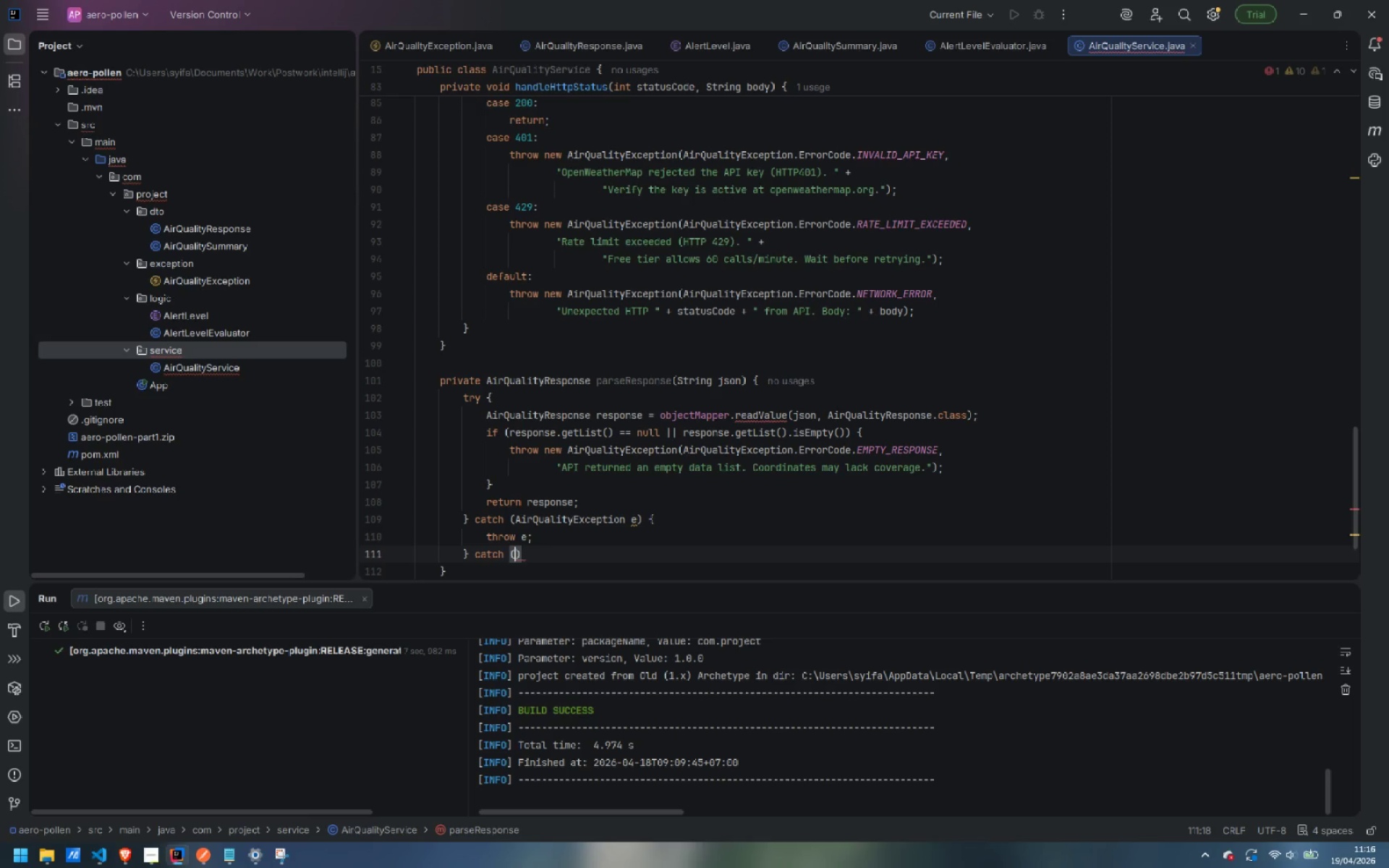 
type(Exception e)
 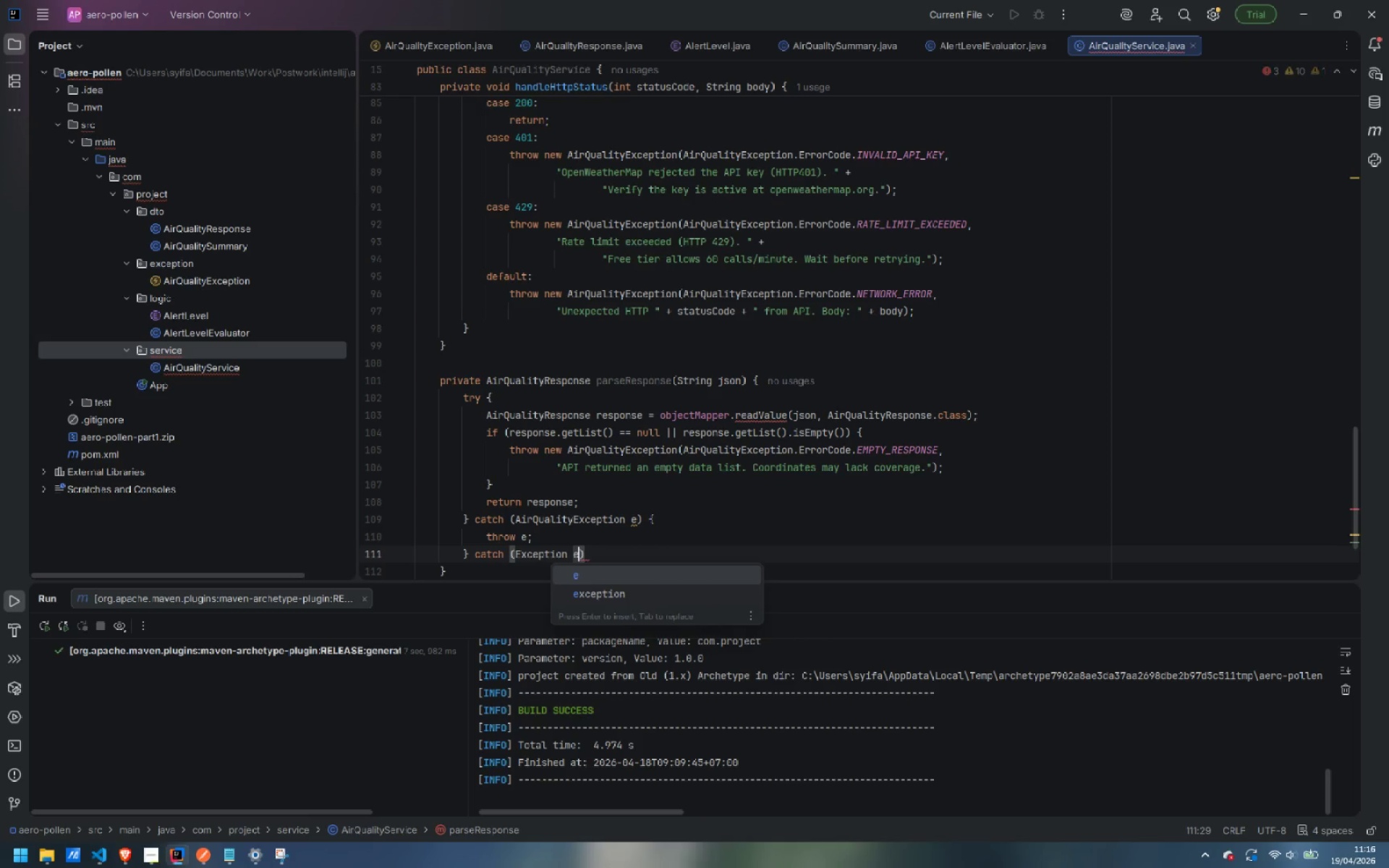 
key(ArrowRight)
 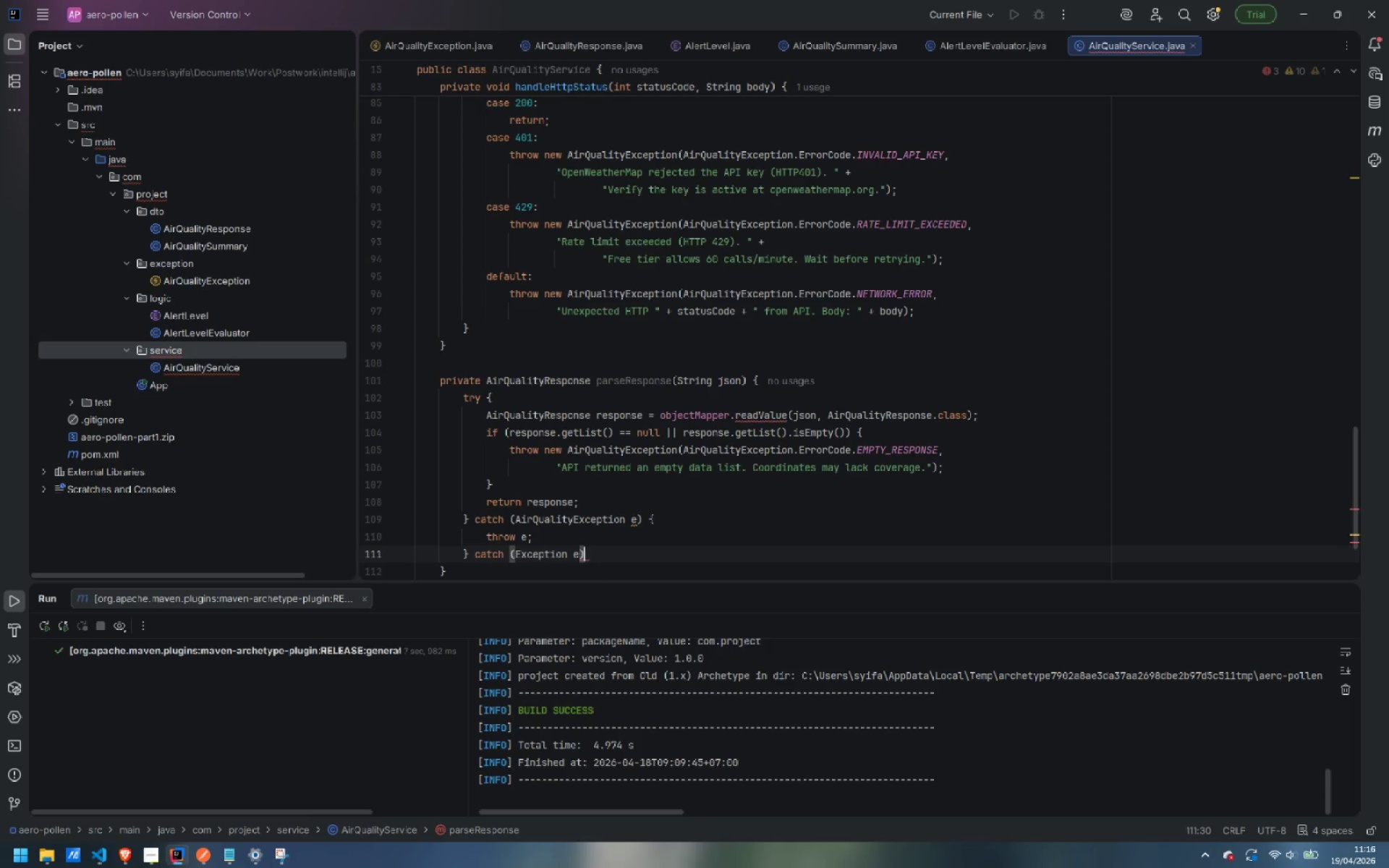 
key(Space)
 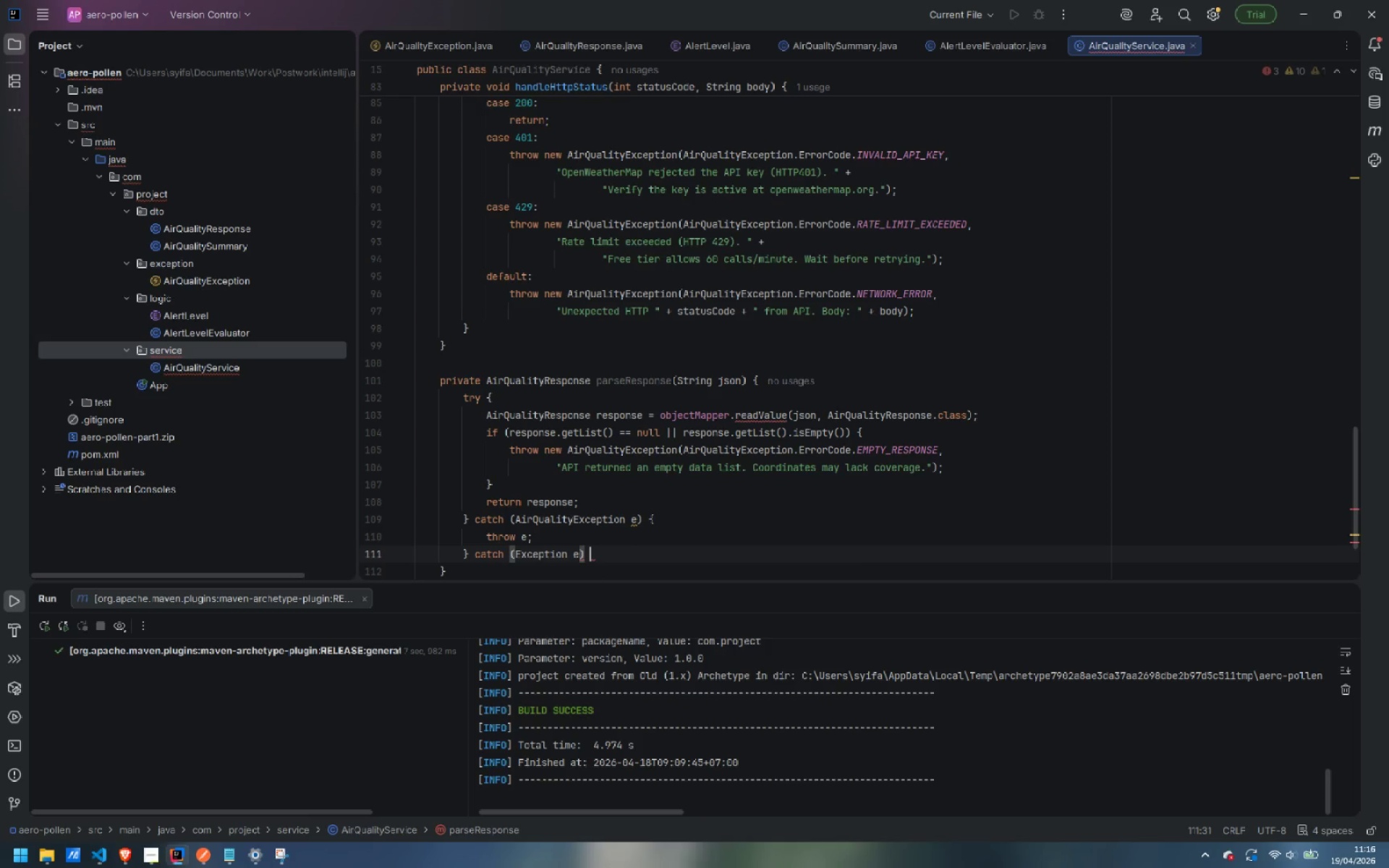 
key(Shift+BracketLeft)
 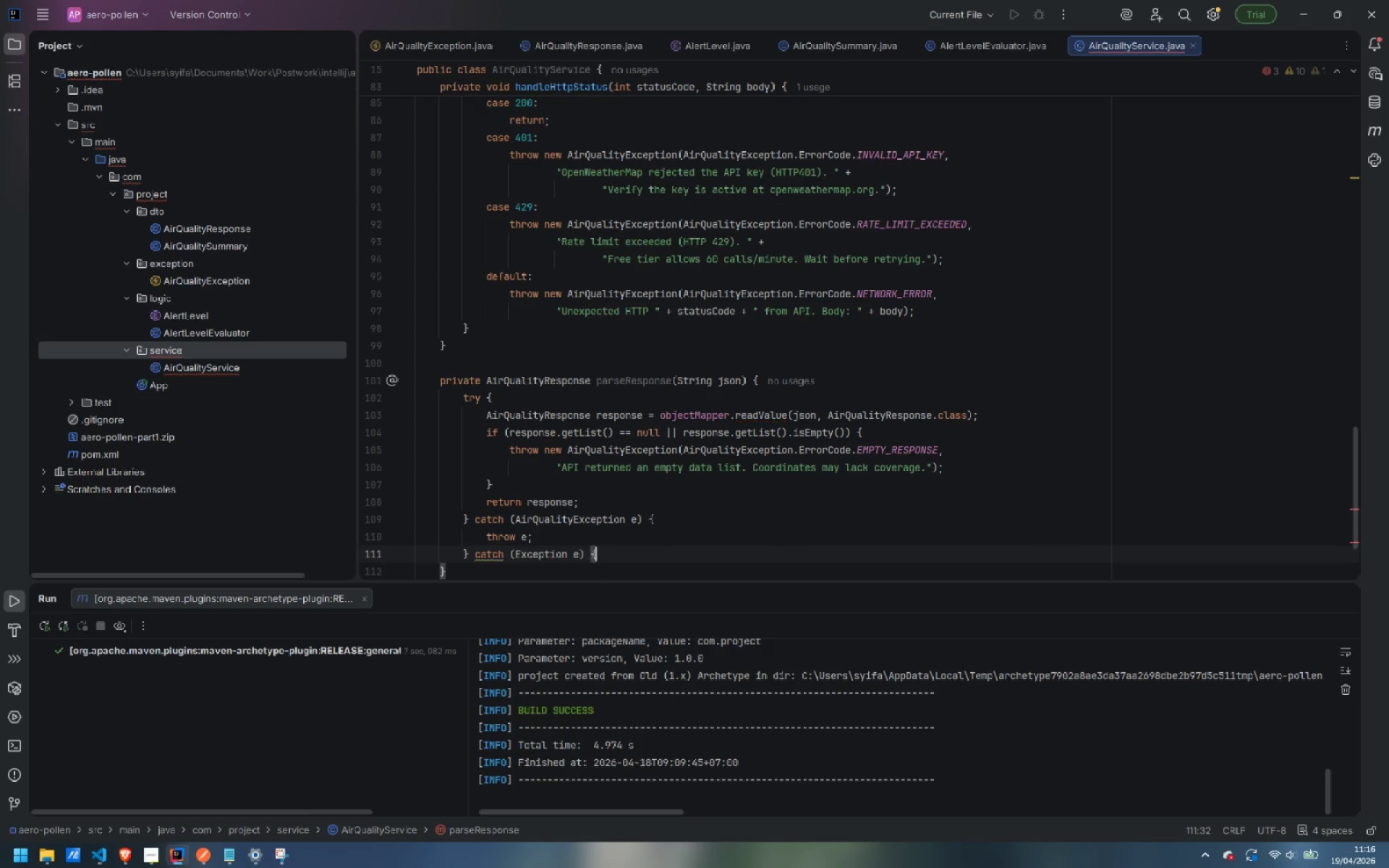 
key(Enter)
 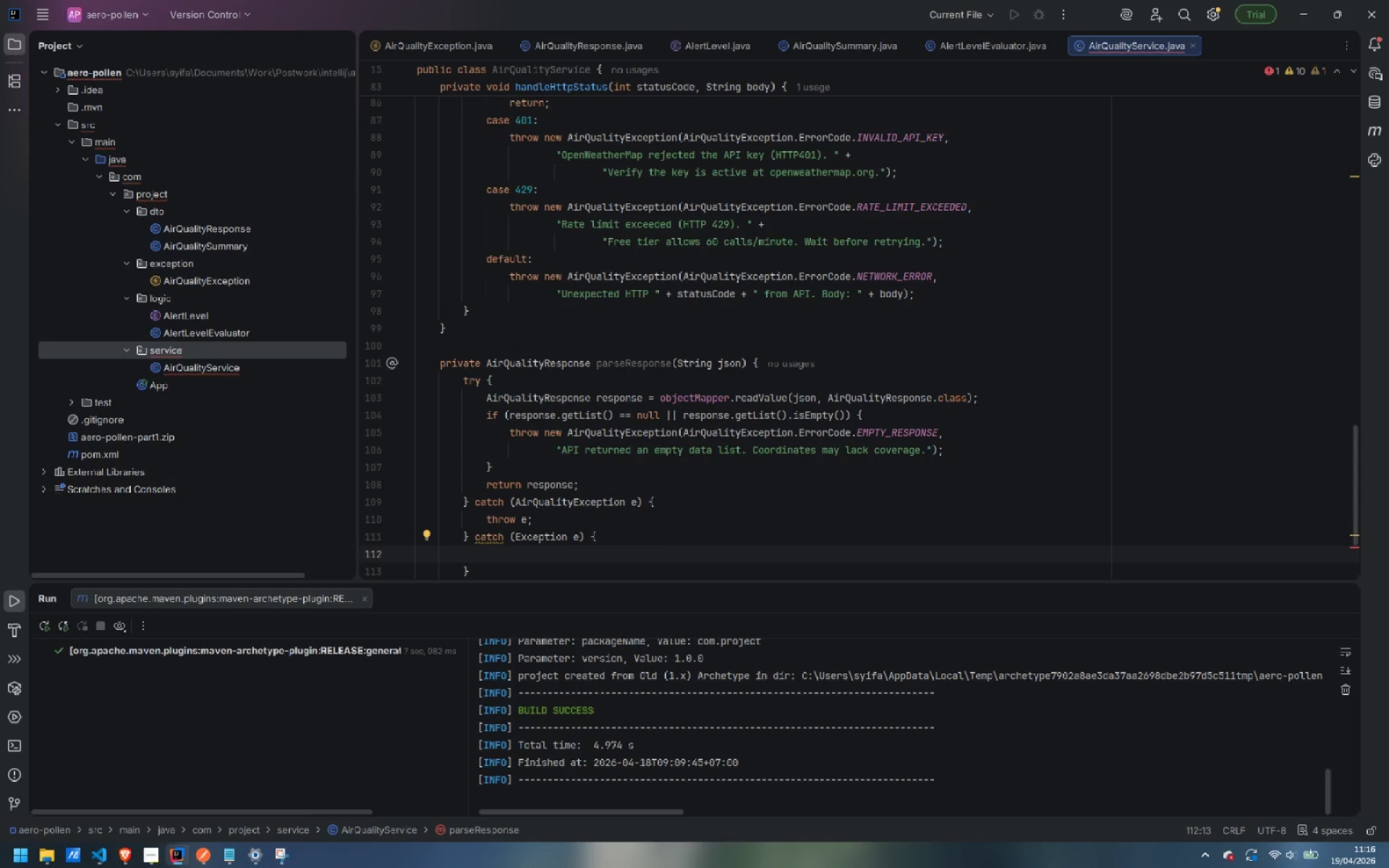 
type(thr)
 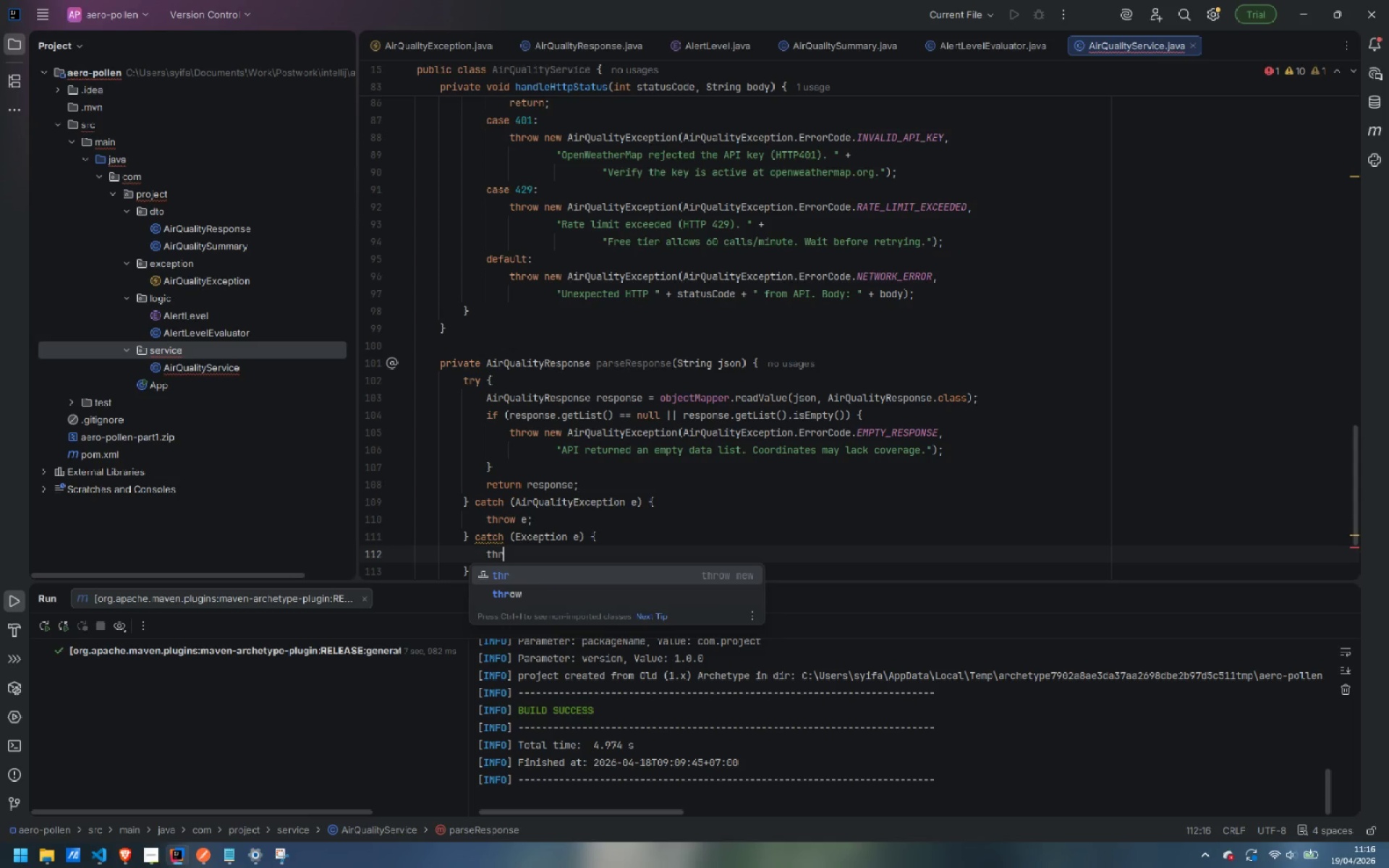 
key(Enter)
 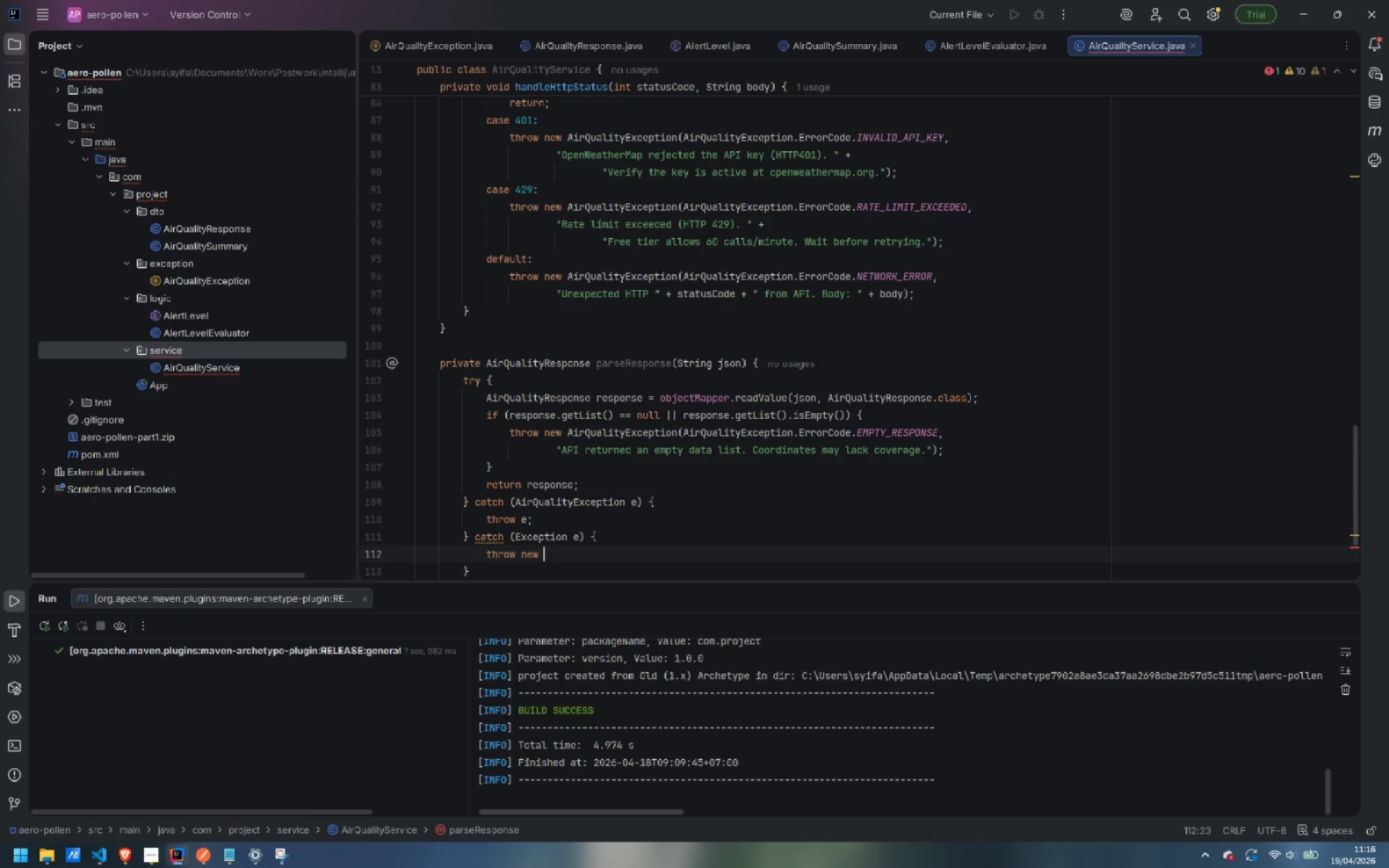 
type(AirQualityException)
 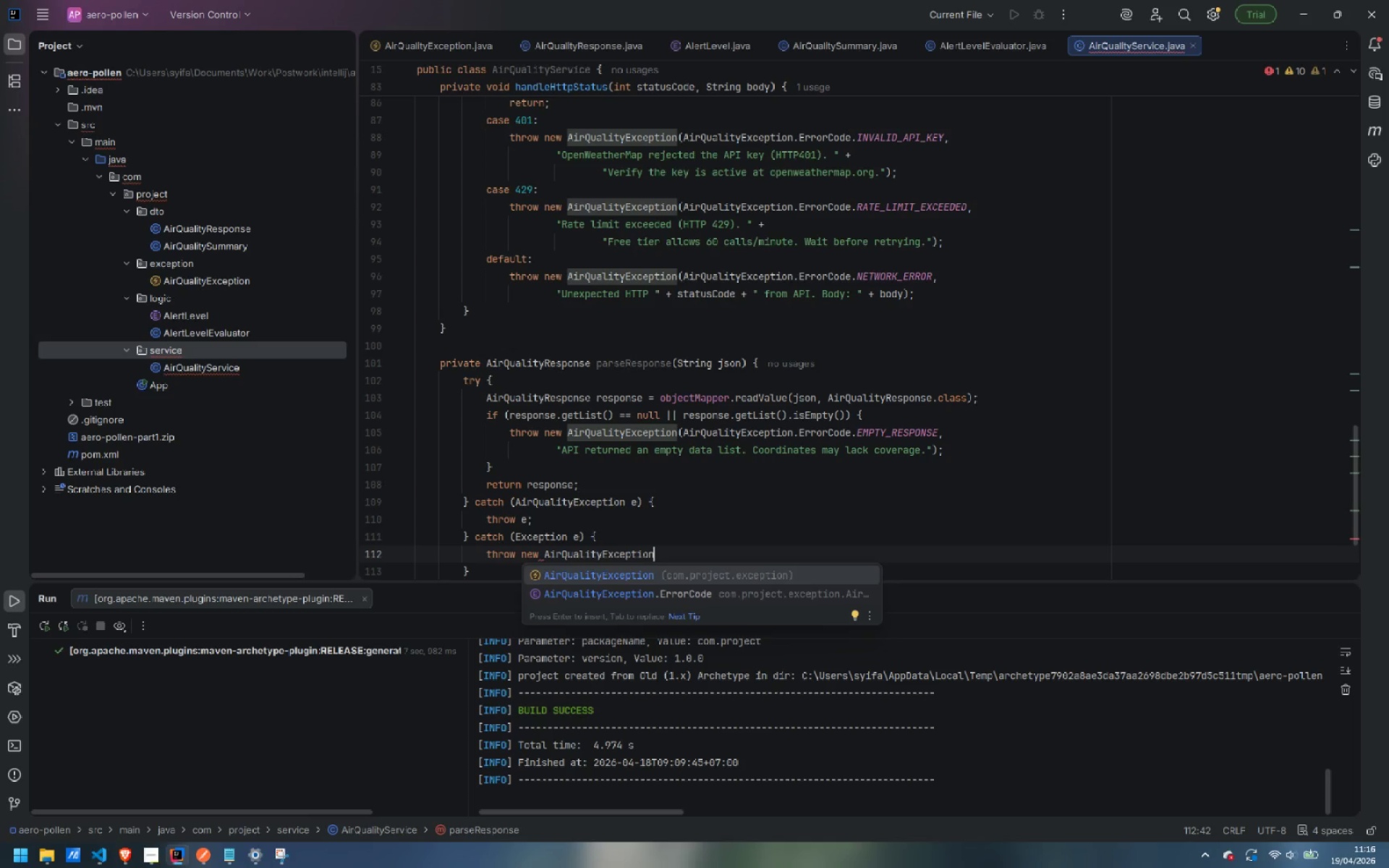 
key(Enter)
 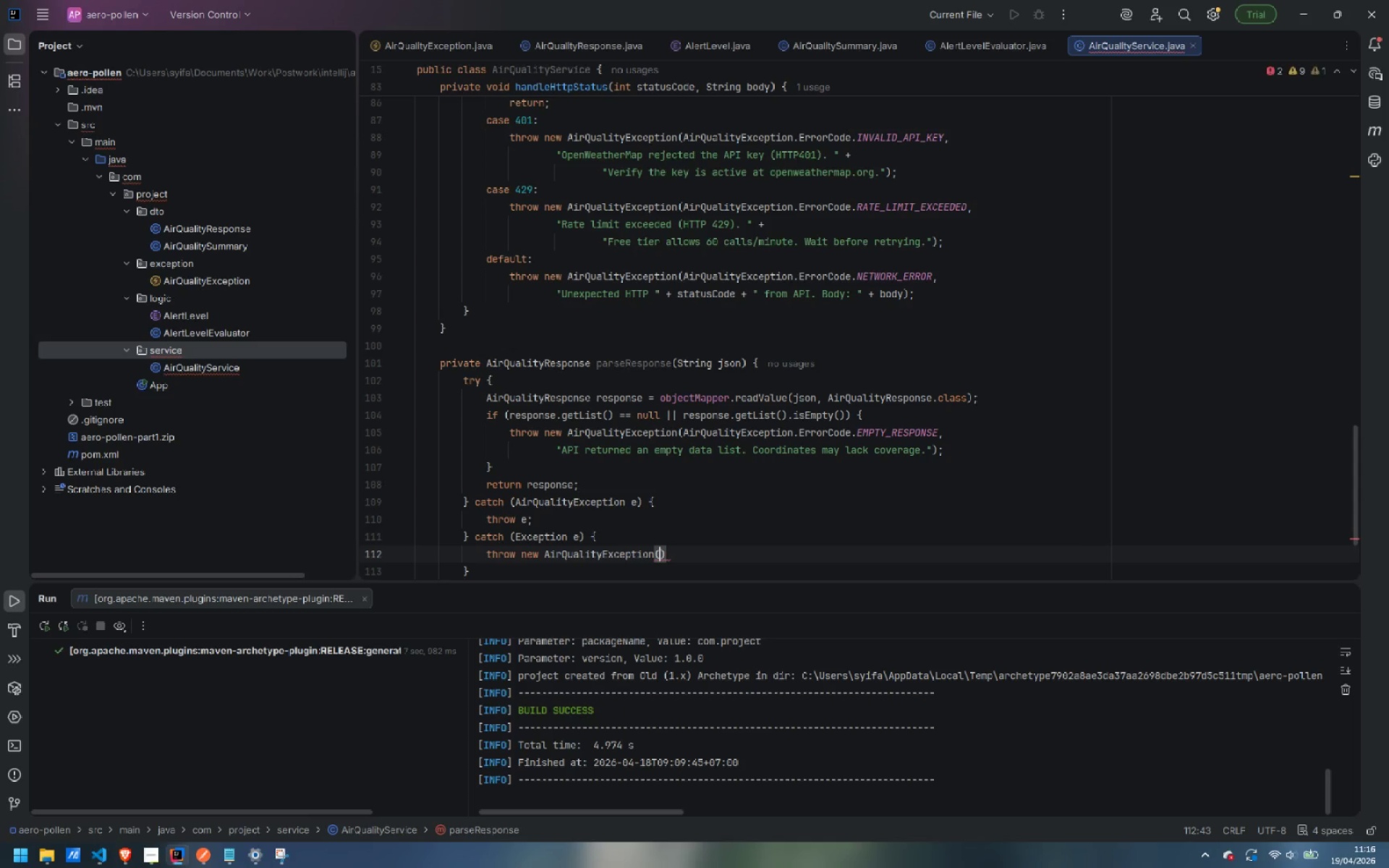 
type(ERRO)
key(Backspace)
key(Backspace)
key(Backspace)
type(roor)
key(Backspace)
key(Backspace)
key(Backspace)
type(roo)
key(Backspace)
type(rCode)
 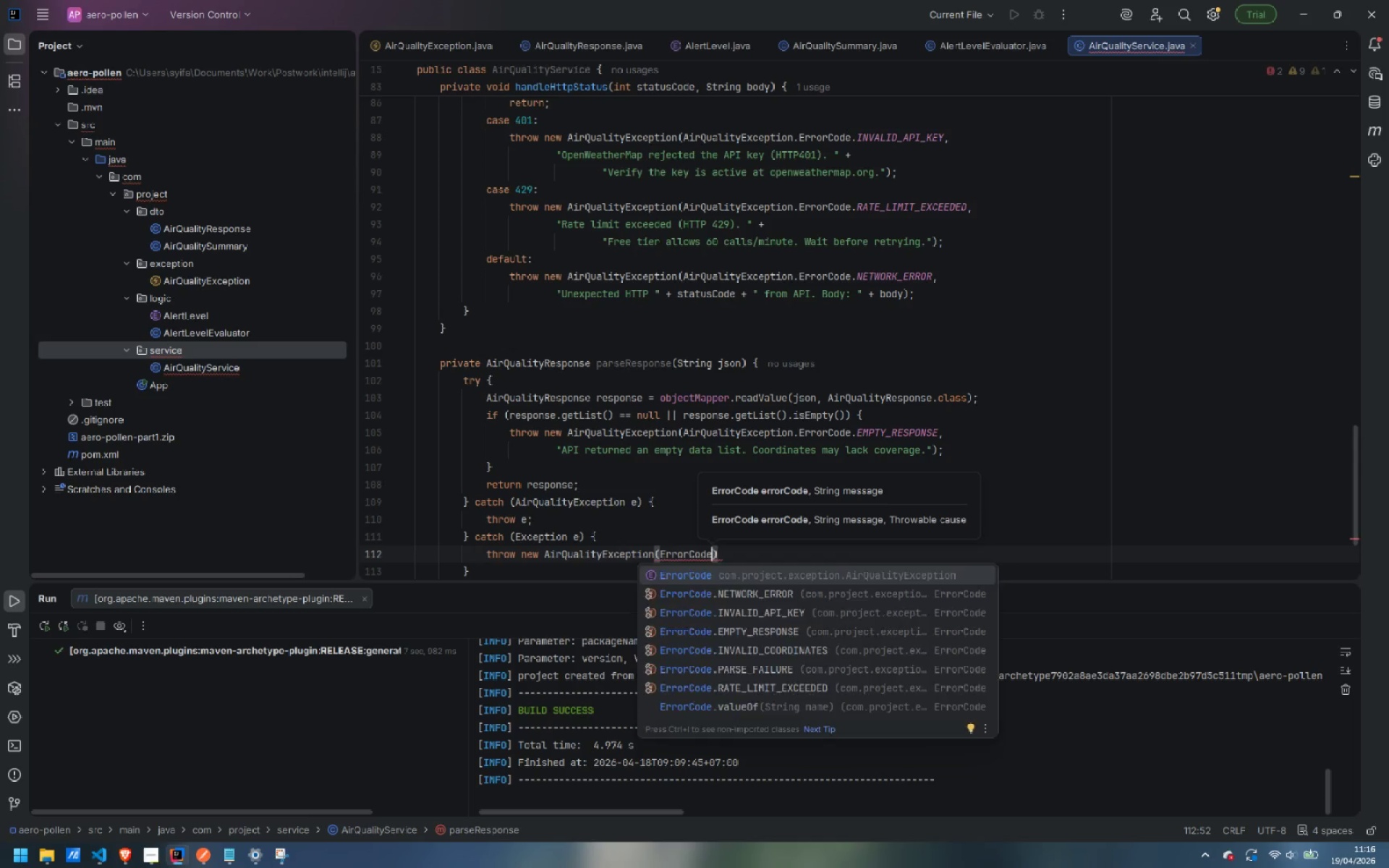 
key(Enter)
 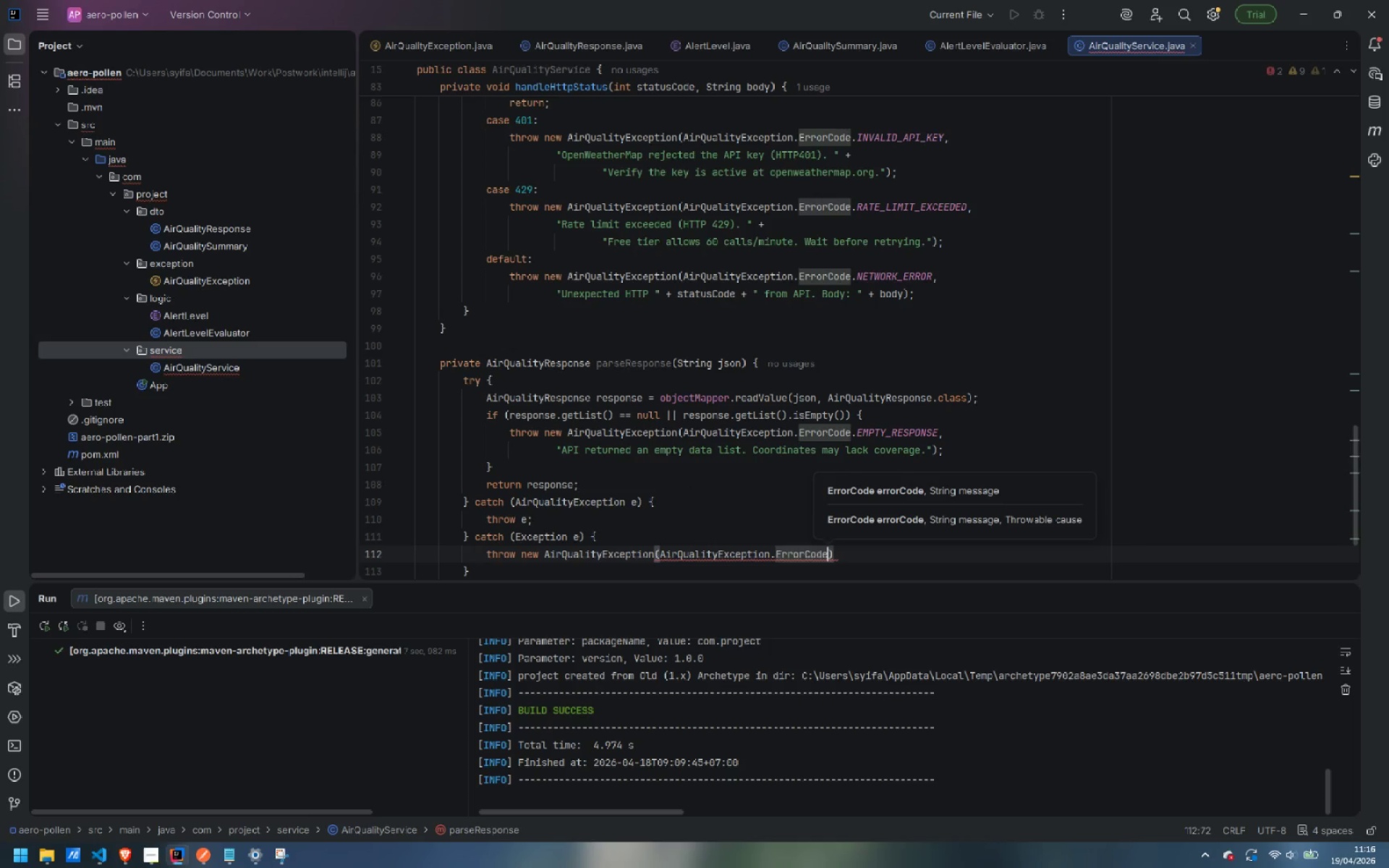 
type(.PARSE_FAILURE,)
 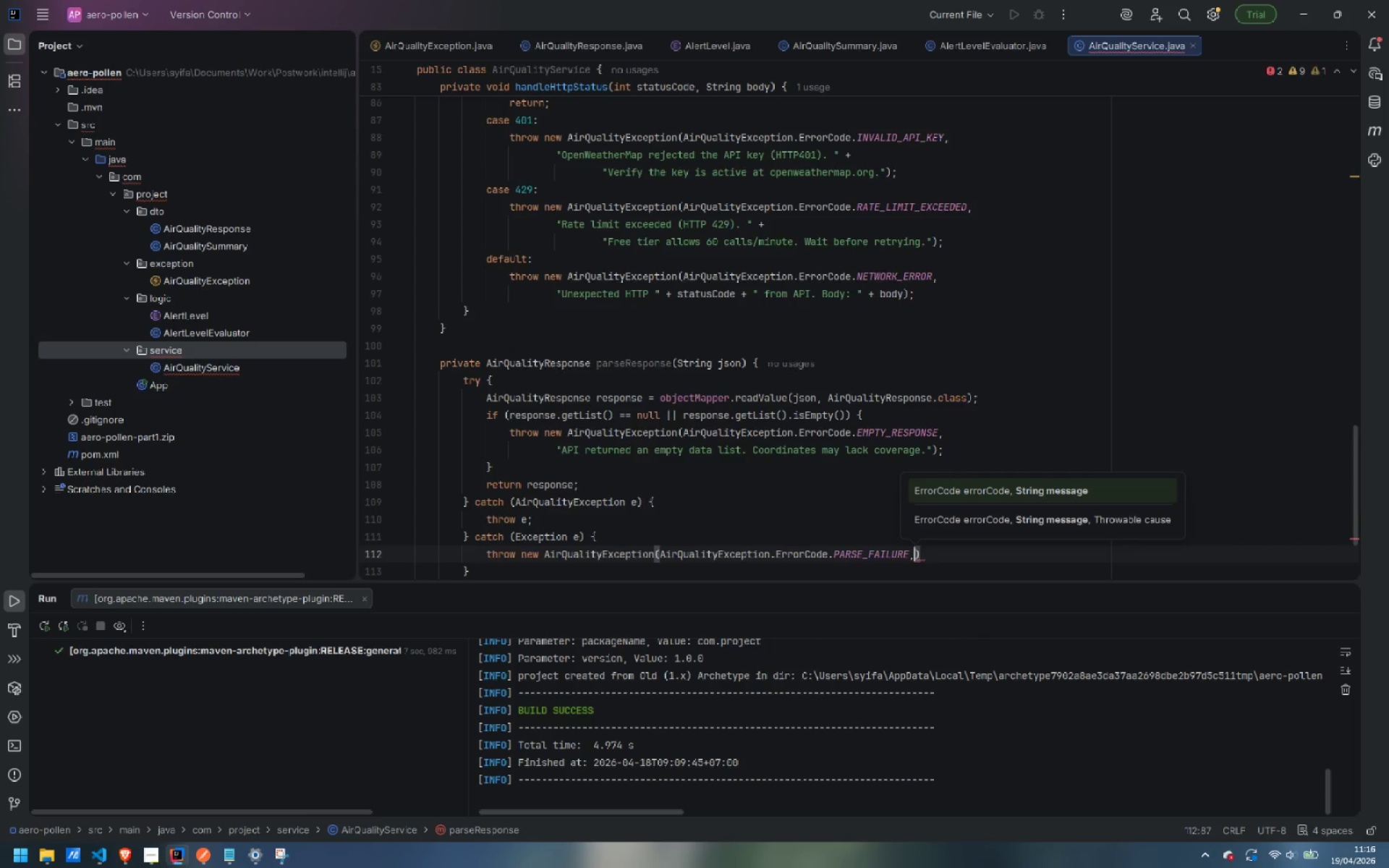 
key(Enter)
 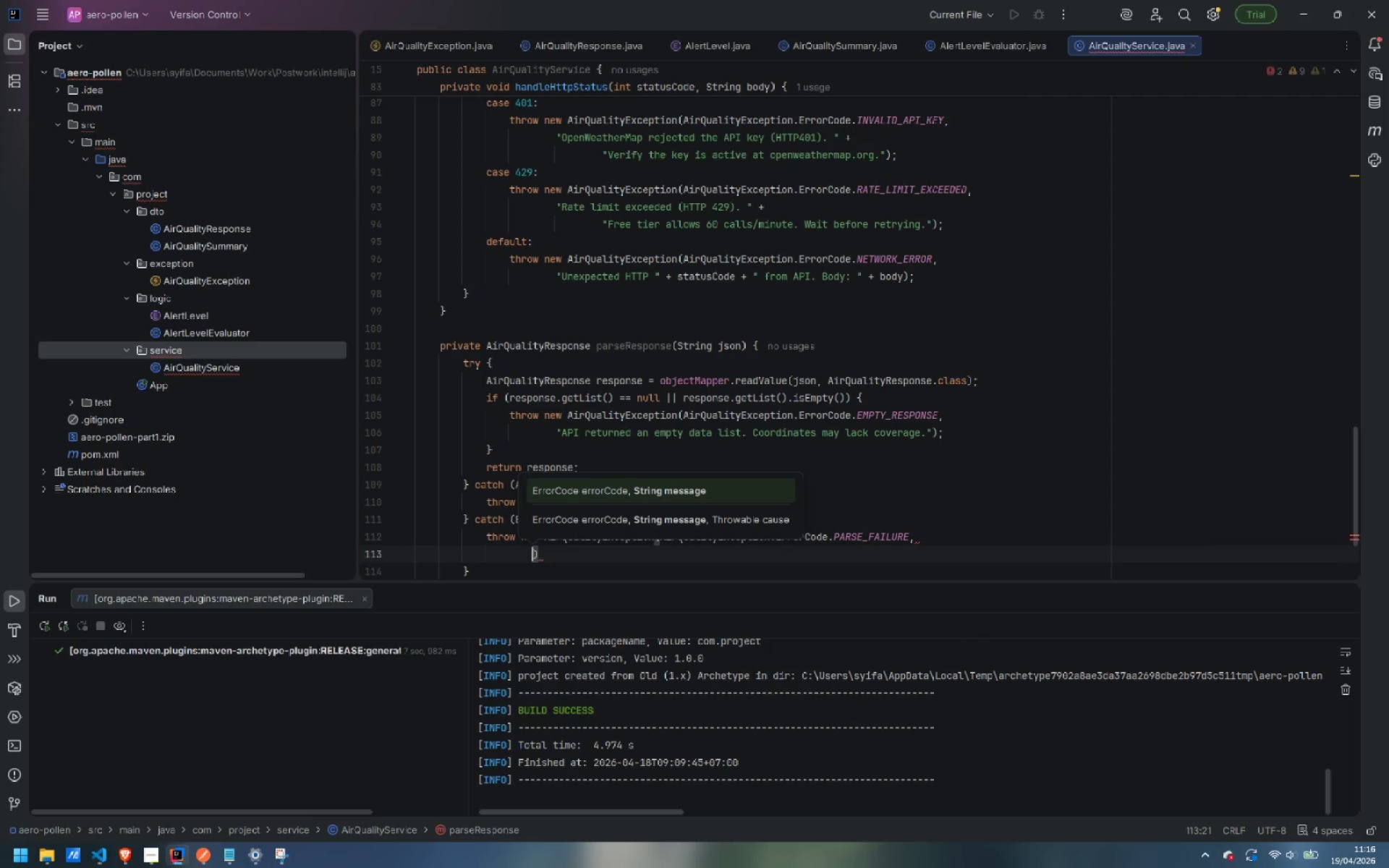 
type("Failed to parse API response JSON: )
 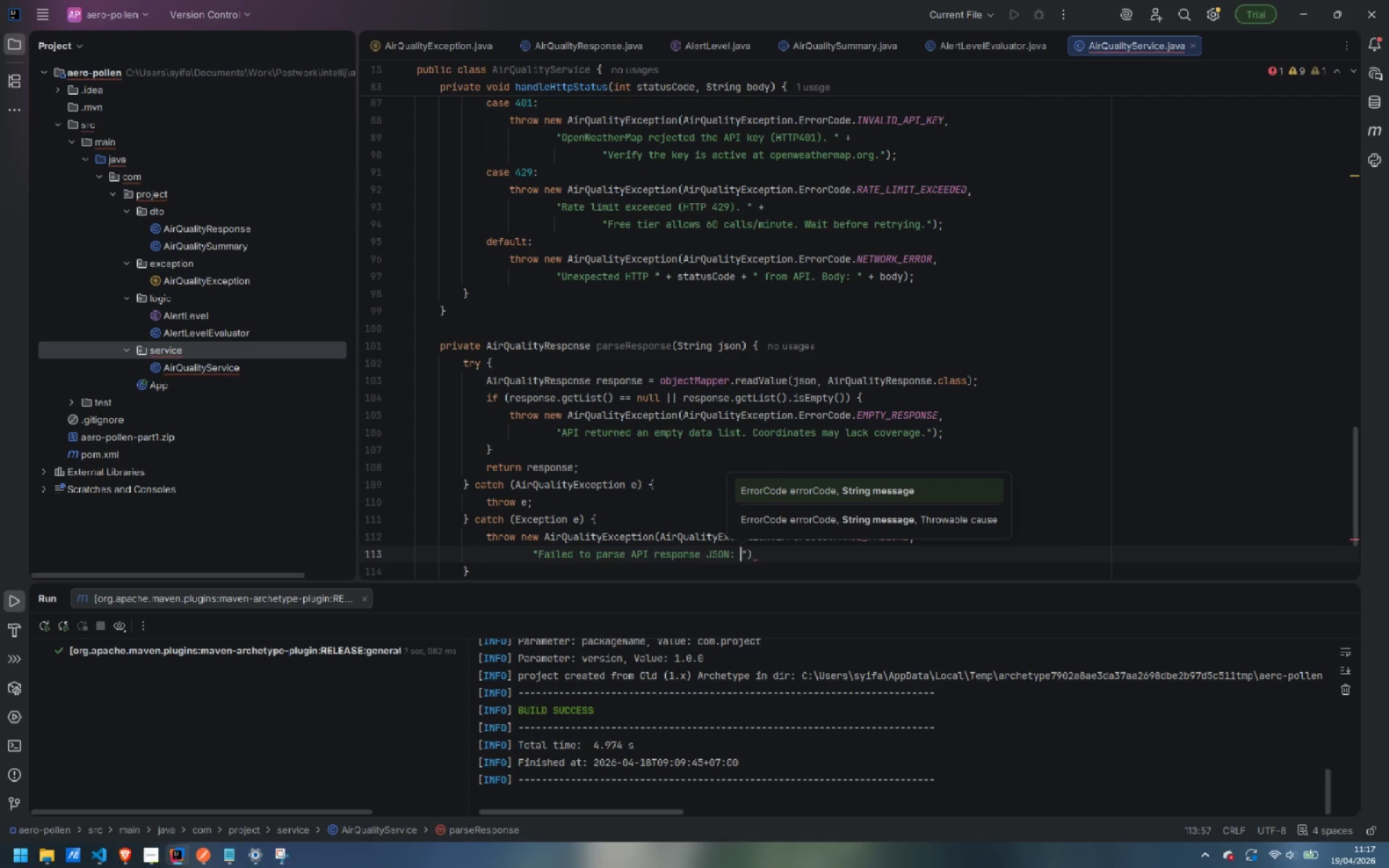 
key(ArrowRight)
 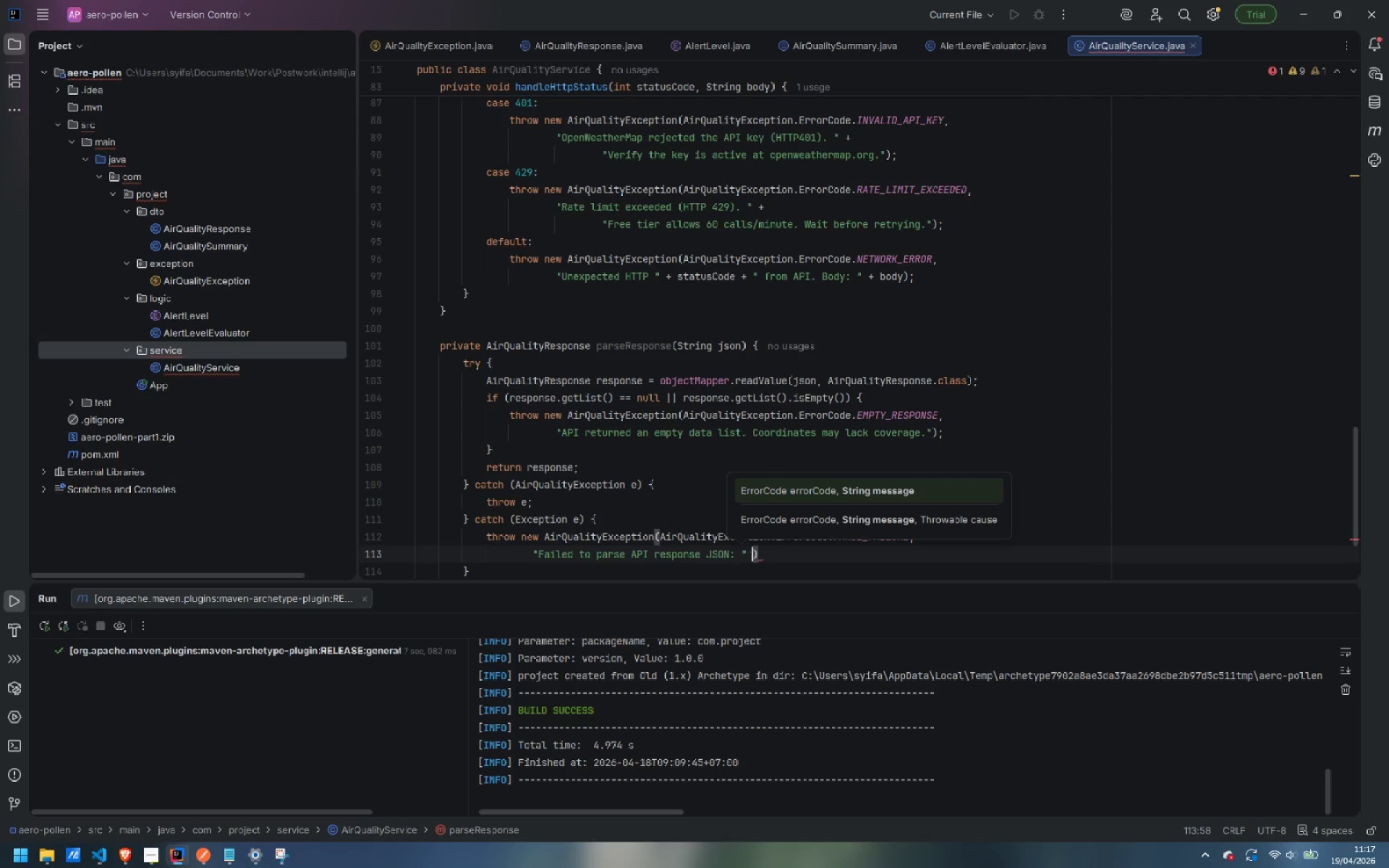 
type( + e.getMessage)
 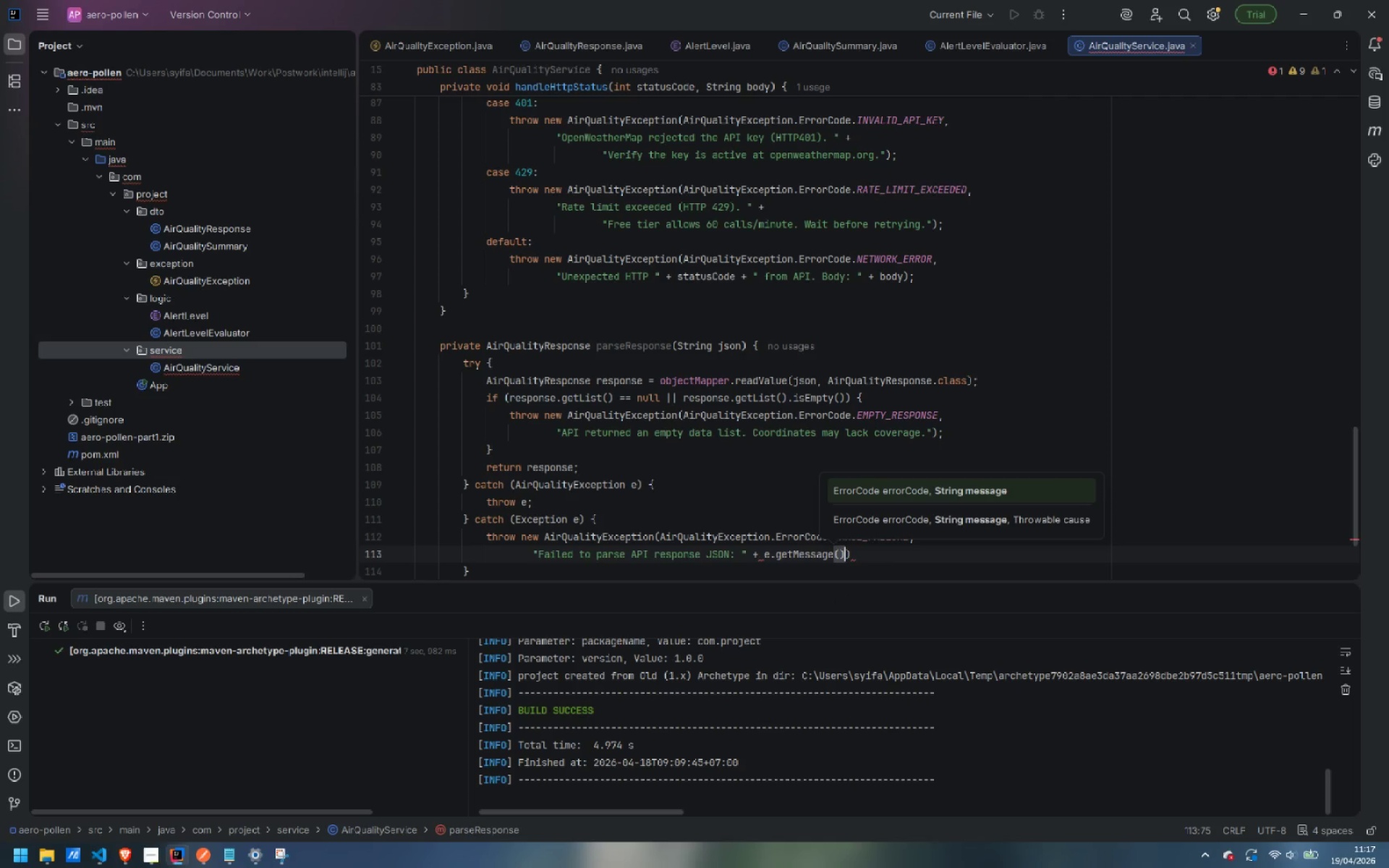 
 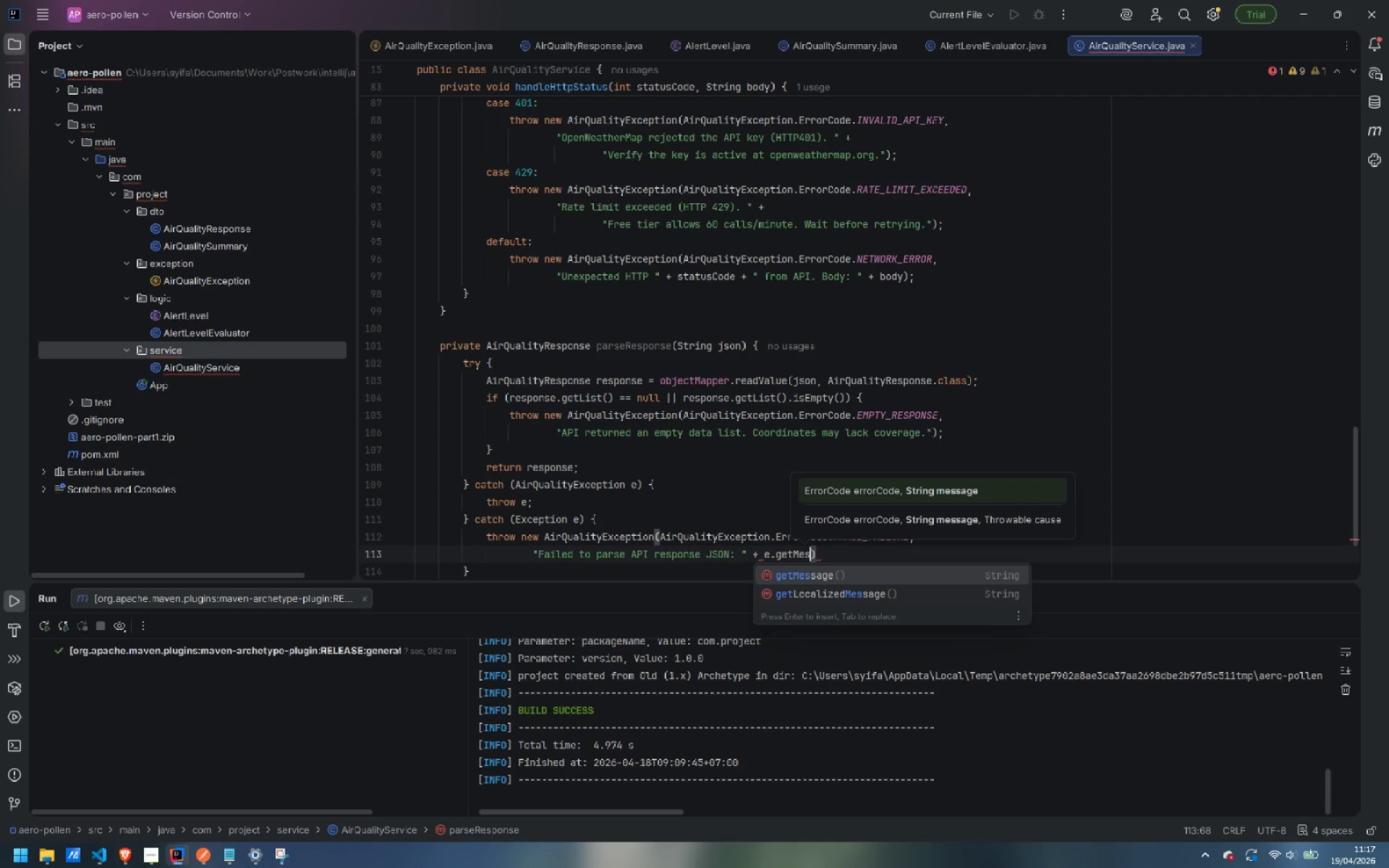 
key(Enter)
 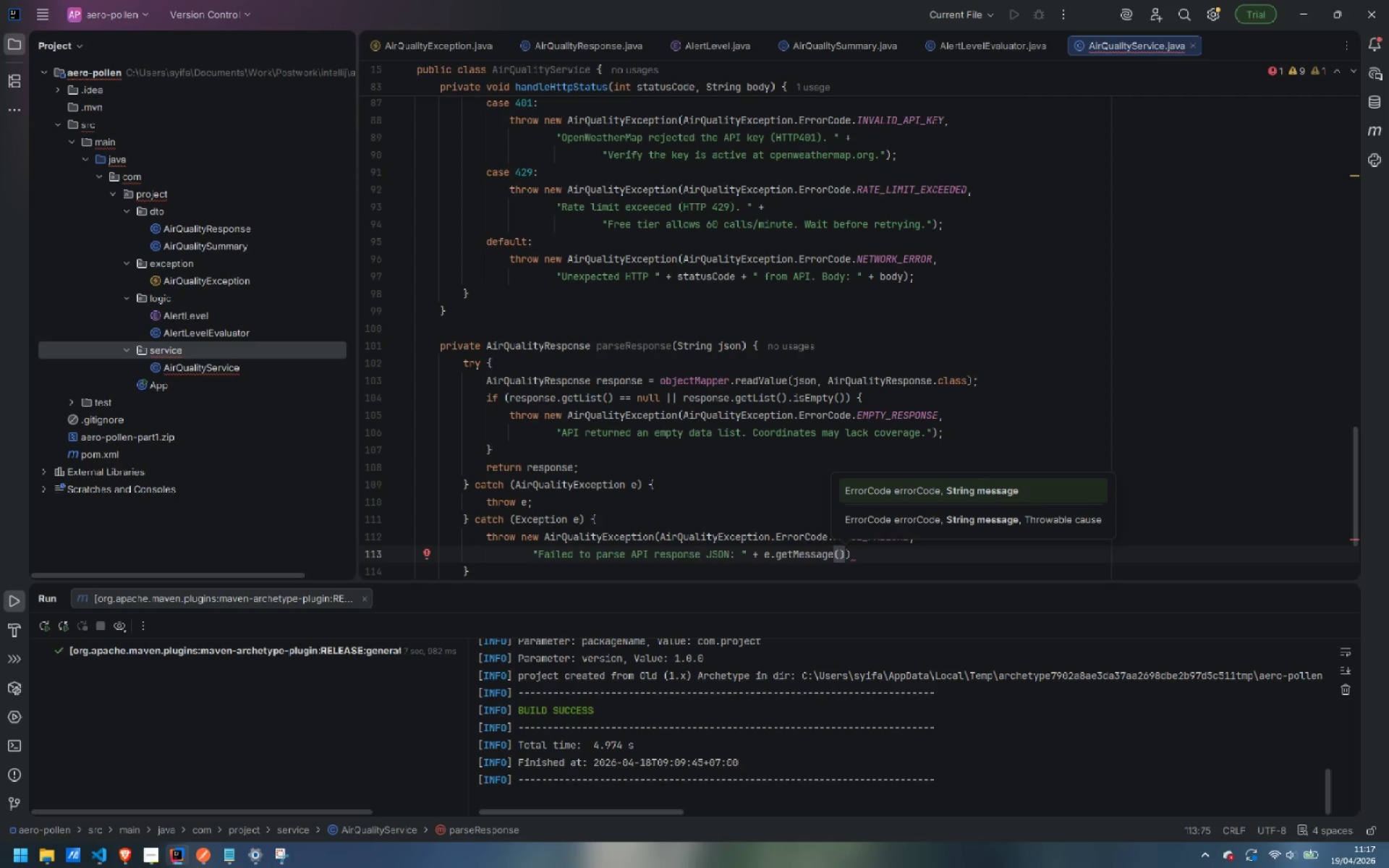 
key(Comma)
 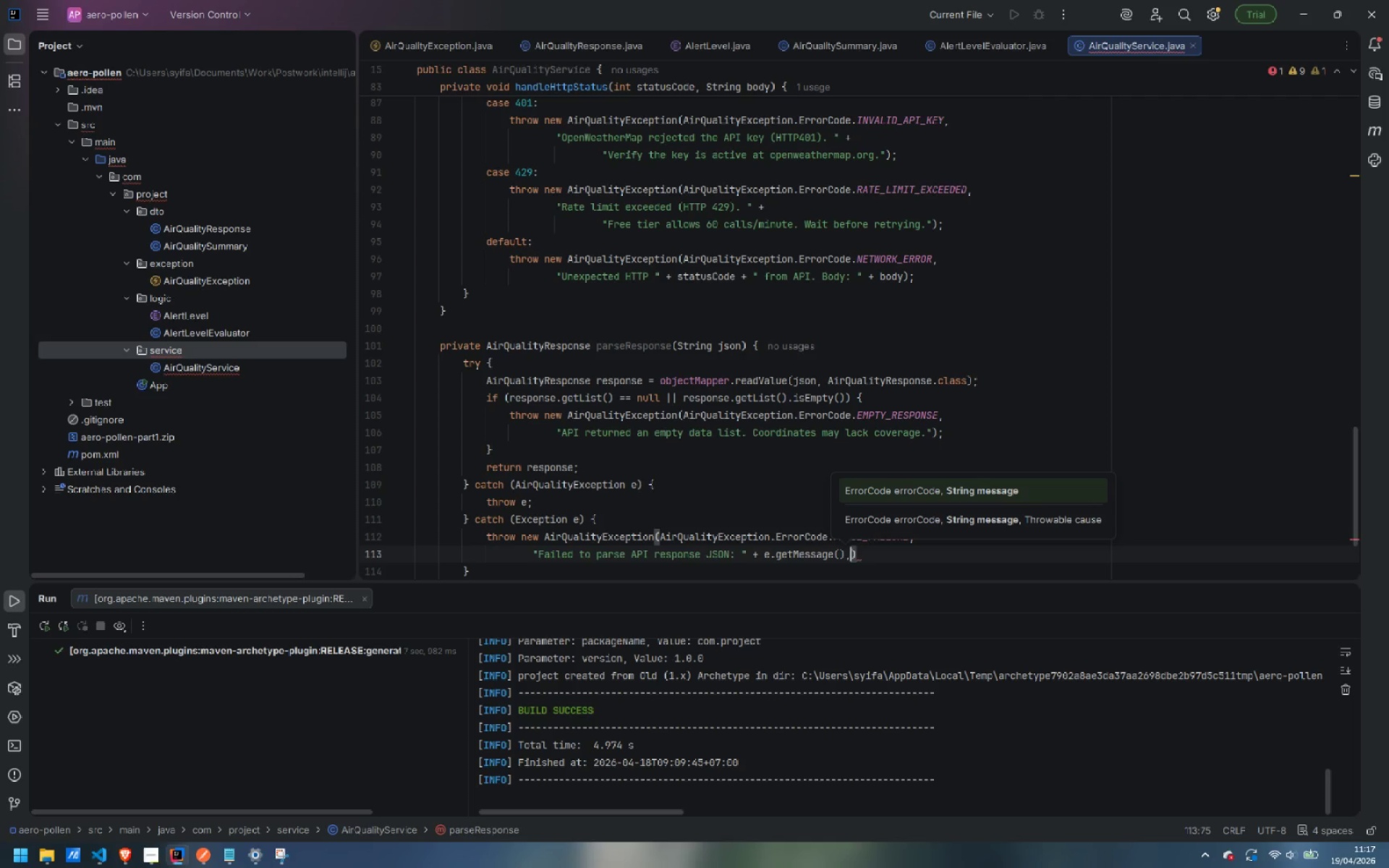 
key(Space)
 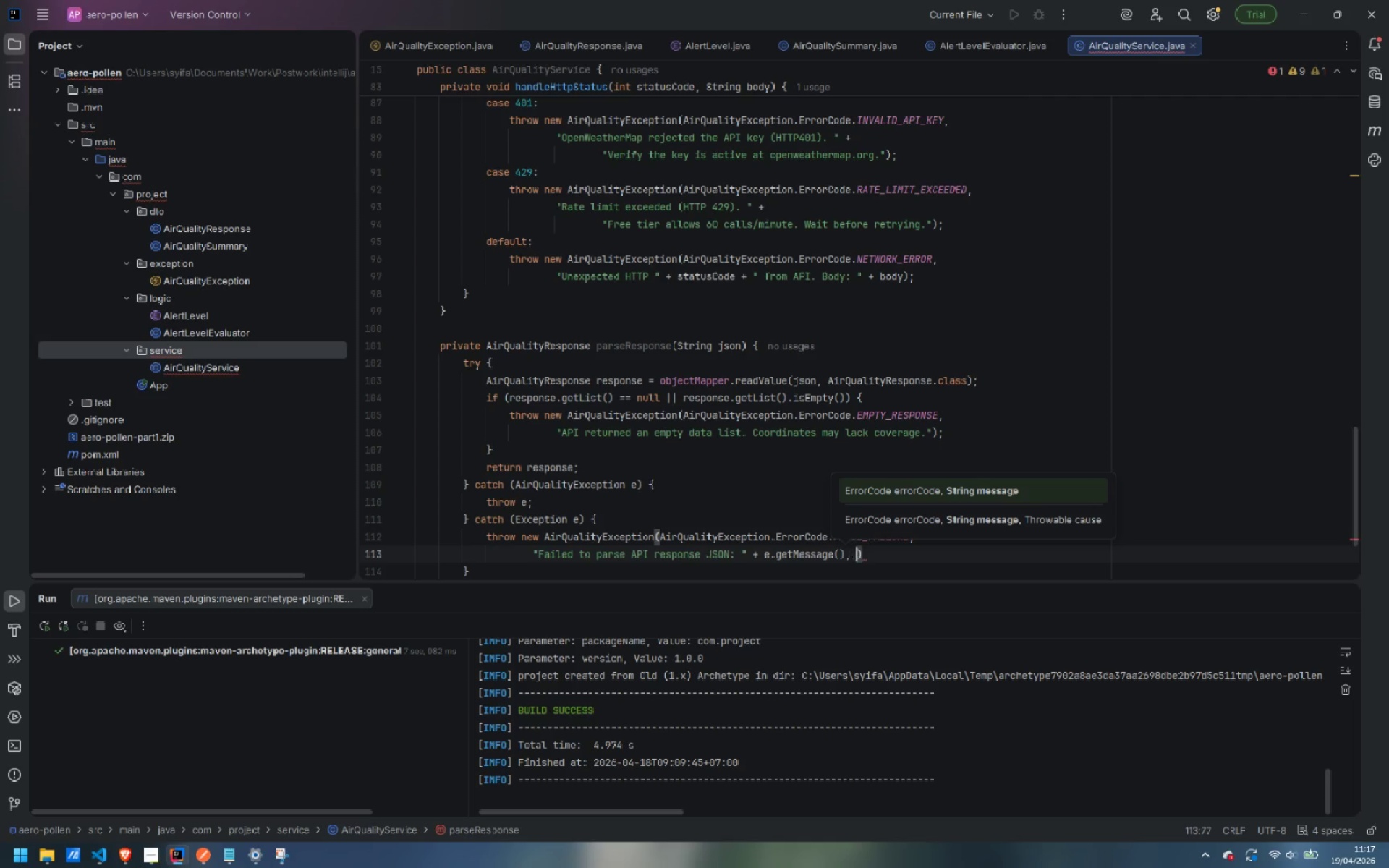 
key(E)
 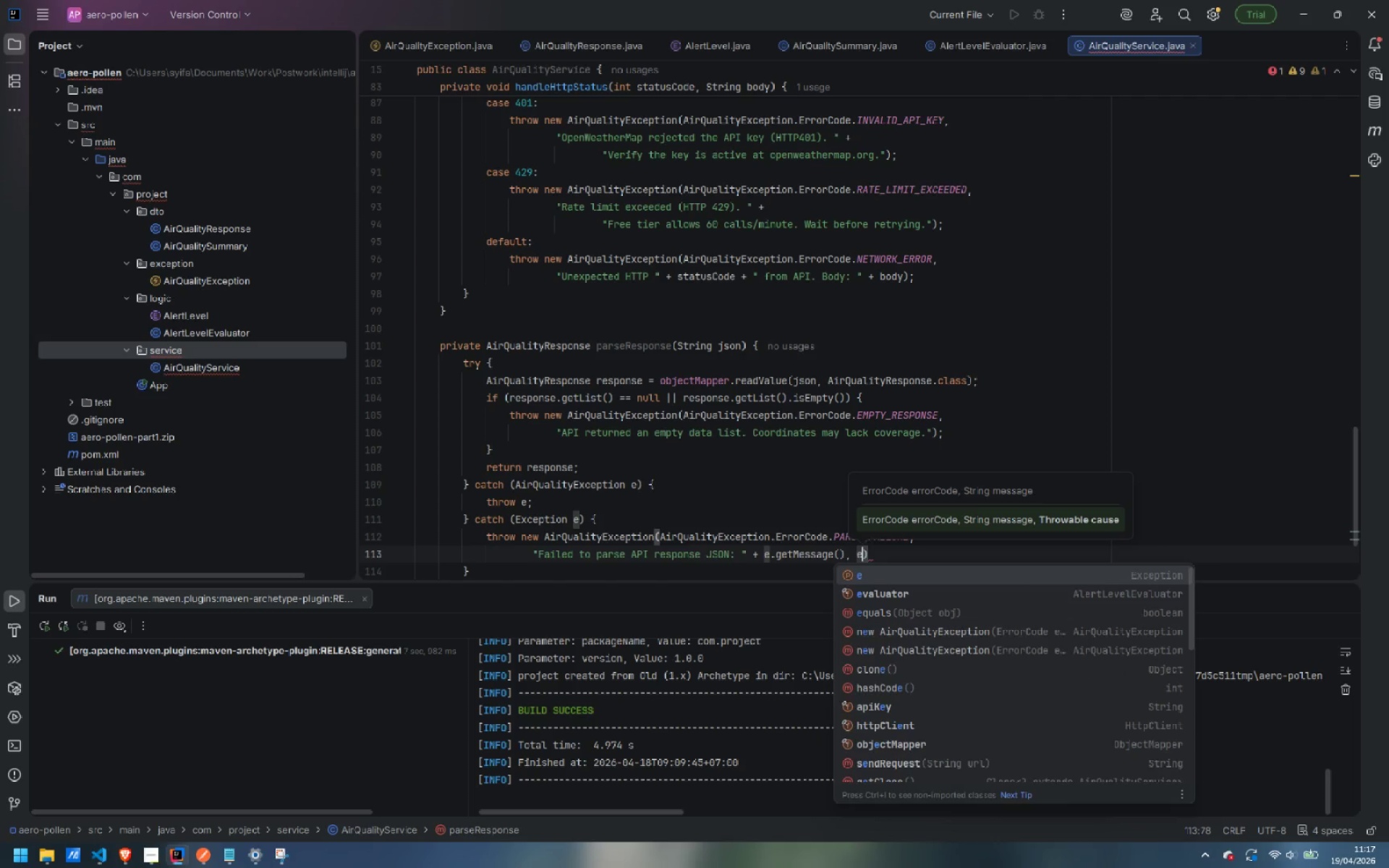 
key(ArrowRight)
 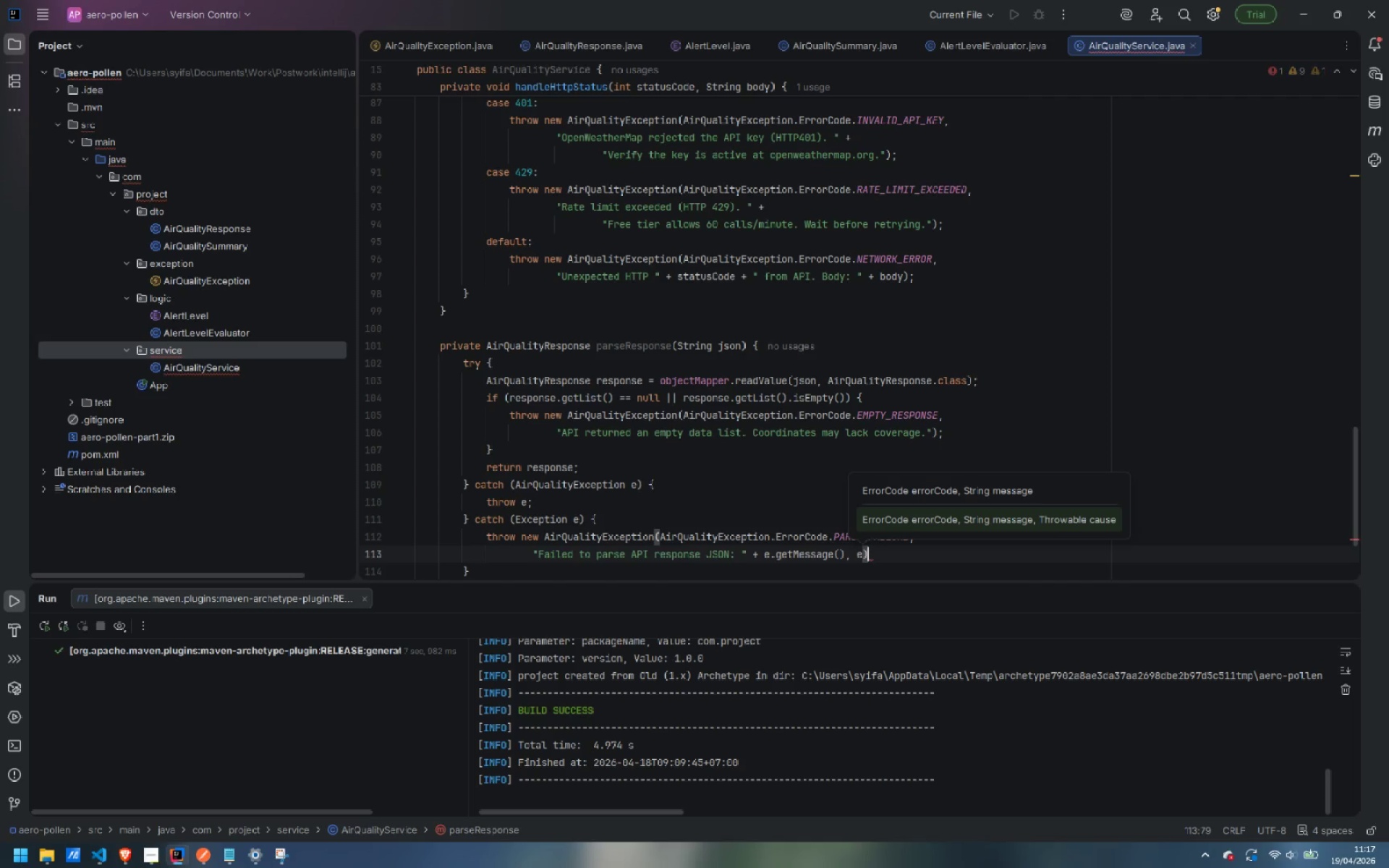 
key(Semicolon)
 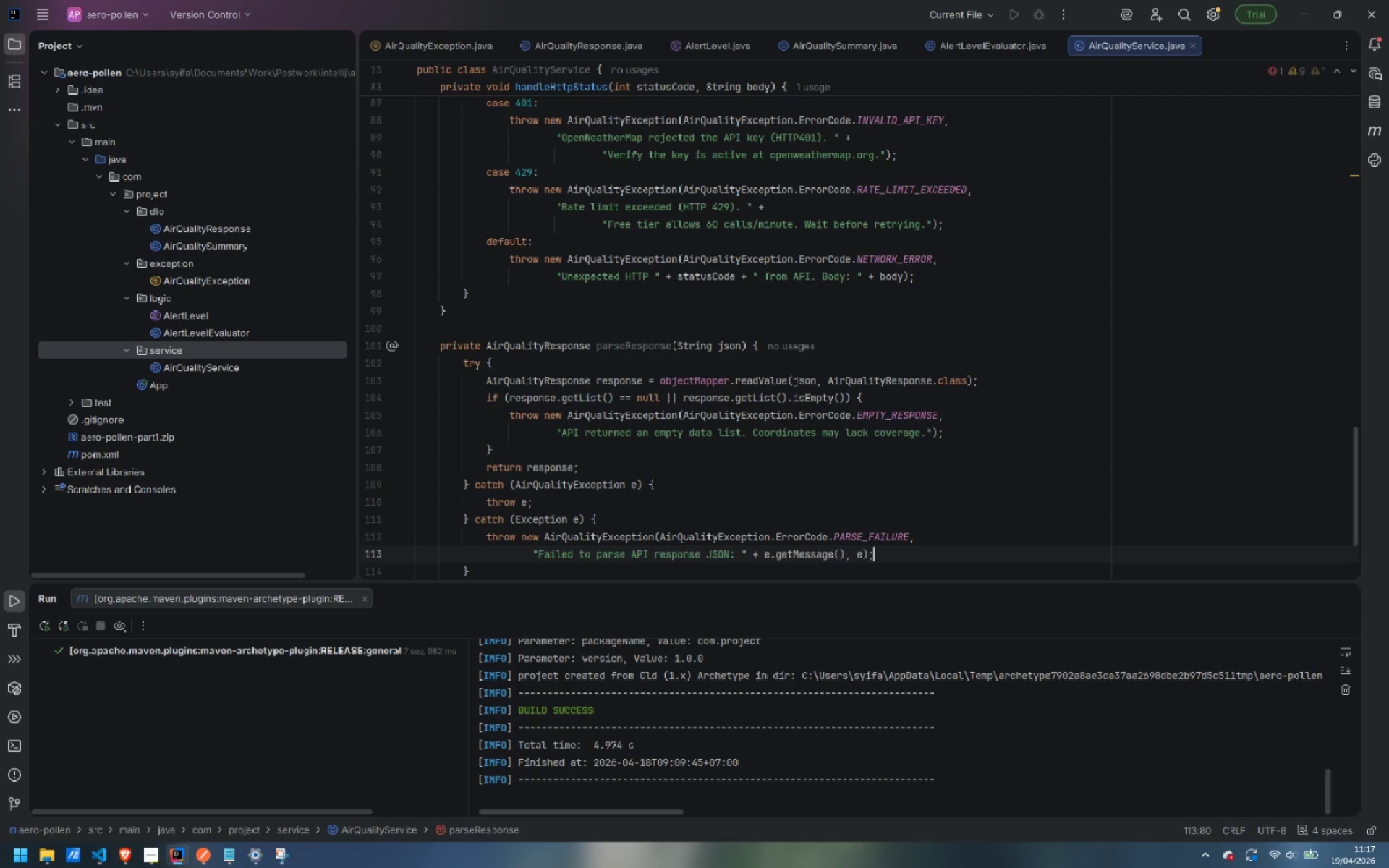 
key(ArrowDown)
 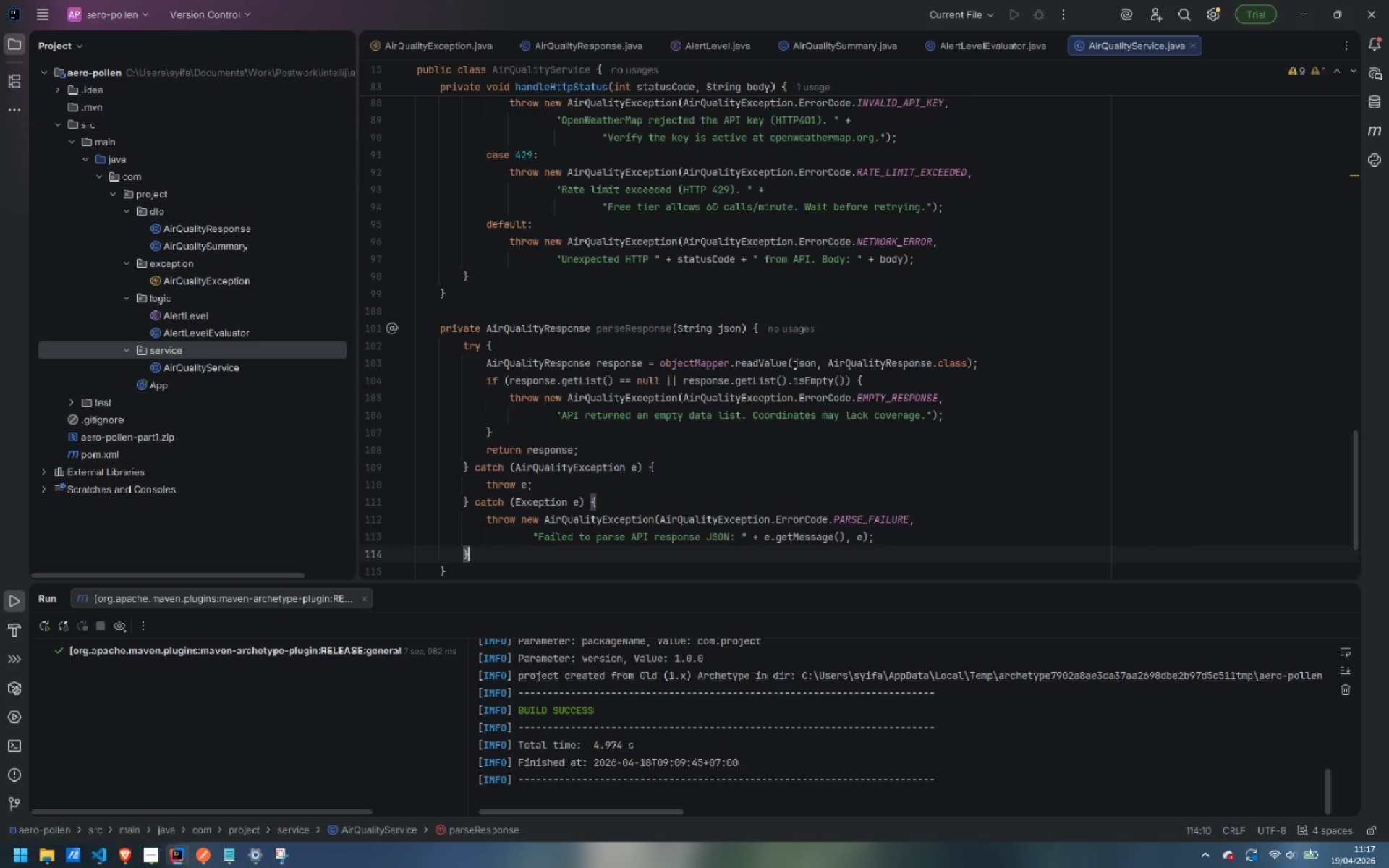 
key(ArrowDown)
 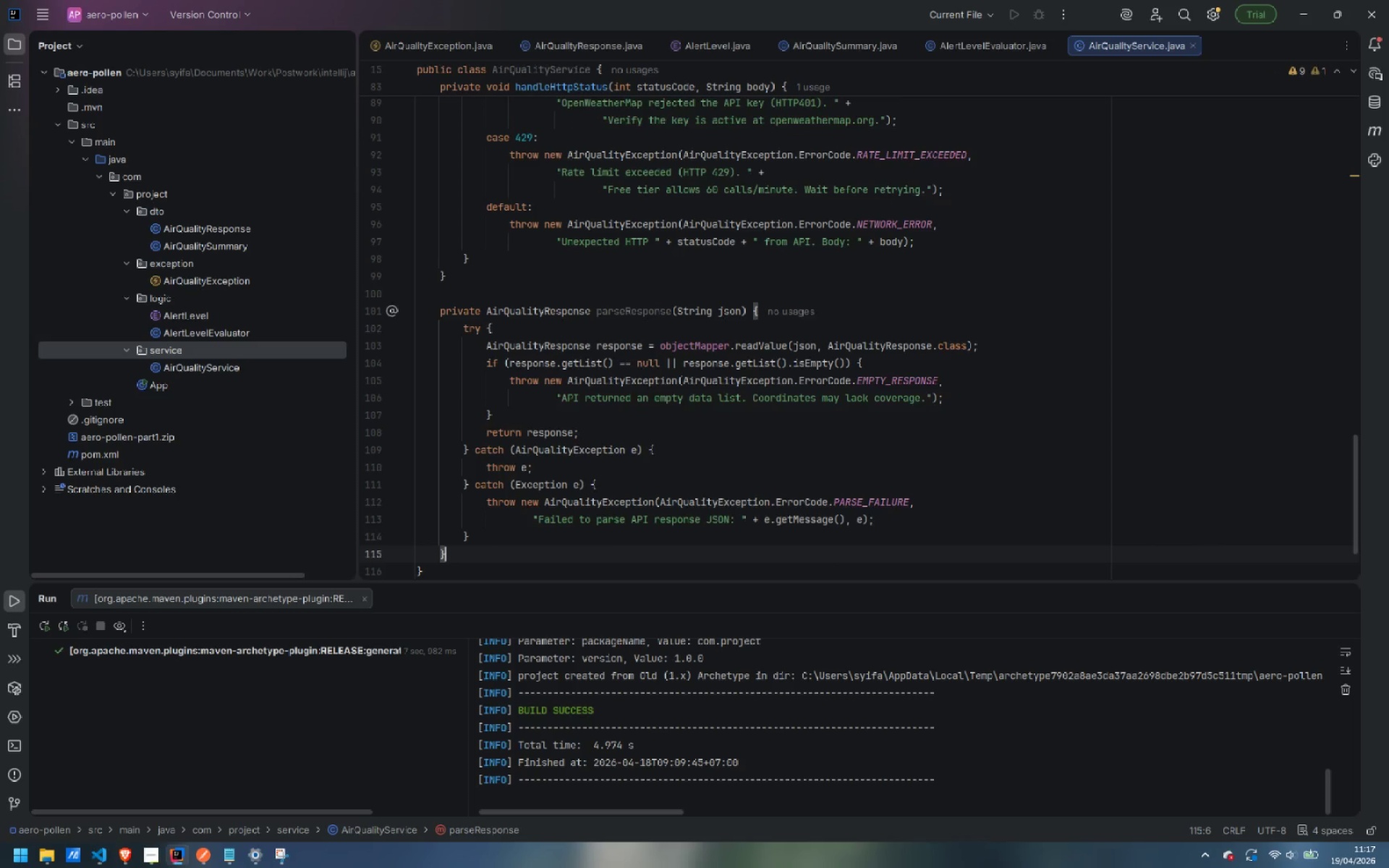 
key(Enter)
 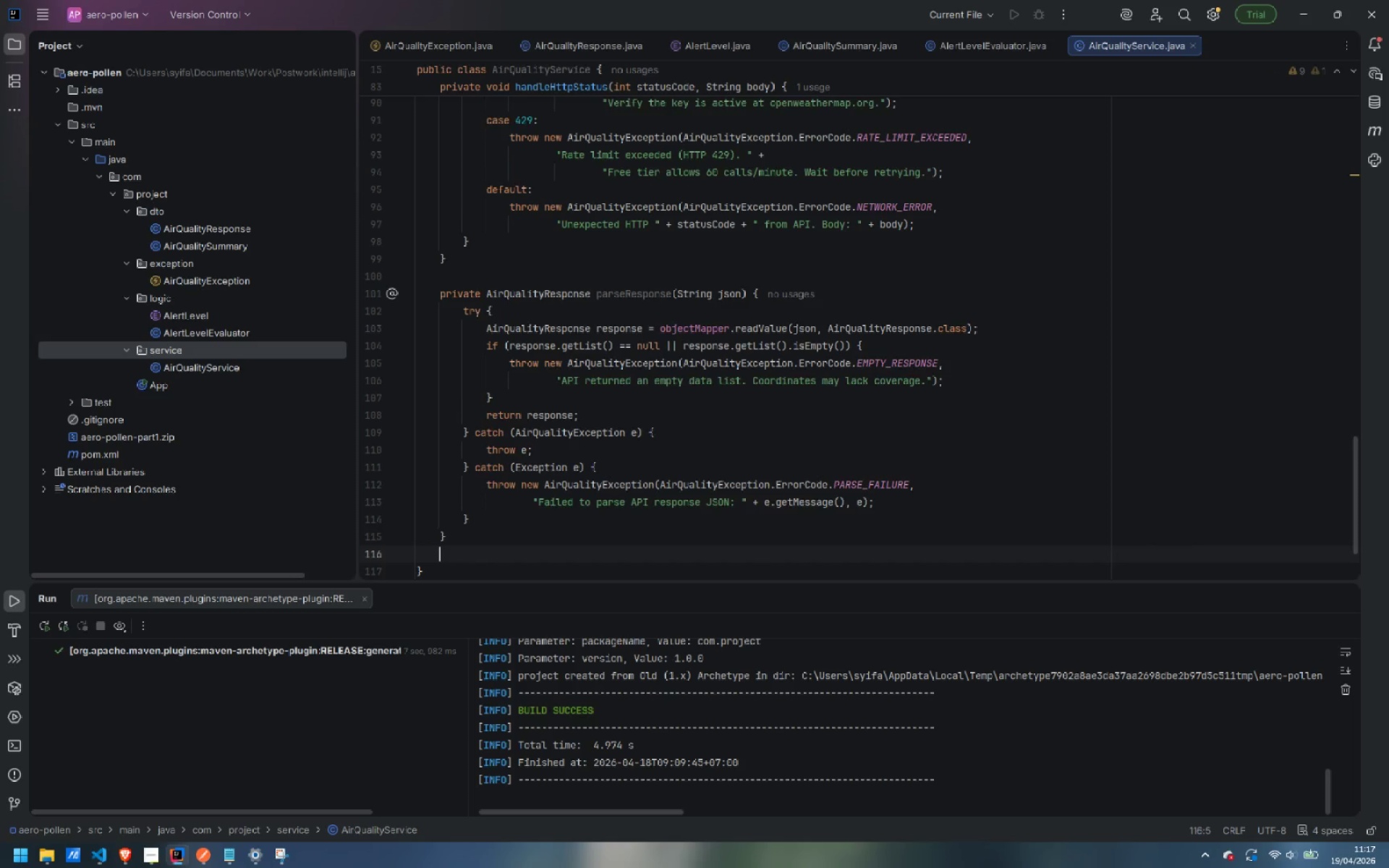 
key(Enter)
 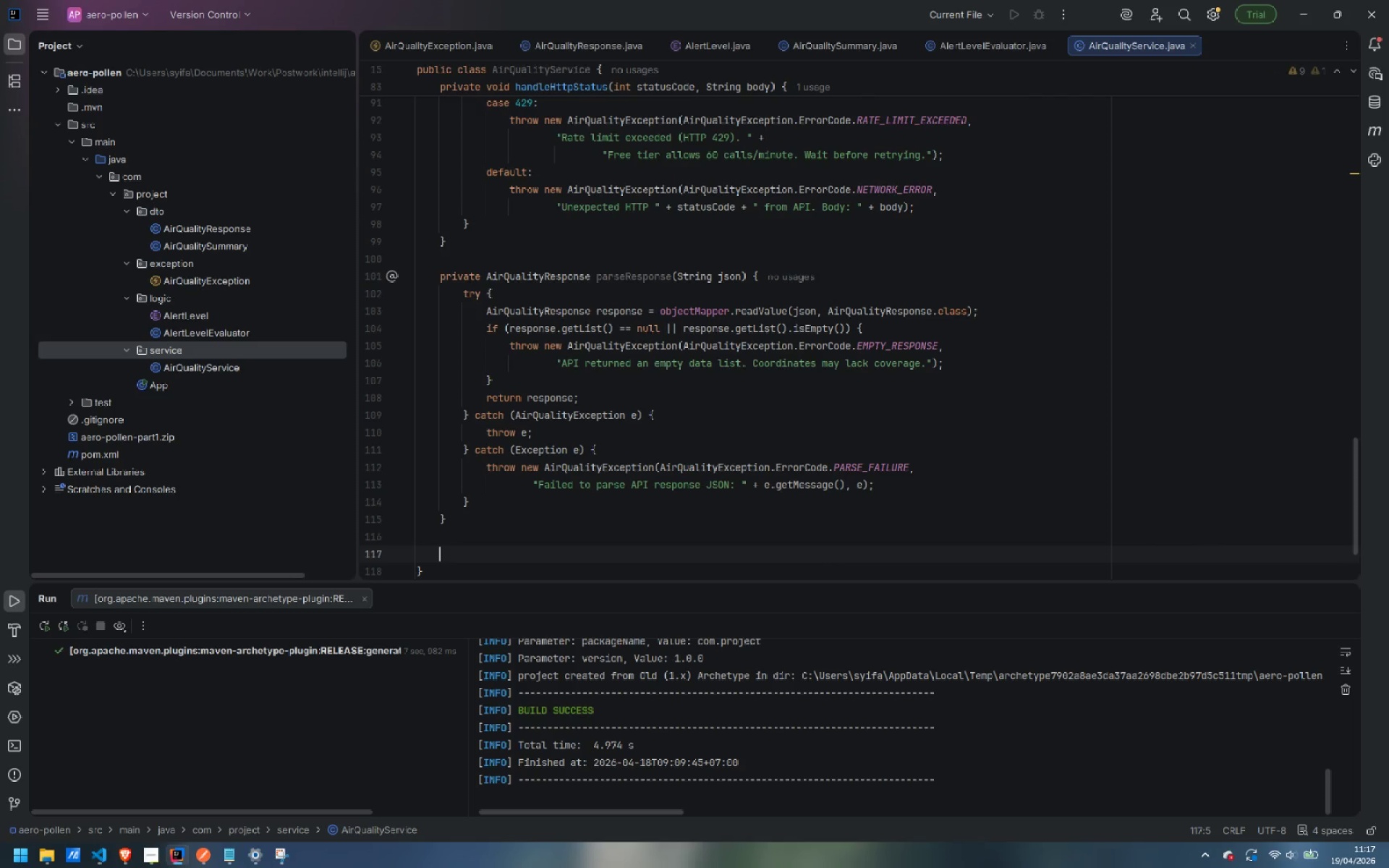 
type(private AirQualitySummary)
 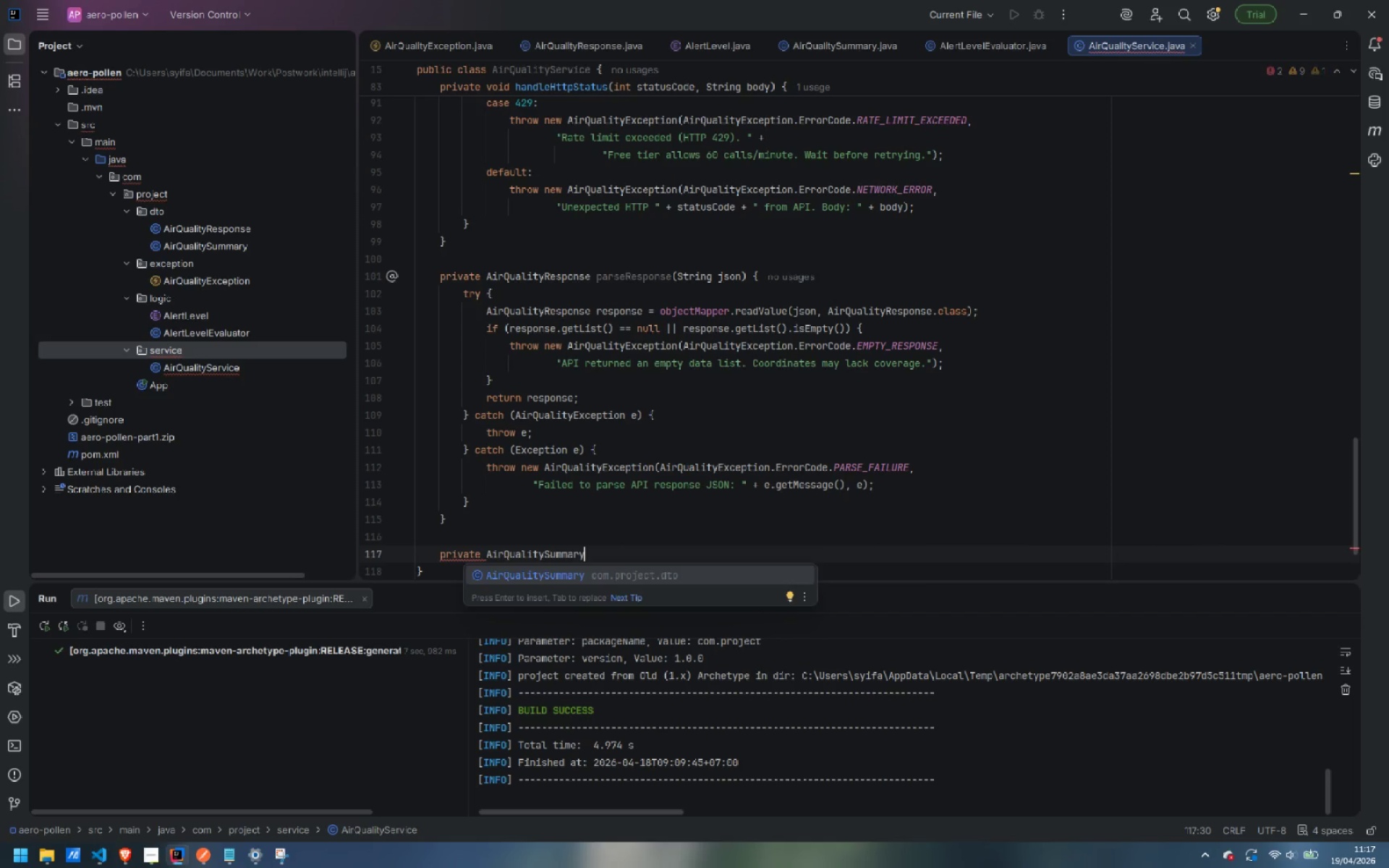 
key(Enter)
 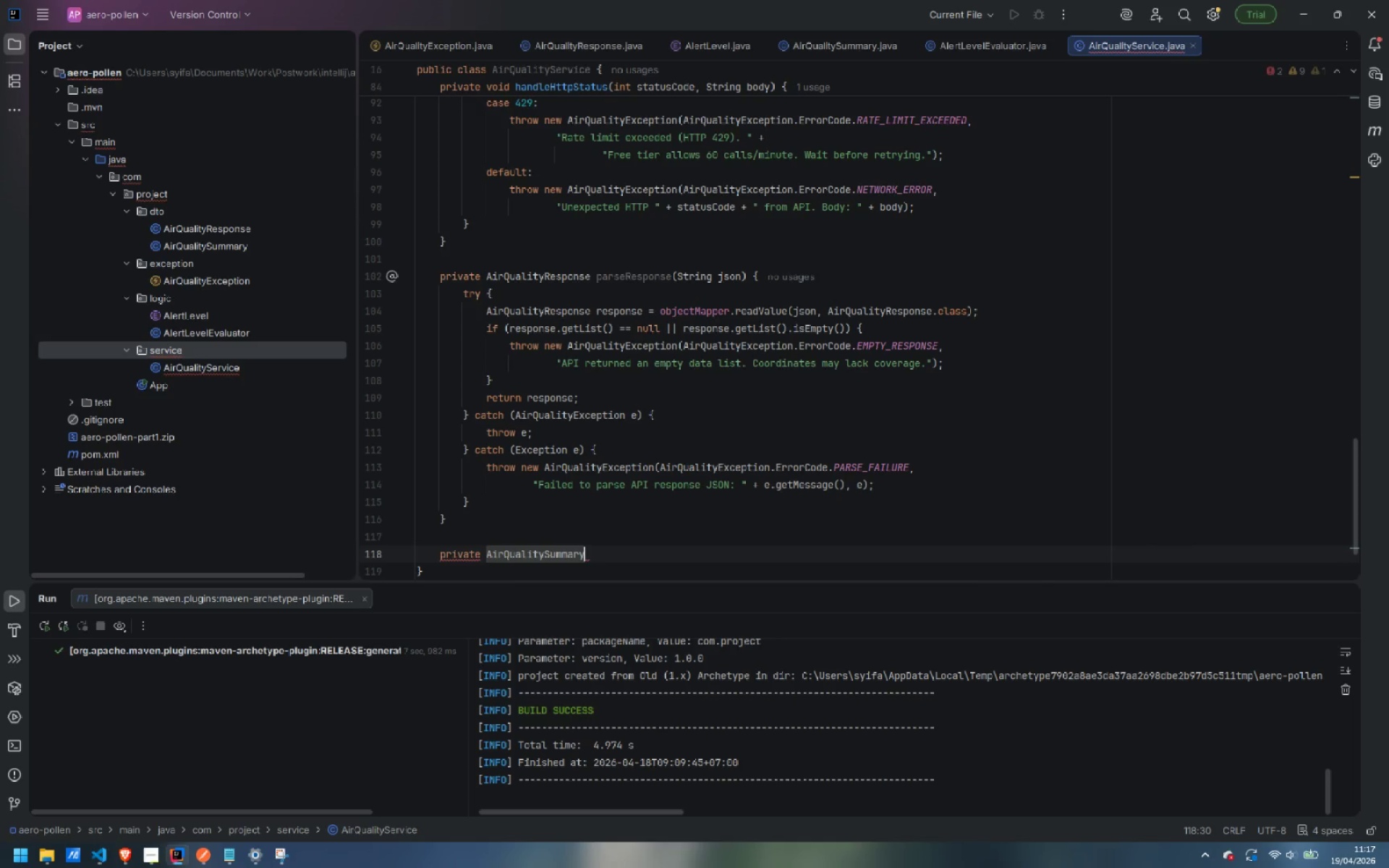 
type( buildSummary(doublt lat)
key(Backspace)
key(Backspace)
key(Backspace)
key(Backspace)
key(Backspace)
type(e lat, double lon, AirQualityResponse)
 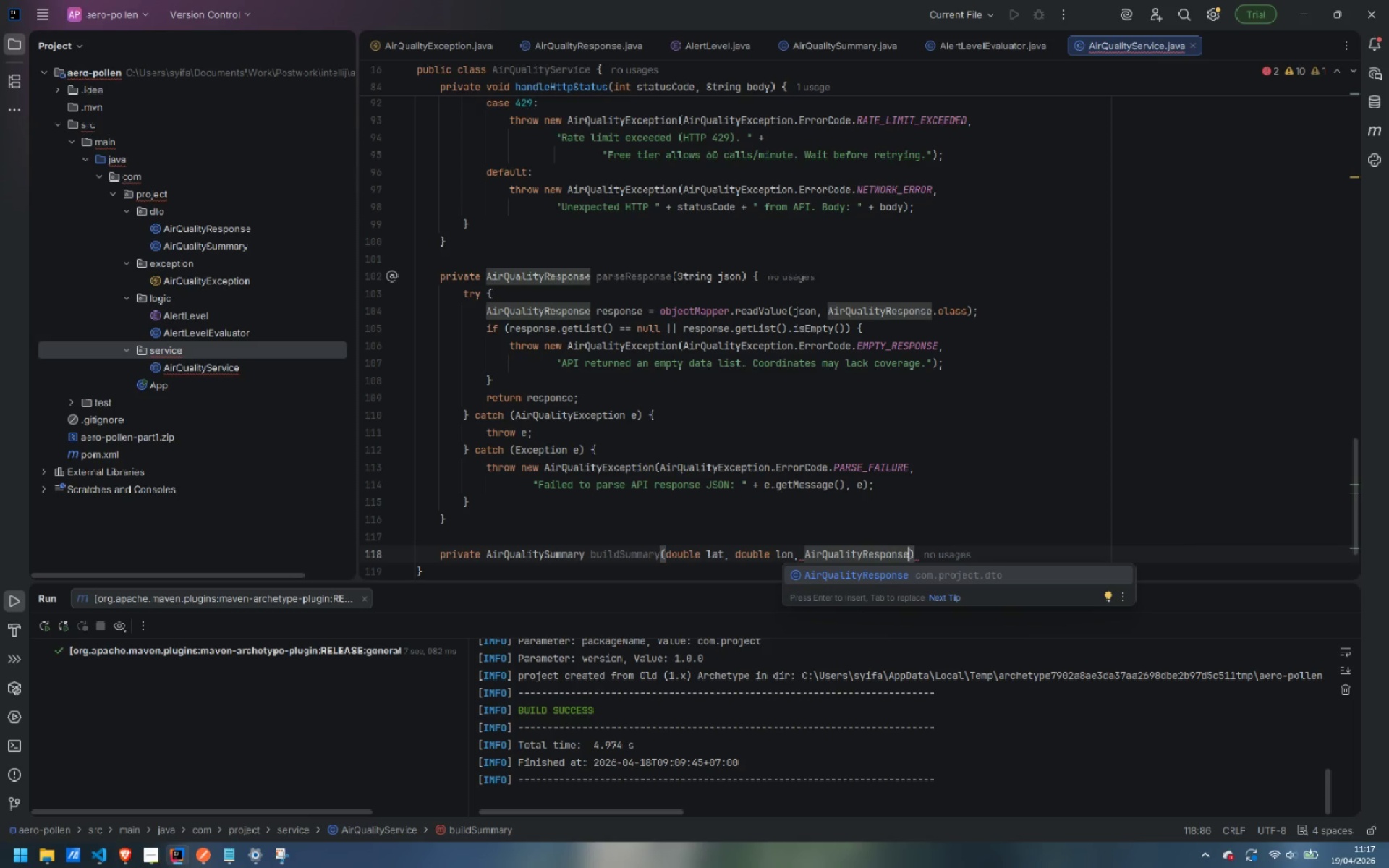 
key(Enter)
 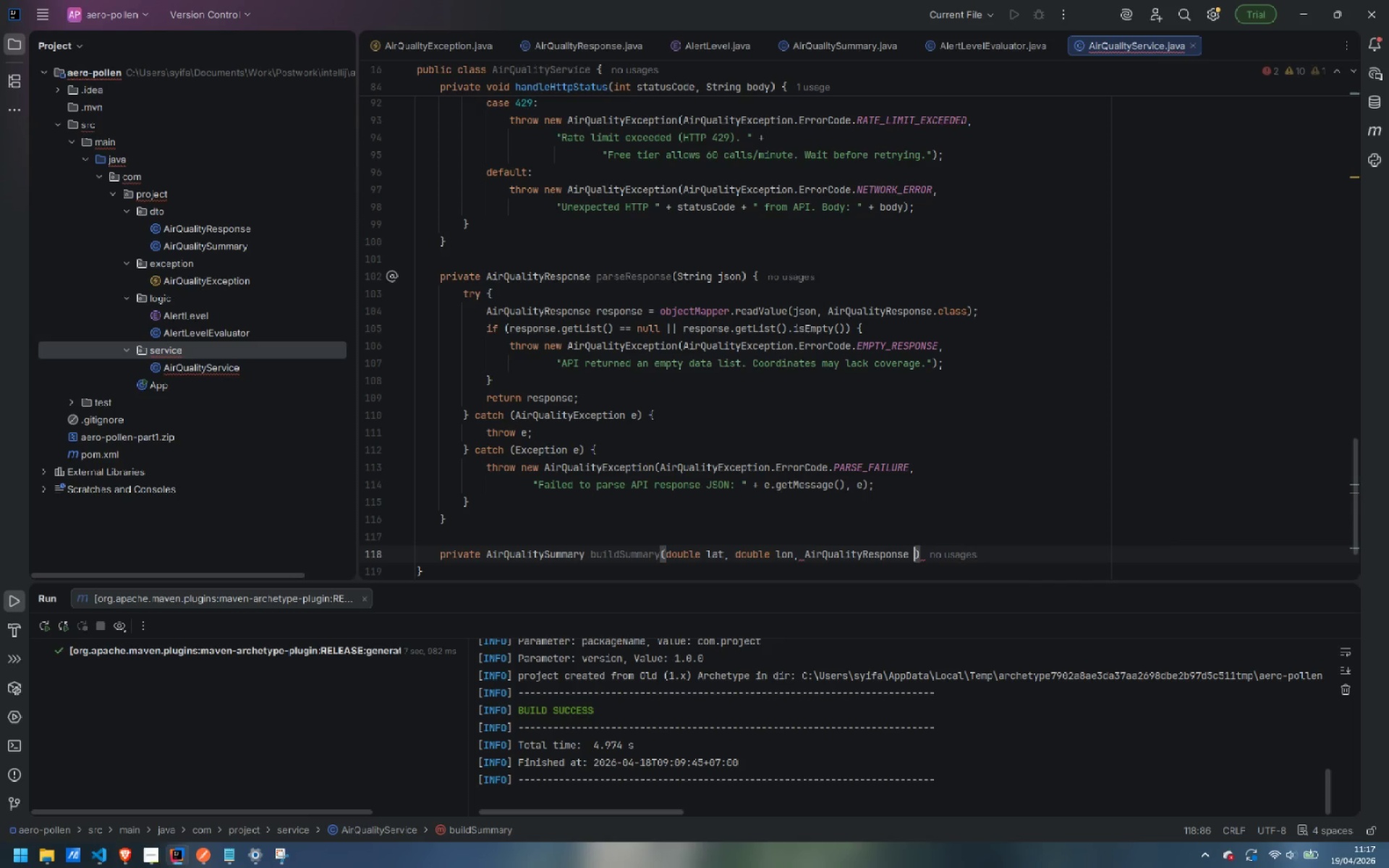 
type( response)
 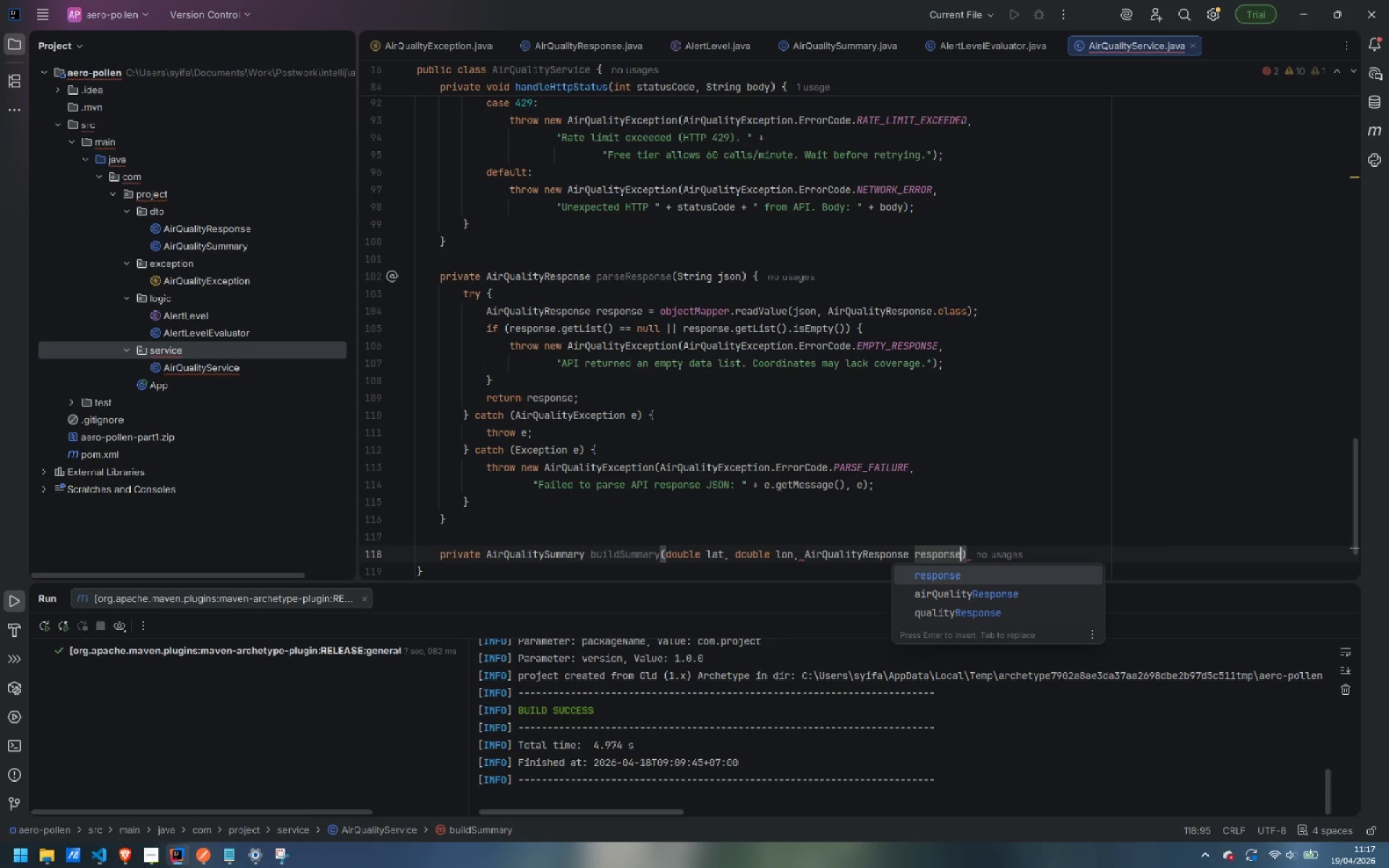 
key(ArrowRight)
 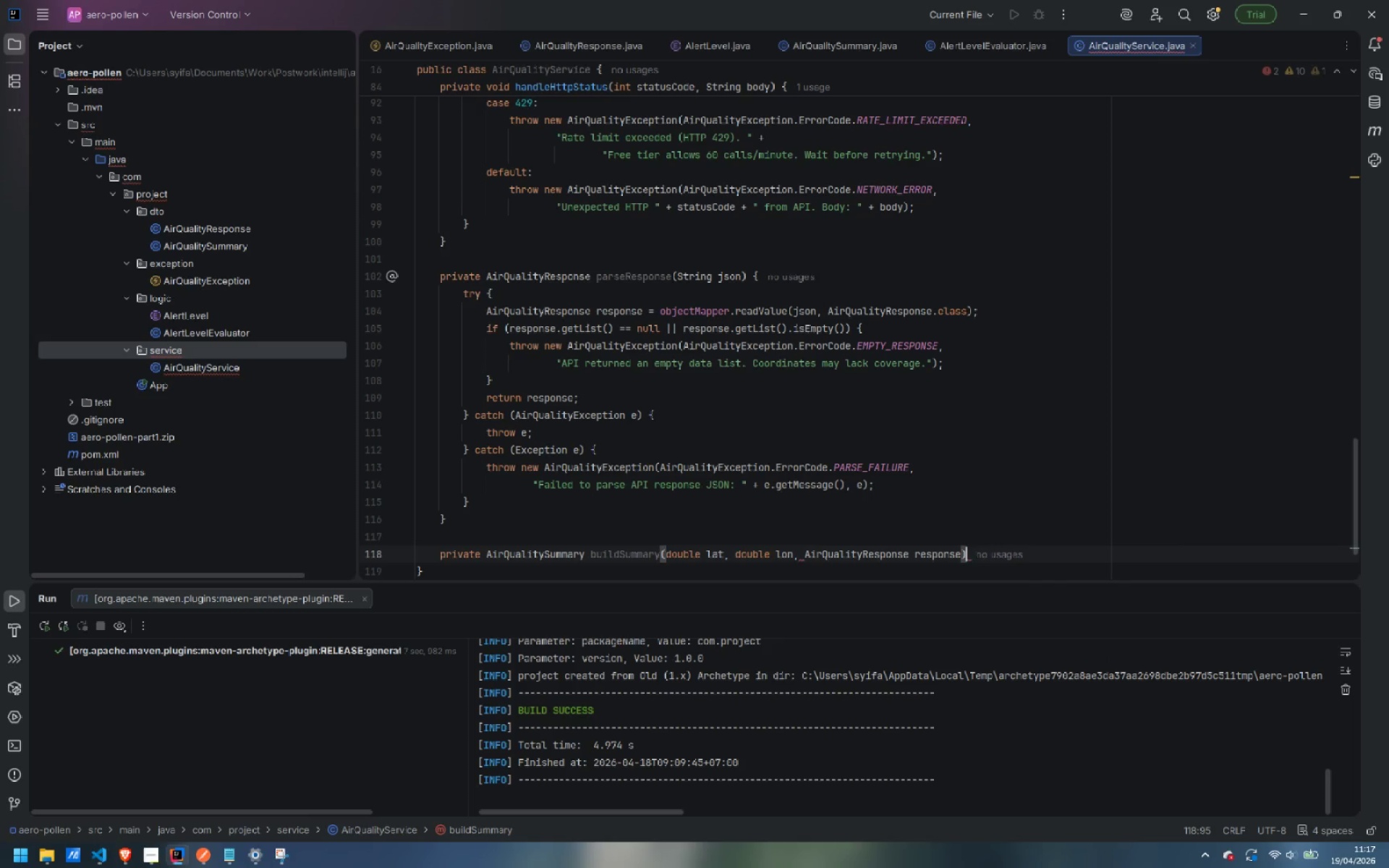 
key(Space)
 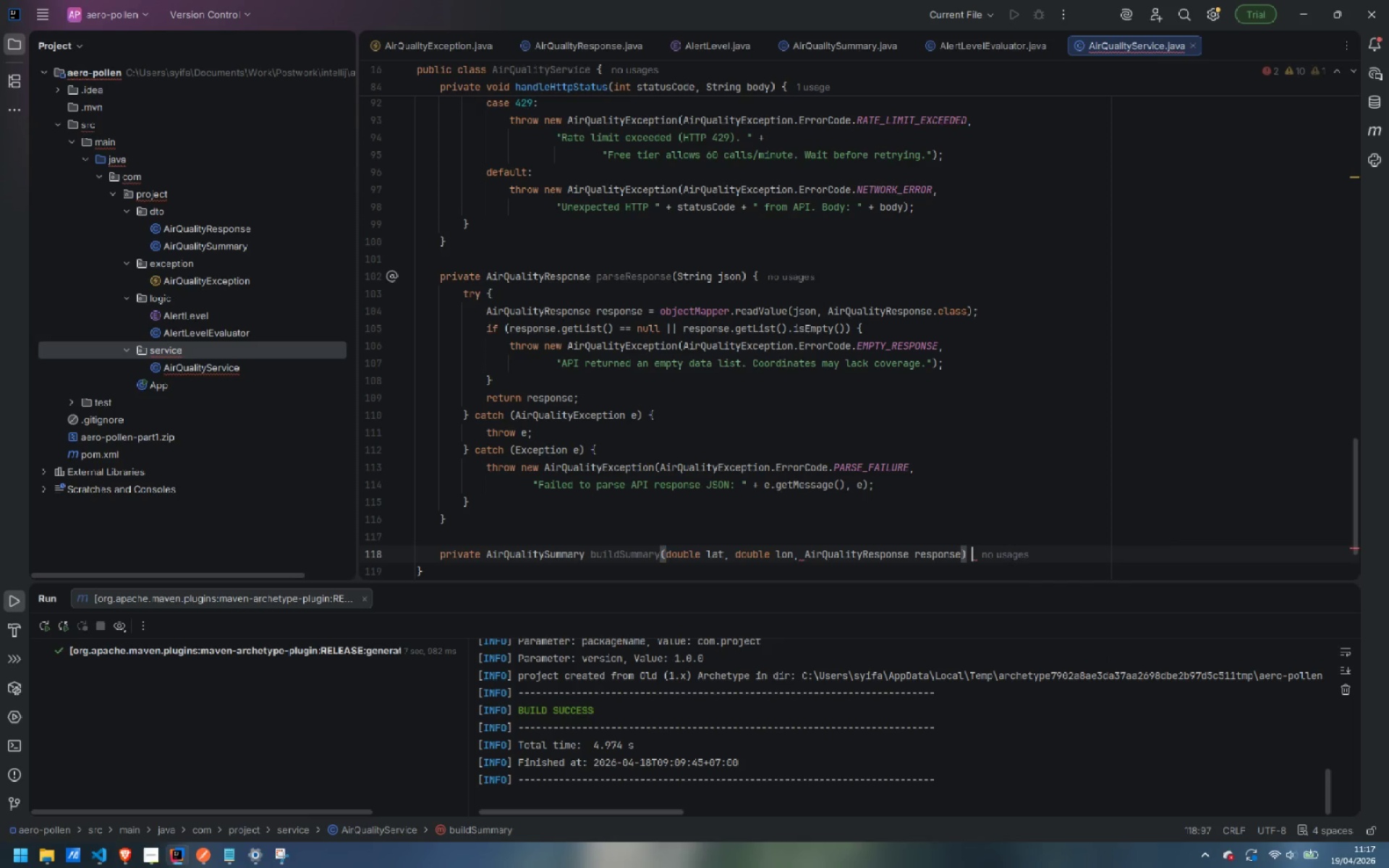 
key(Shift+ShiftLeft)
 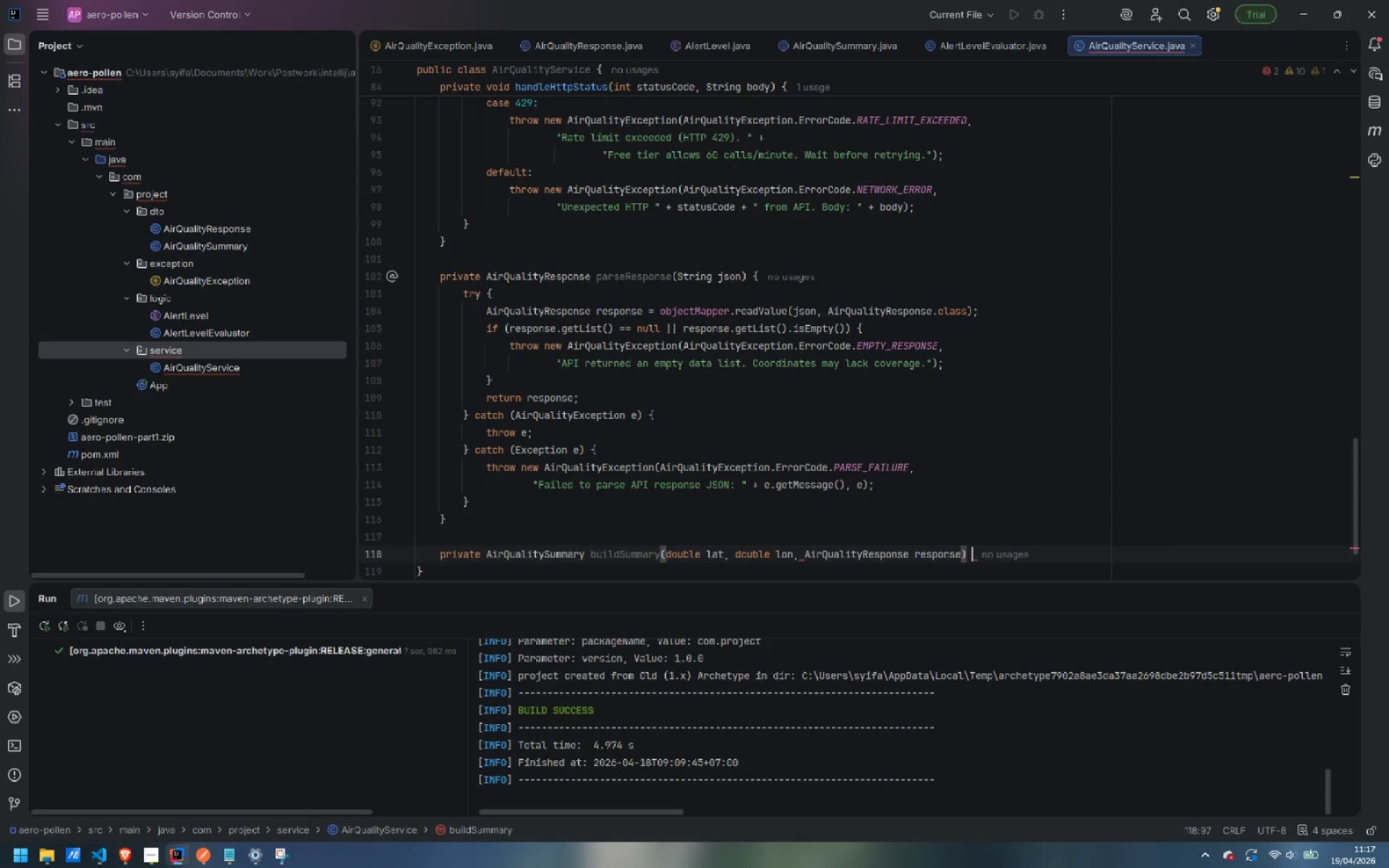 
key(Shift+BracketLeft)
 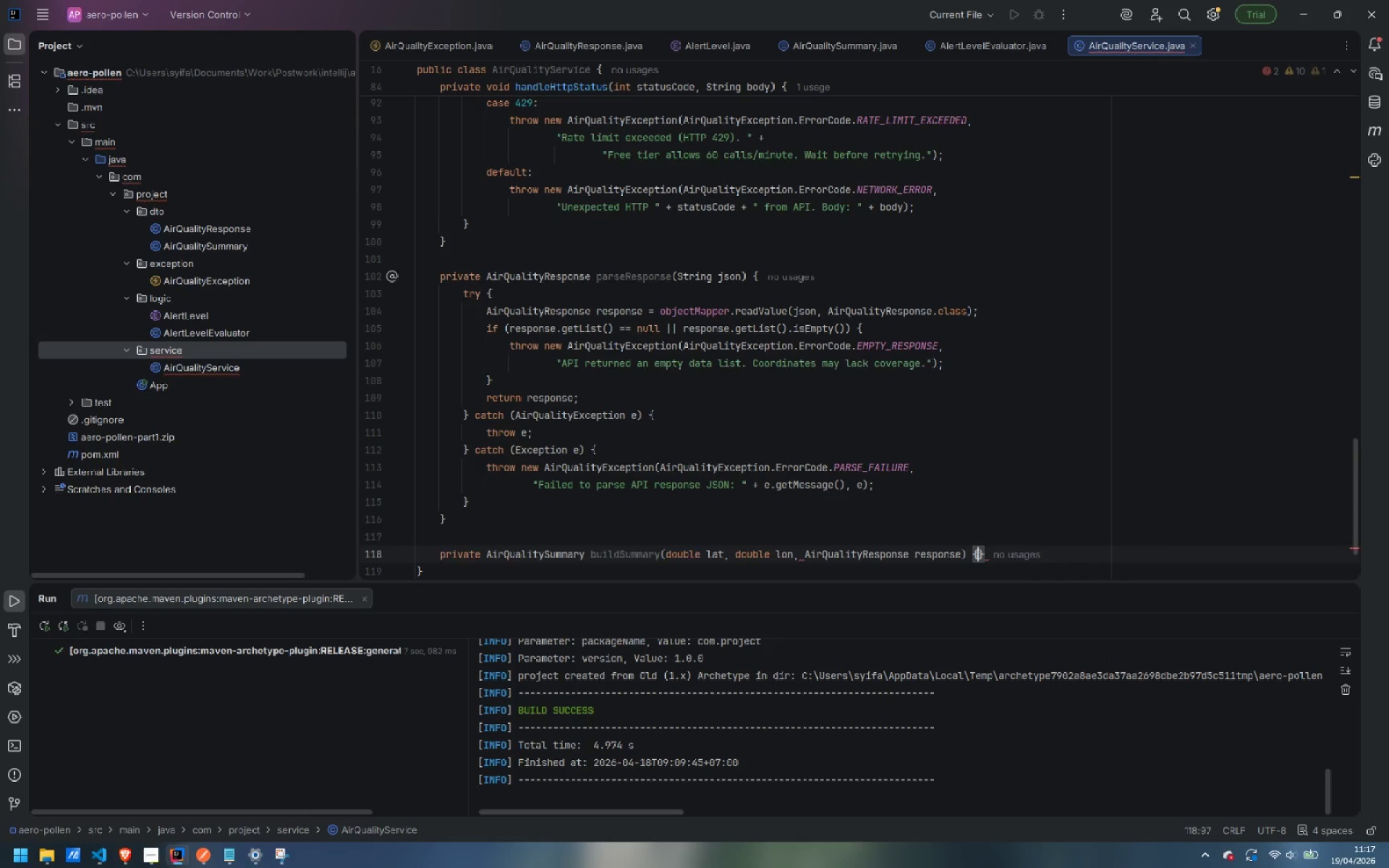 
key(Enter)
 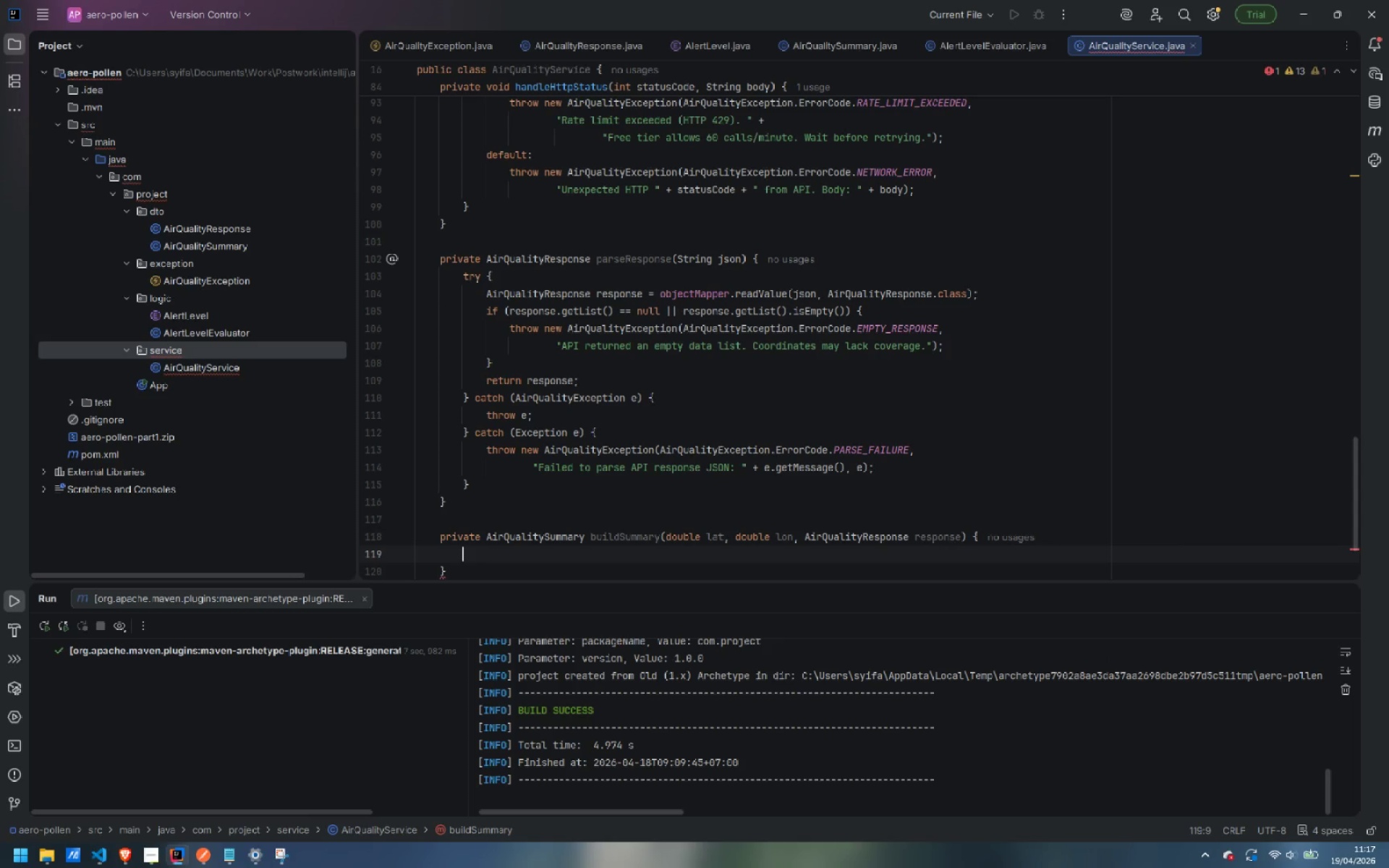 
type(AirDate)
key(Backspace)
type(aEntry)
 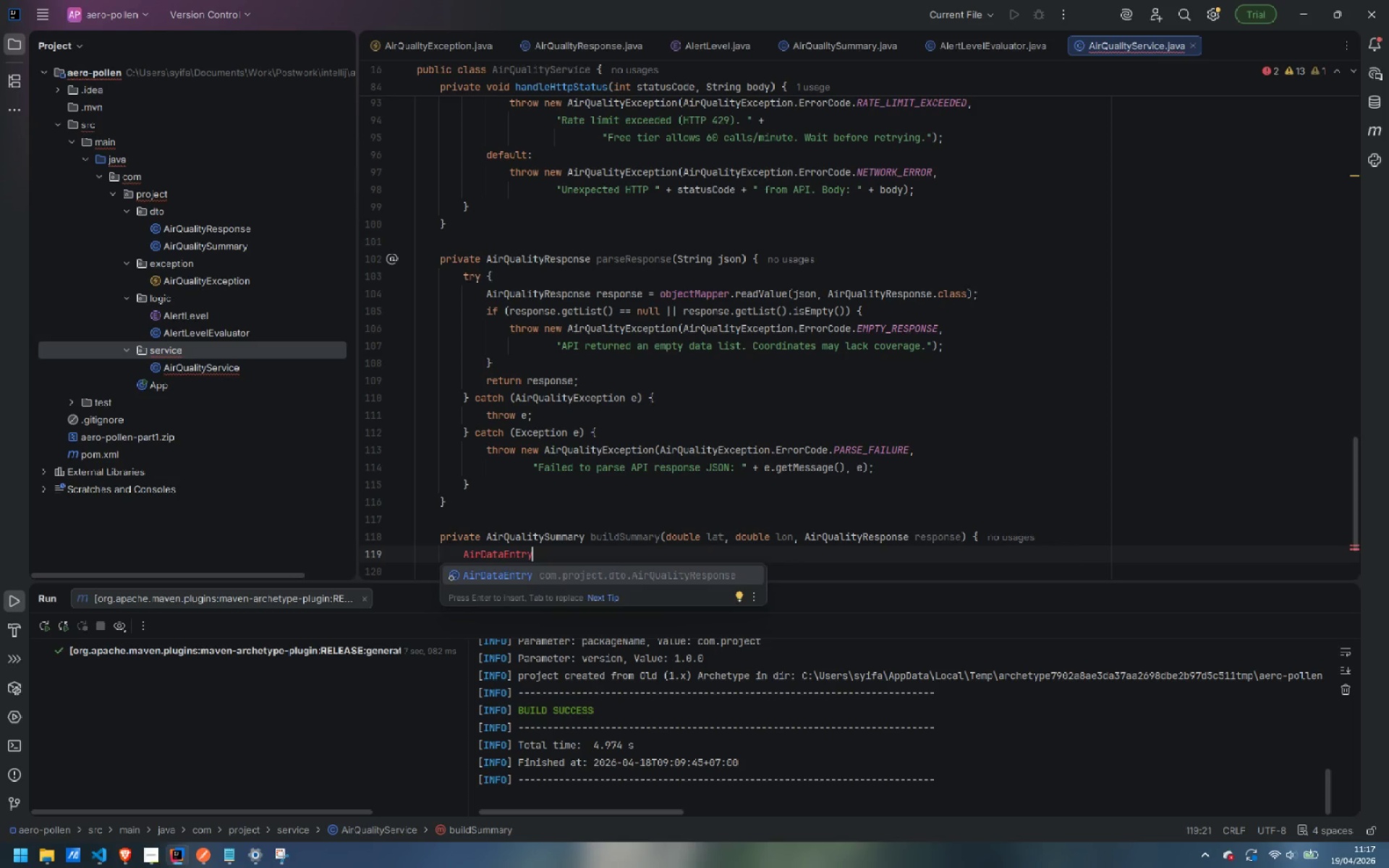 
key(Enter)
 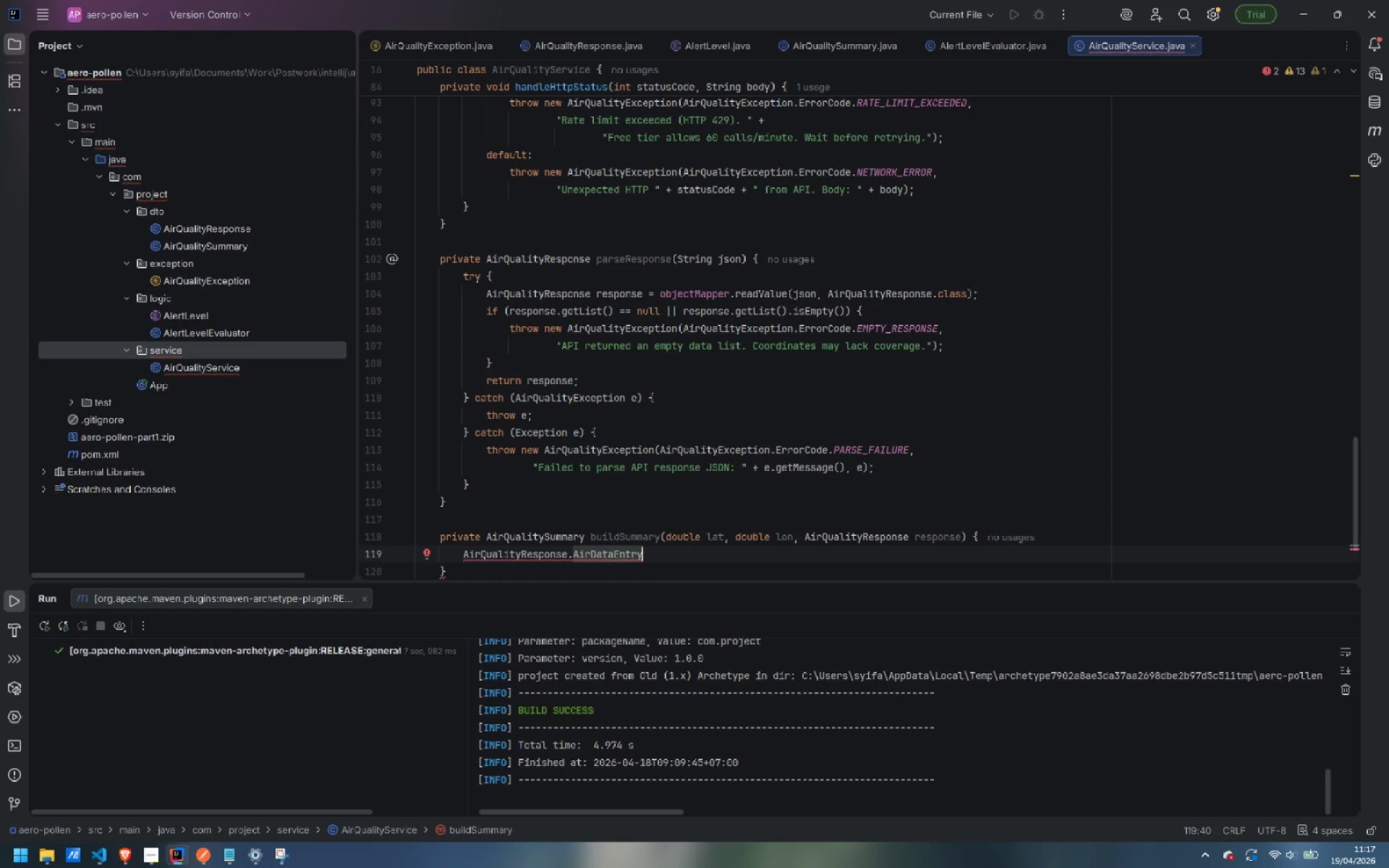 
type( = response.getList)
 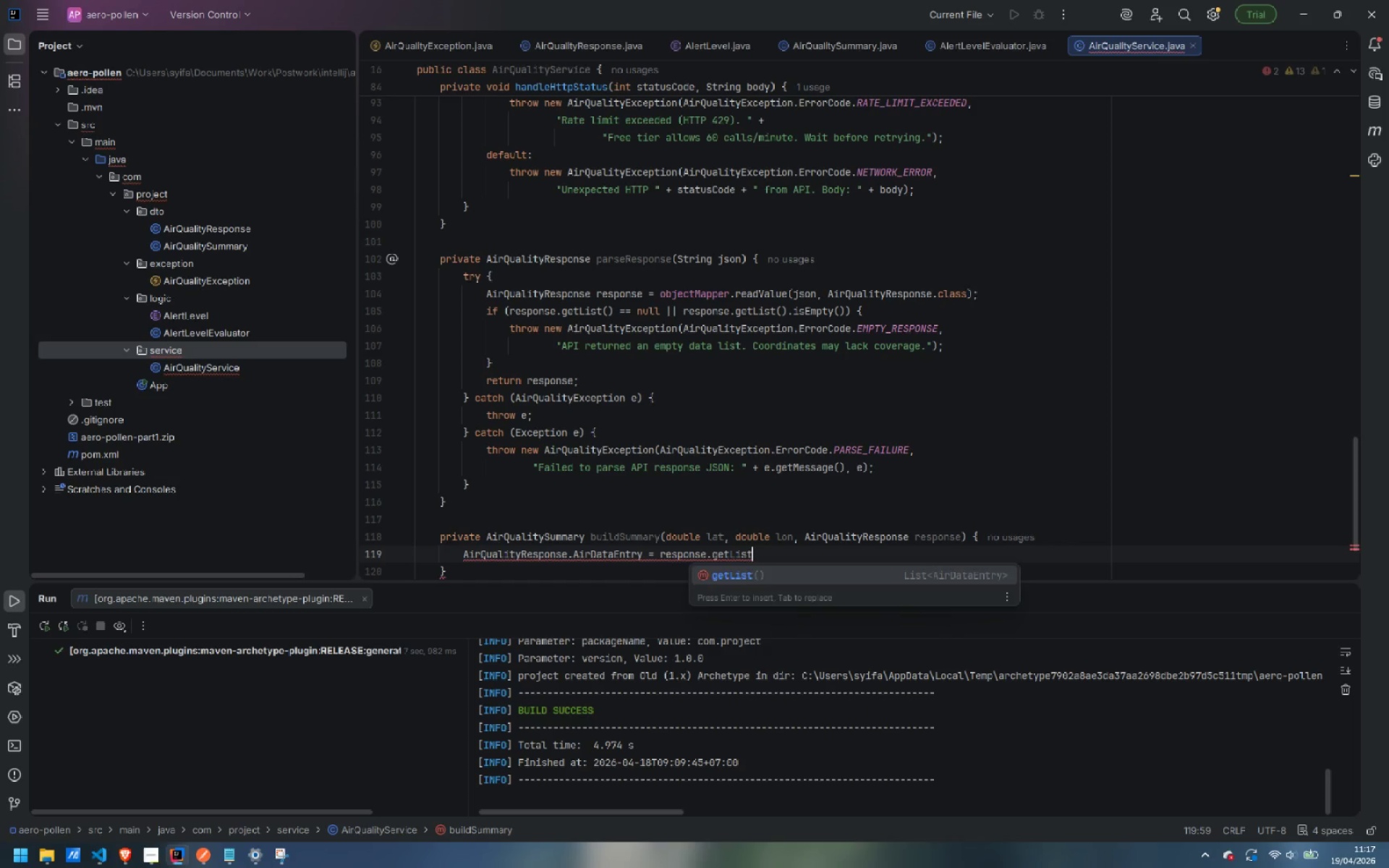 
key(Enter)
 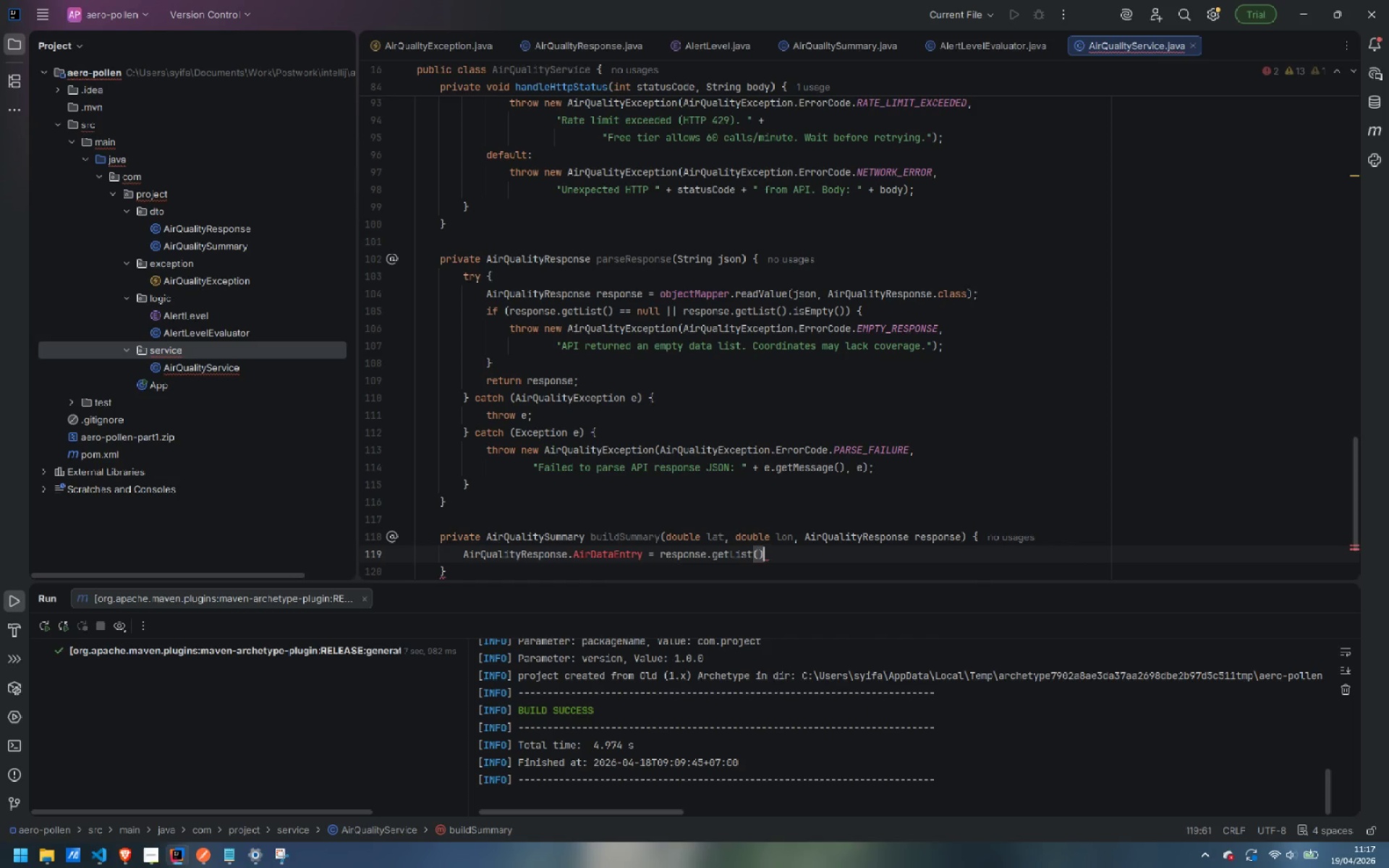 
type(.get)
 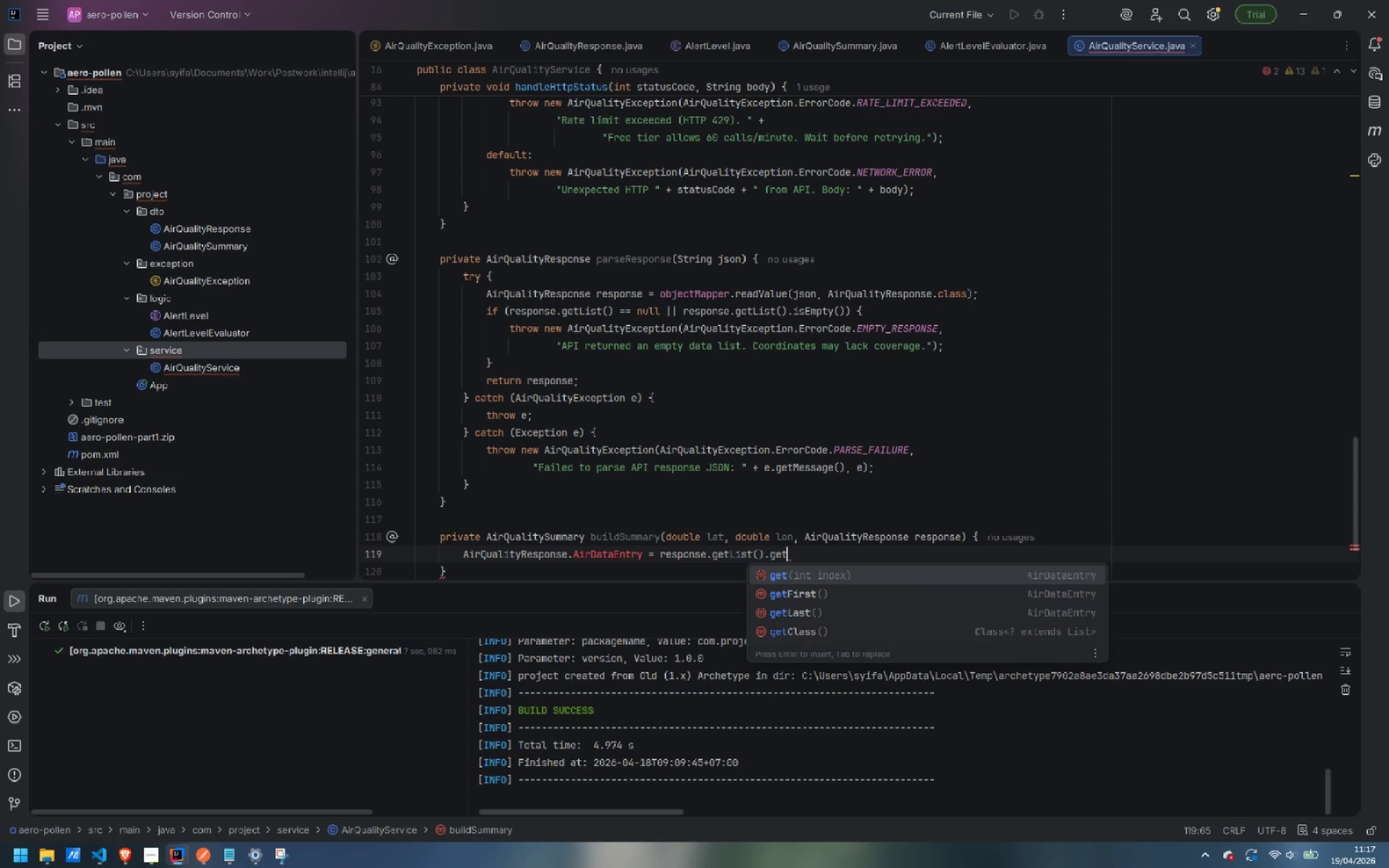 
key(Enter)
 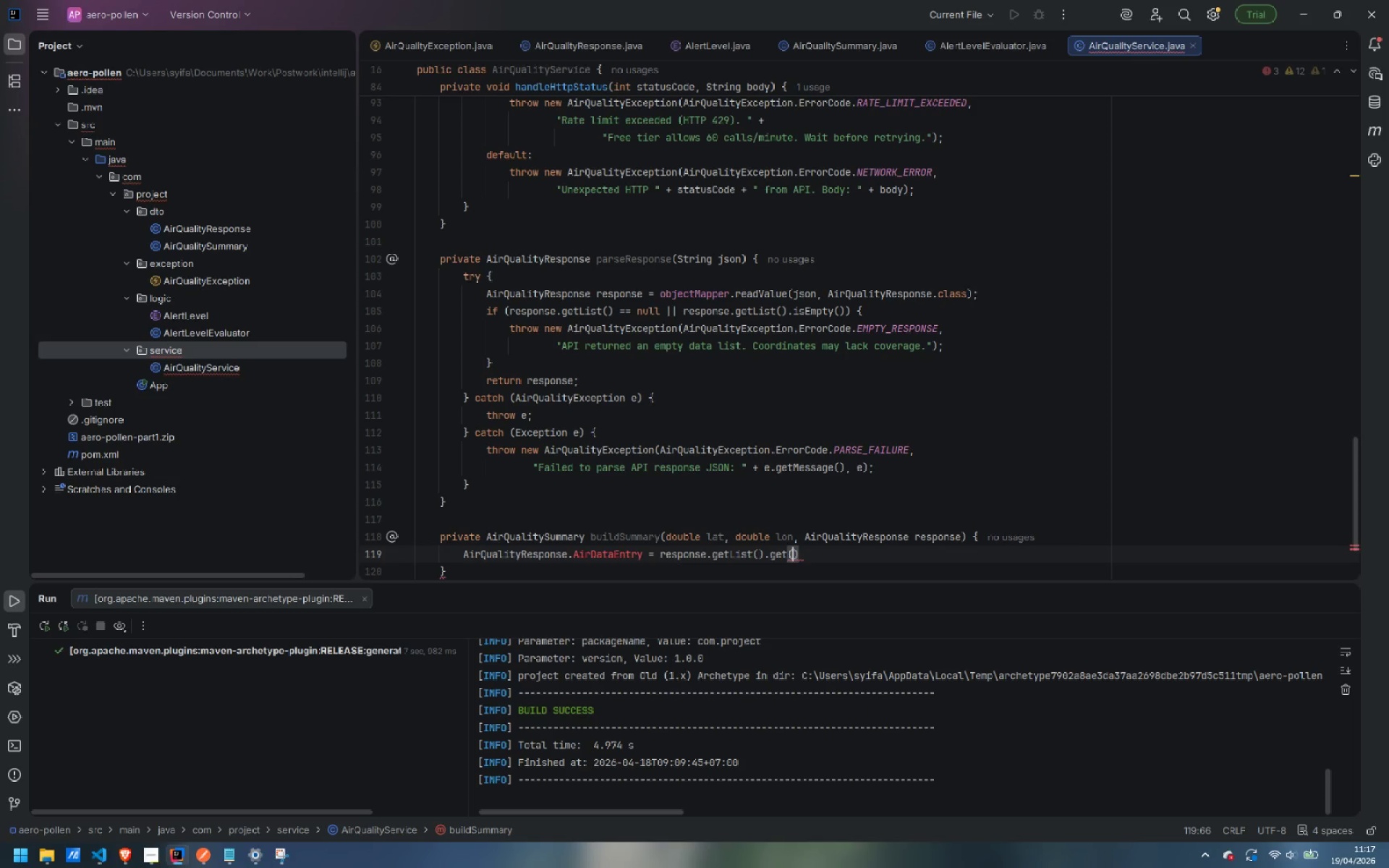 
key(0)
 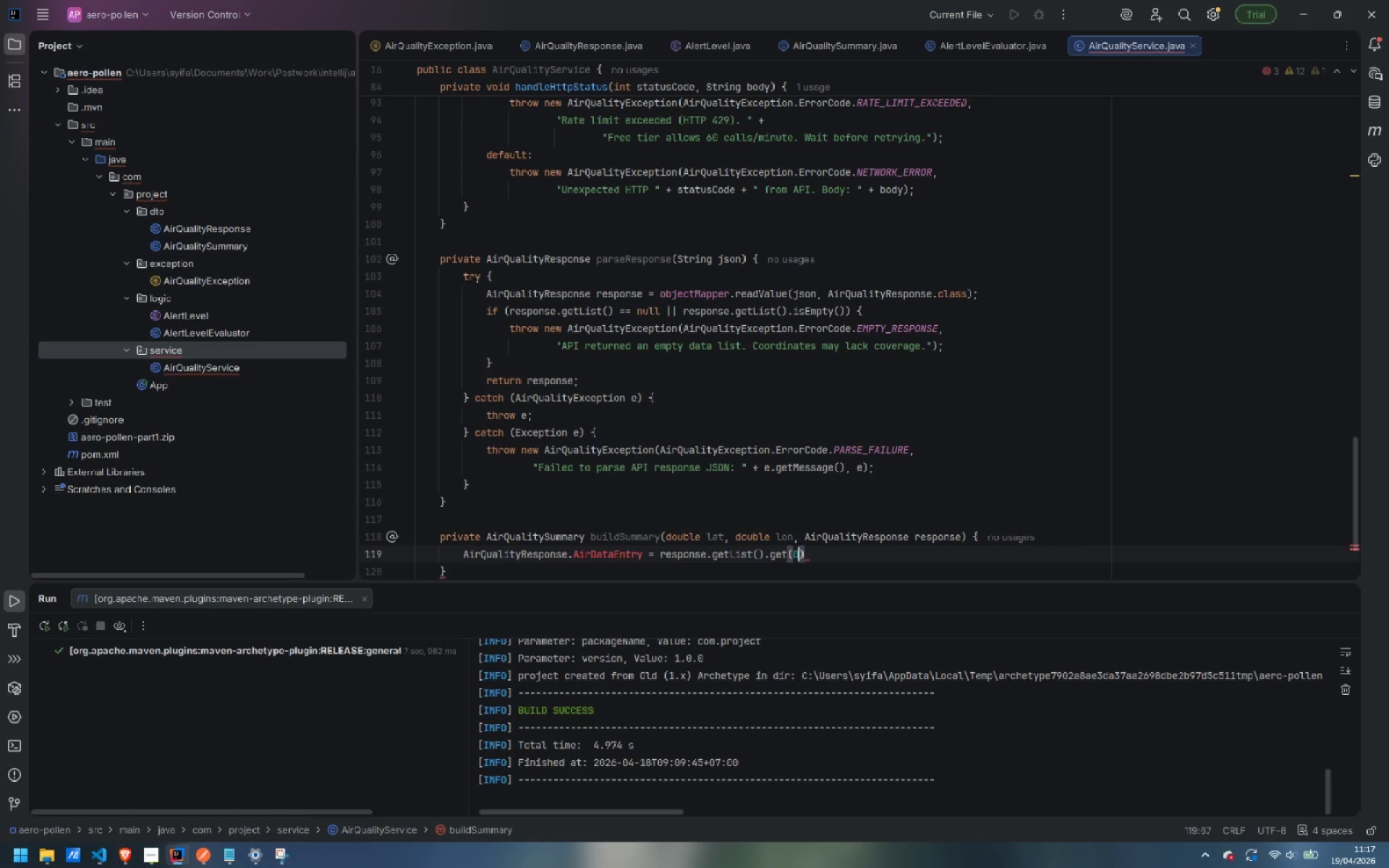 
key(ArrowRight)
 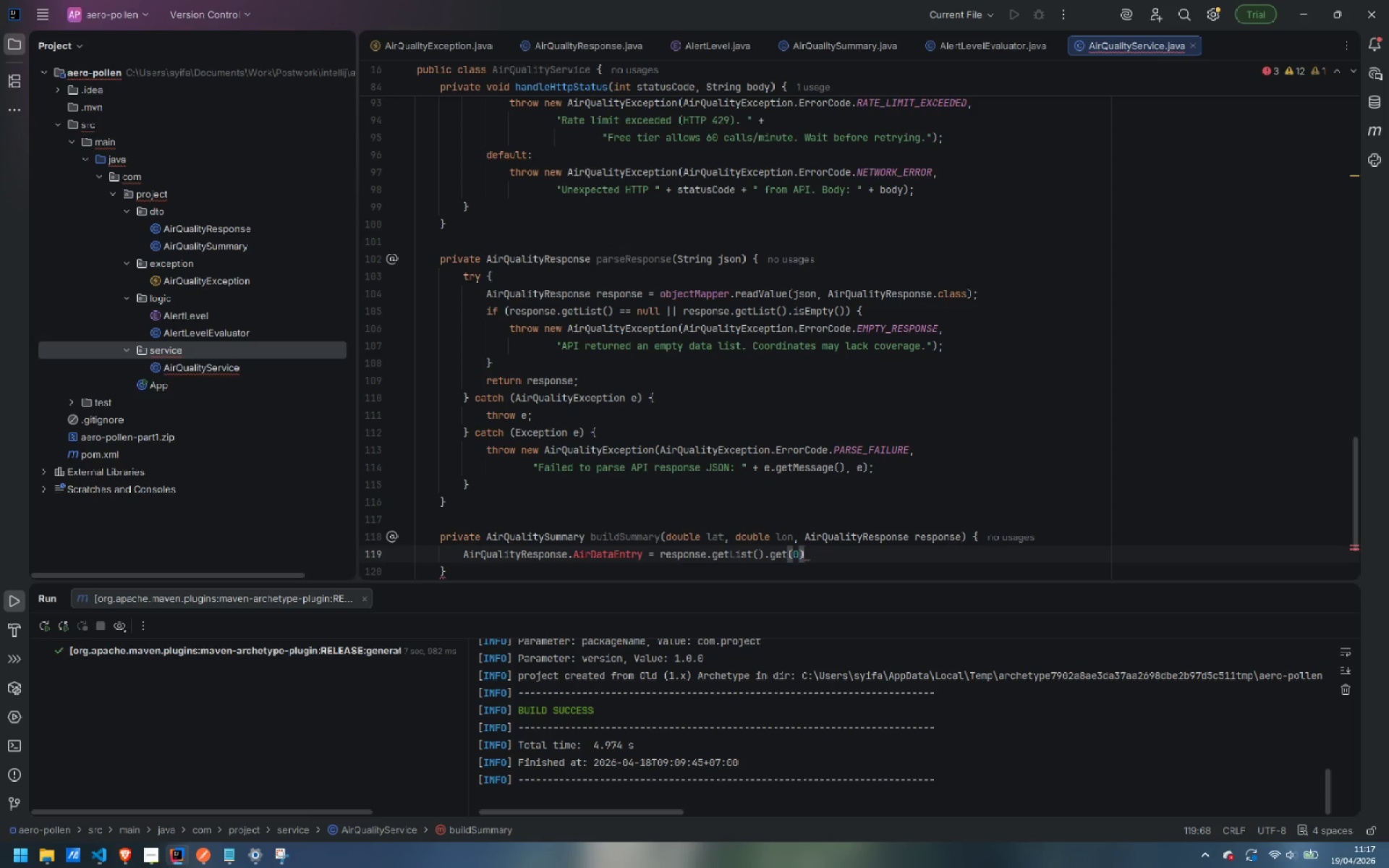 
key(Semicolon)
 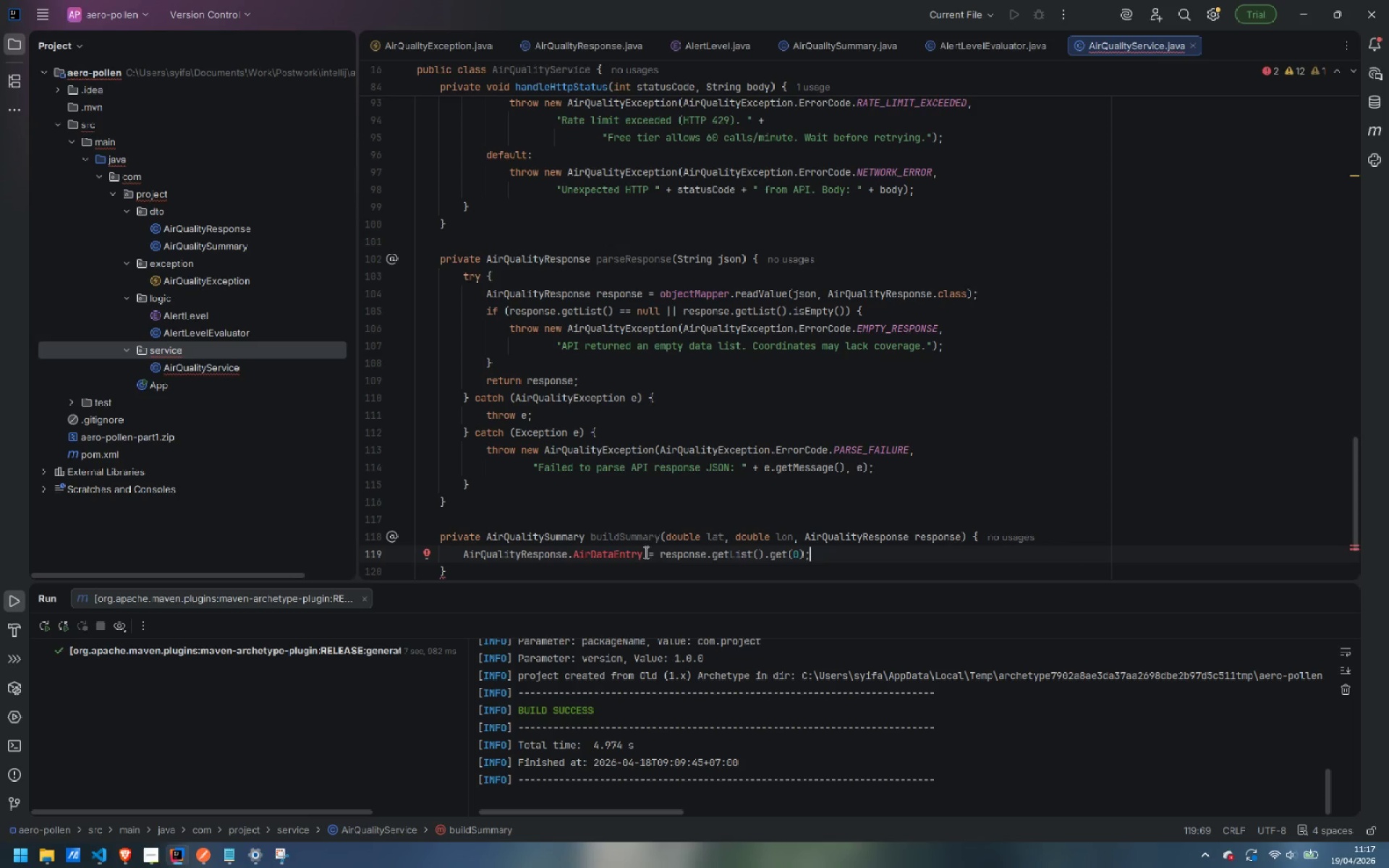 
left_click([642, 552])
 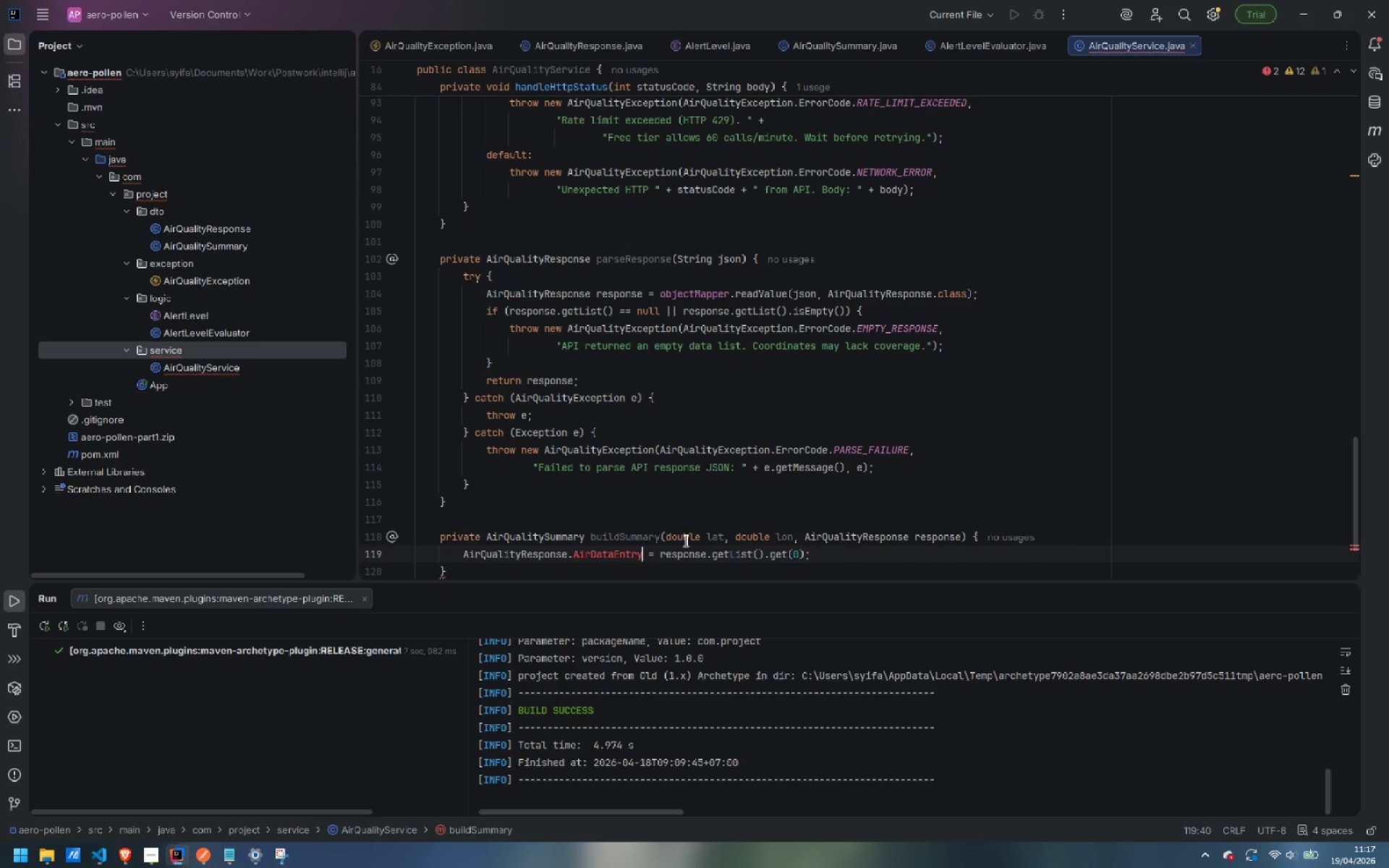 
type( entry)
 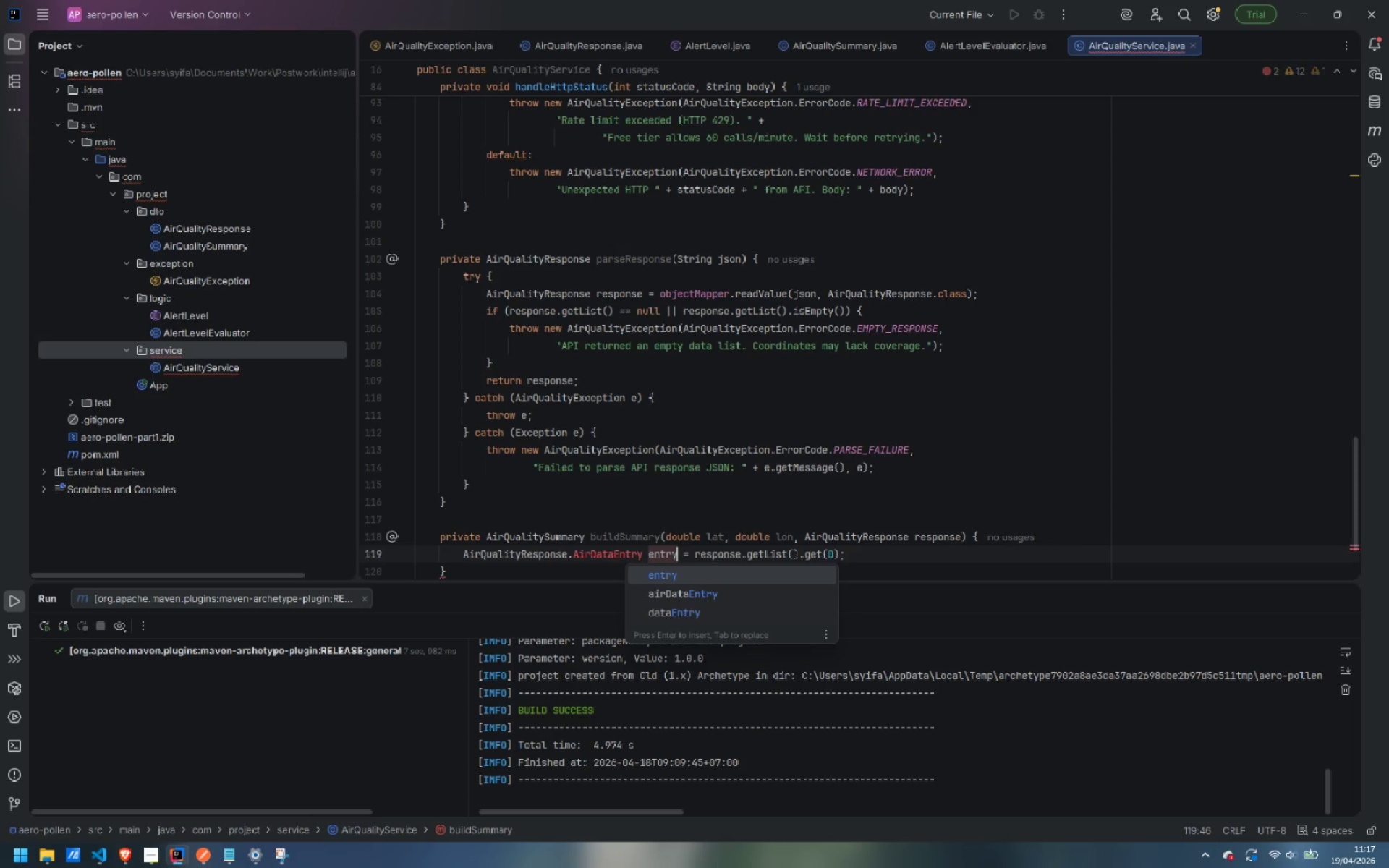 
key(Enter)
 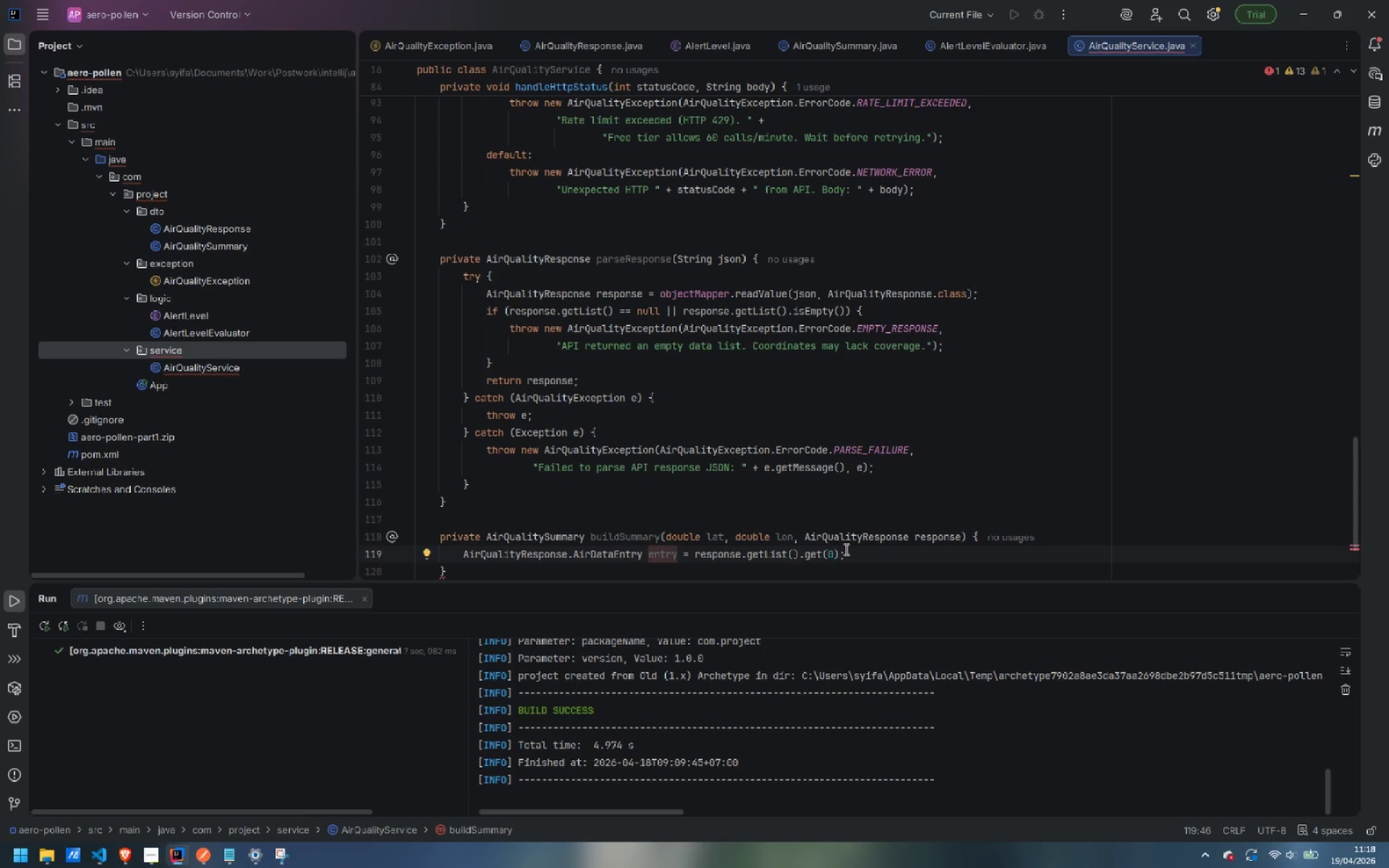 
left_click([857, 550])
 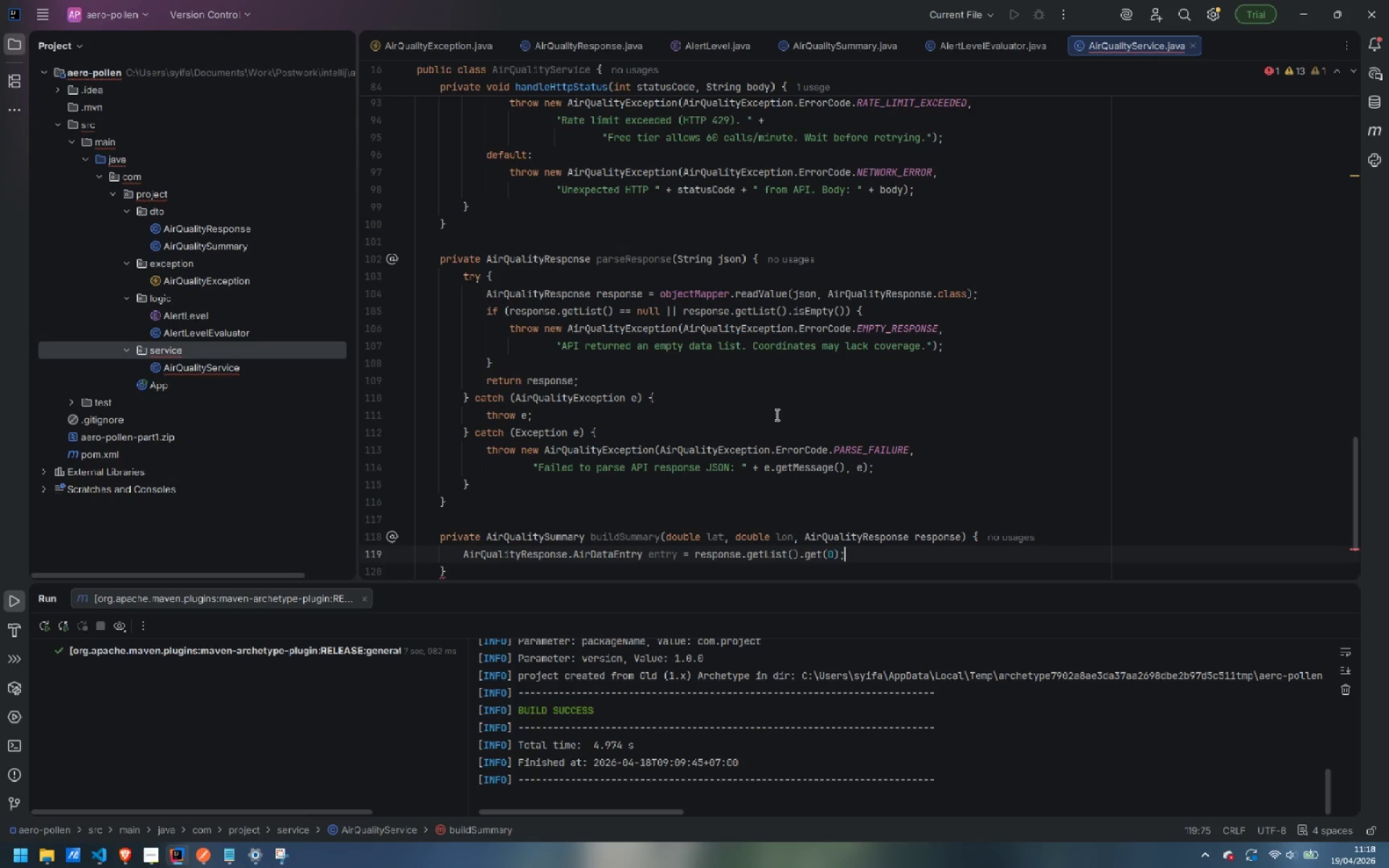 
wait(42.08)
 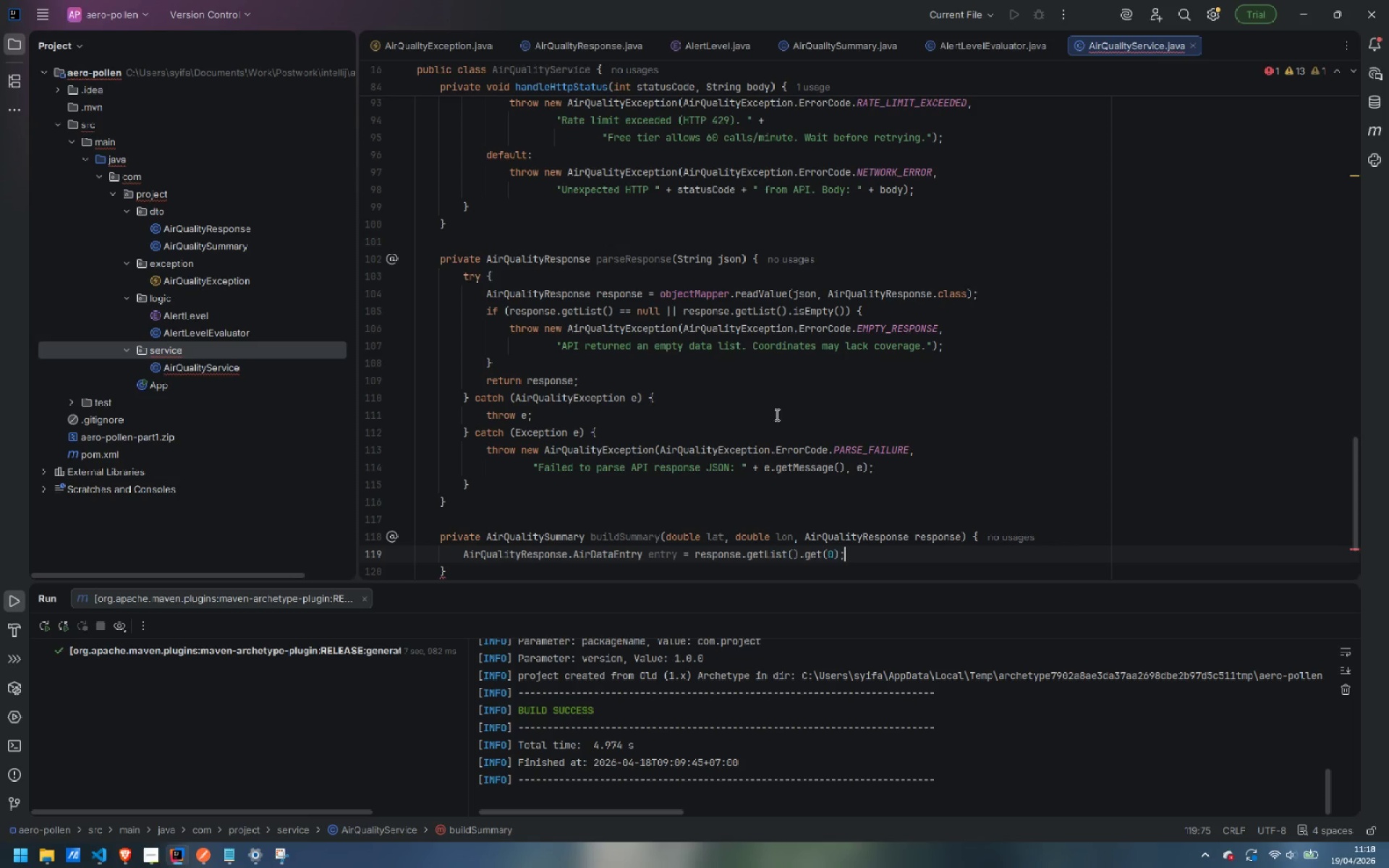 
key(Enter)
 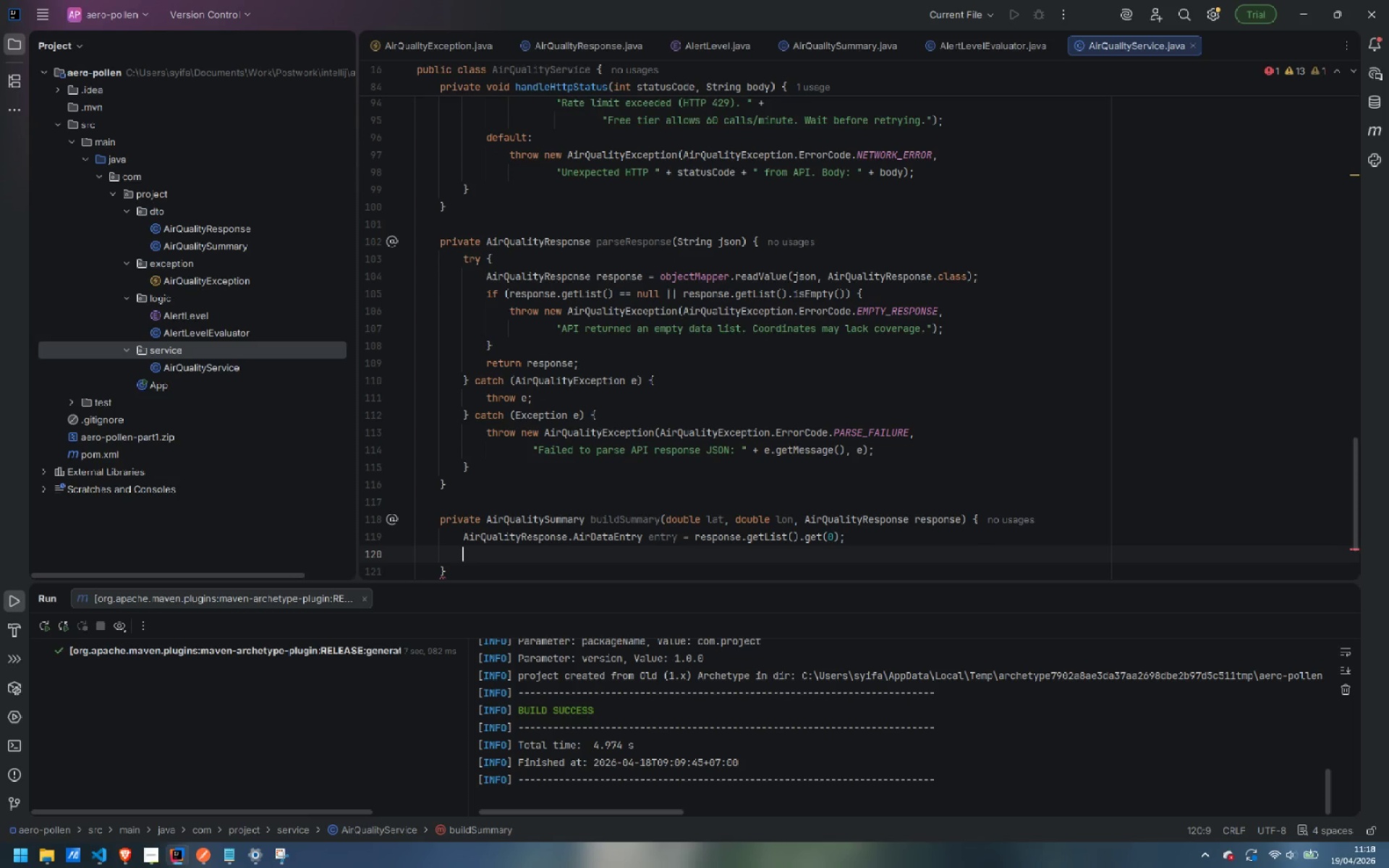 
type(int rawAqi = entry.getMain)
 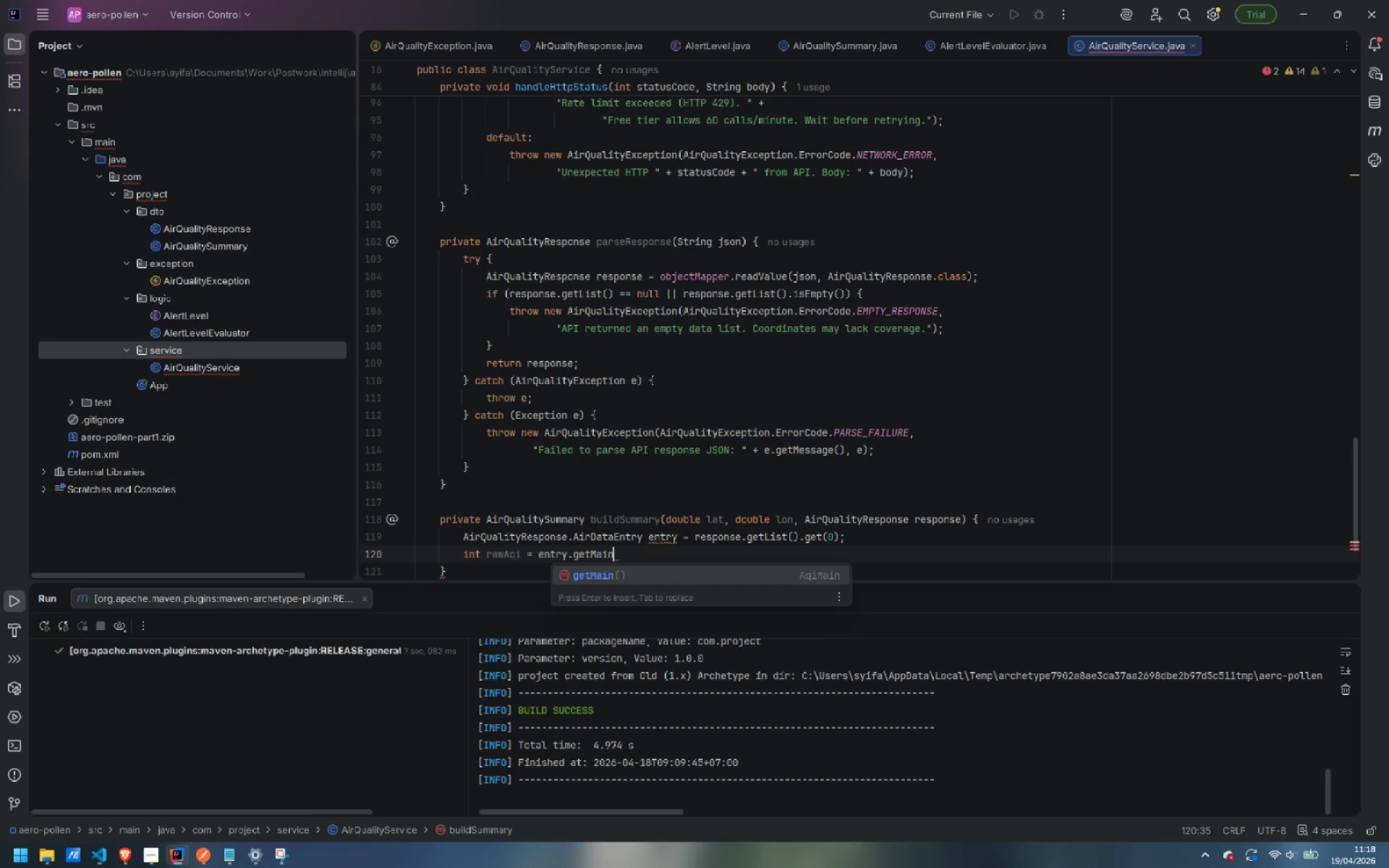 
key(Enter)
 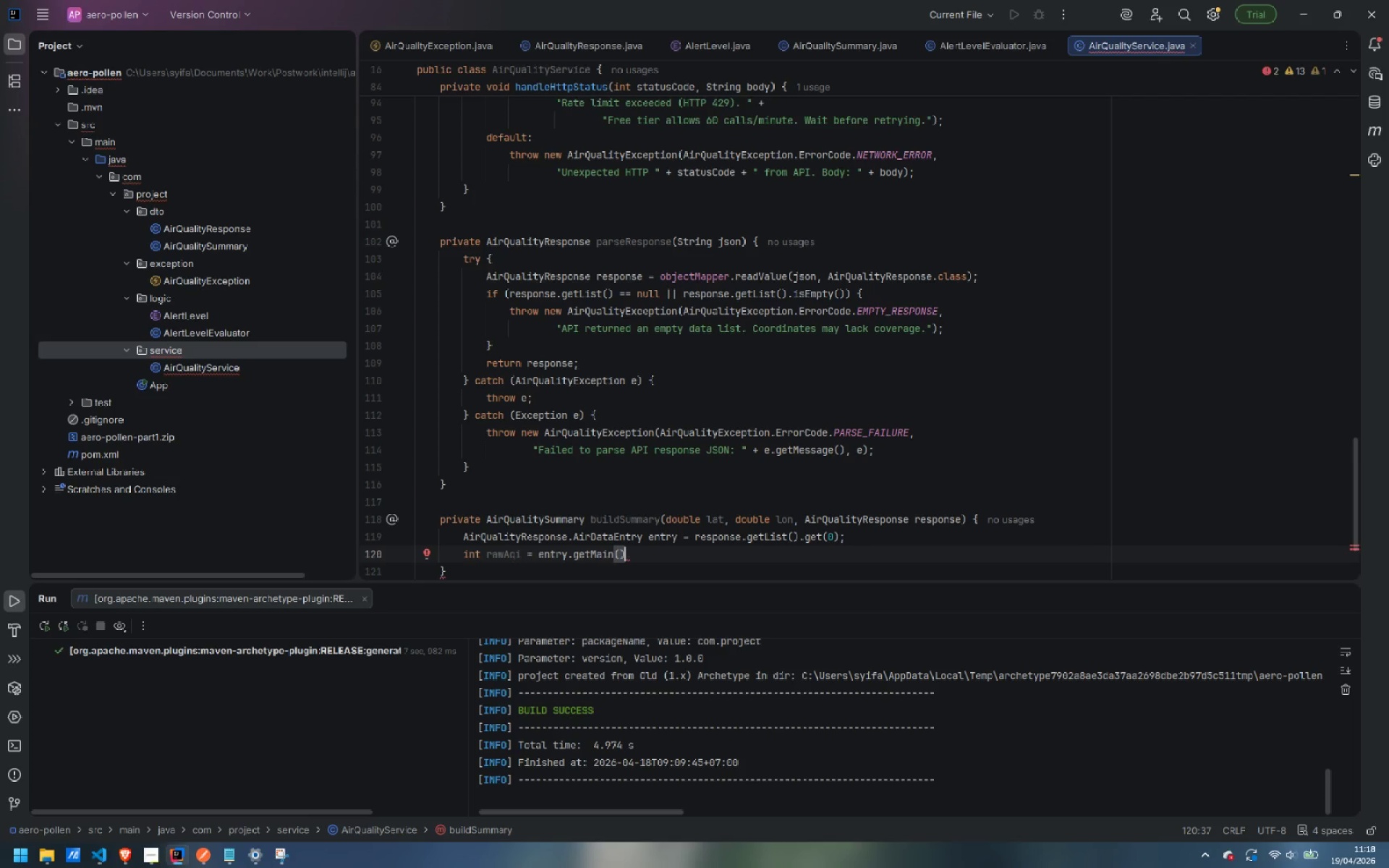 
type(.getAqi)
 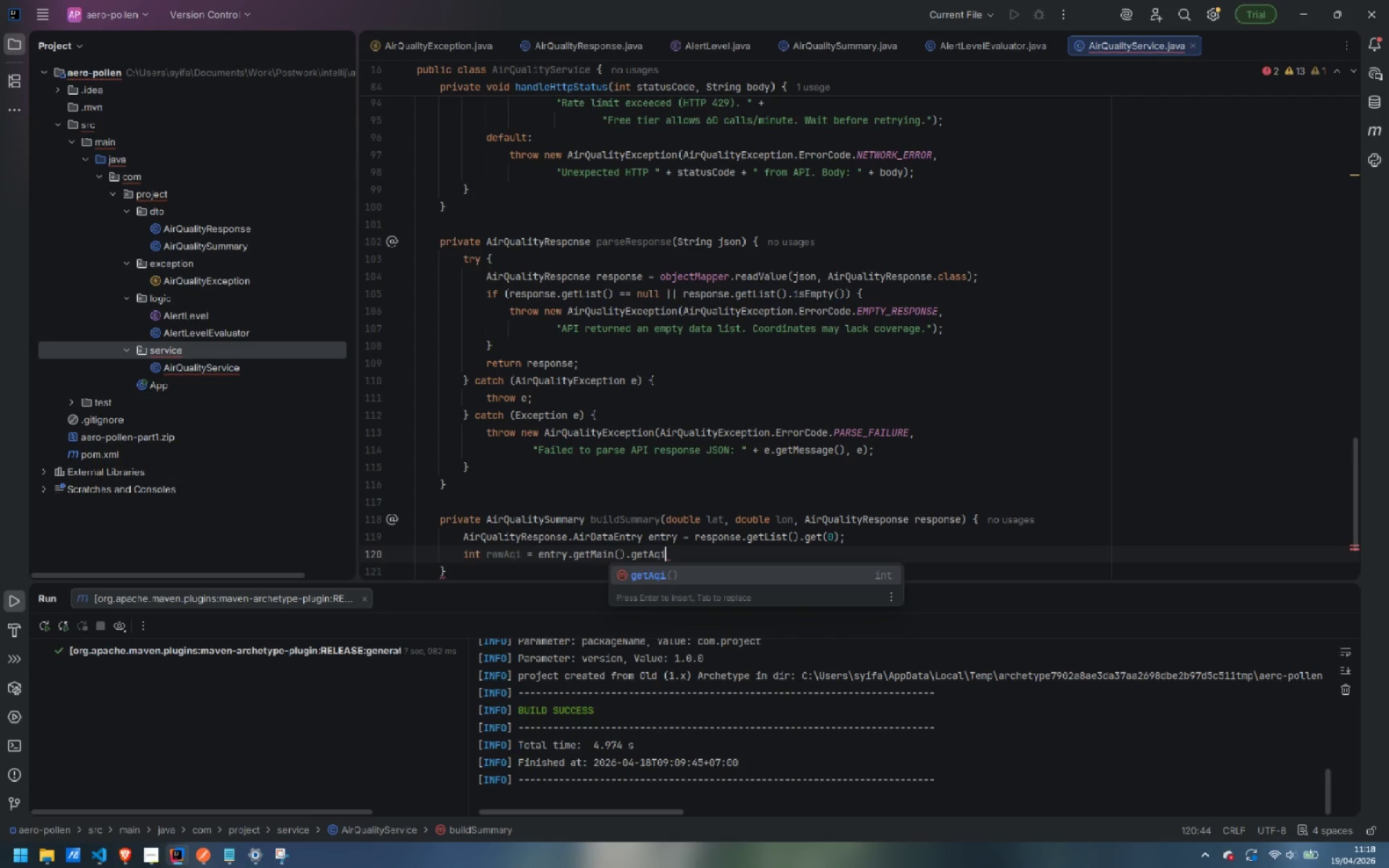 
key(Enter)
 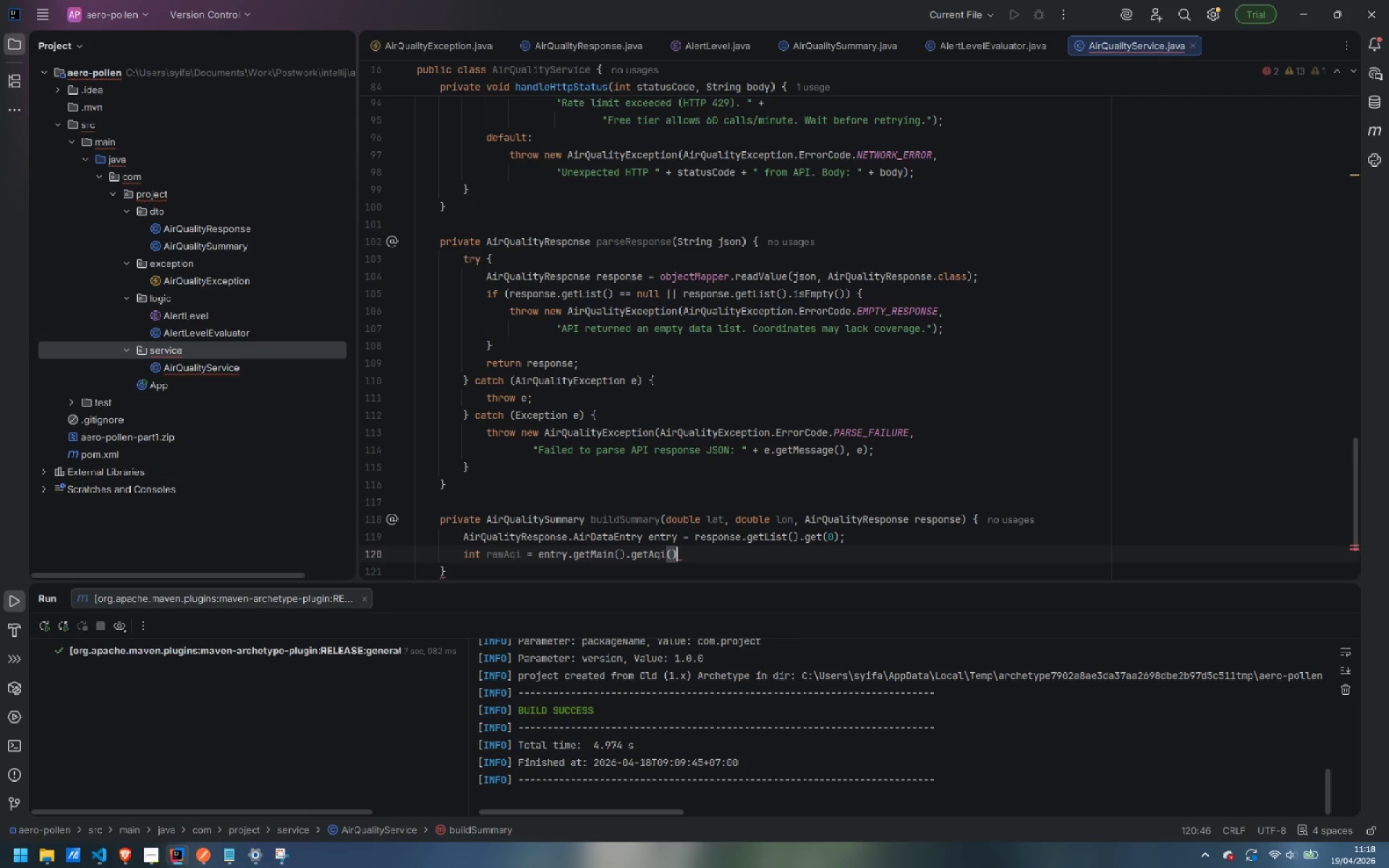 
key(Semicolon)
 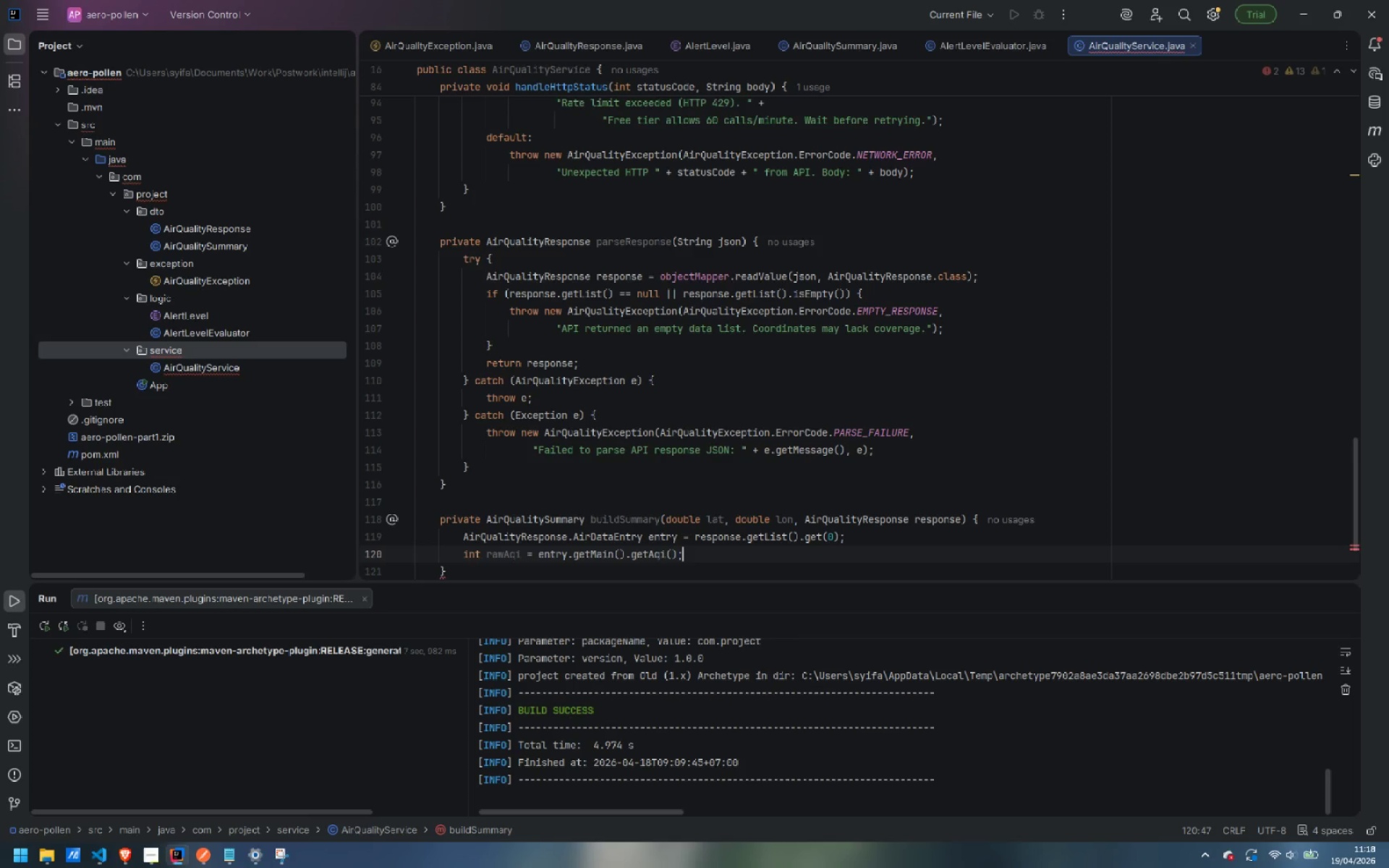 
key(Enter)
 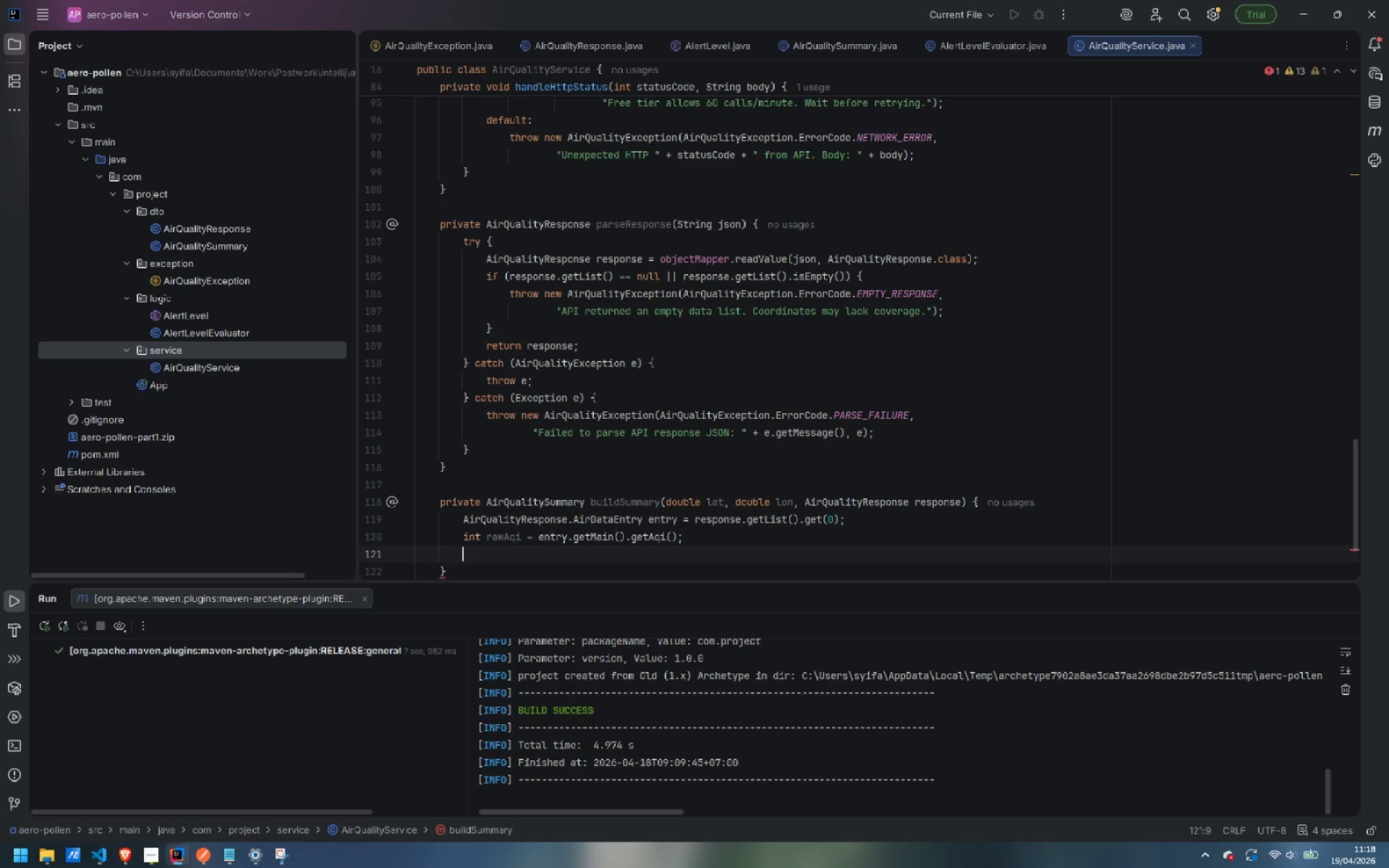 
type(AlertLevel alet)
key(Backspace)
type(rtLevel = )
 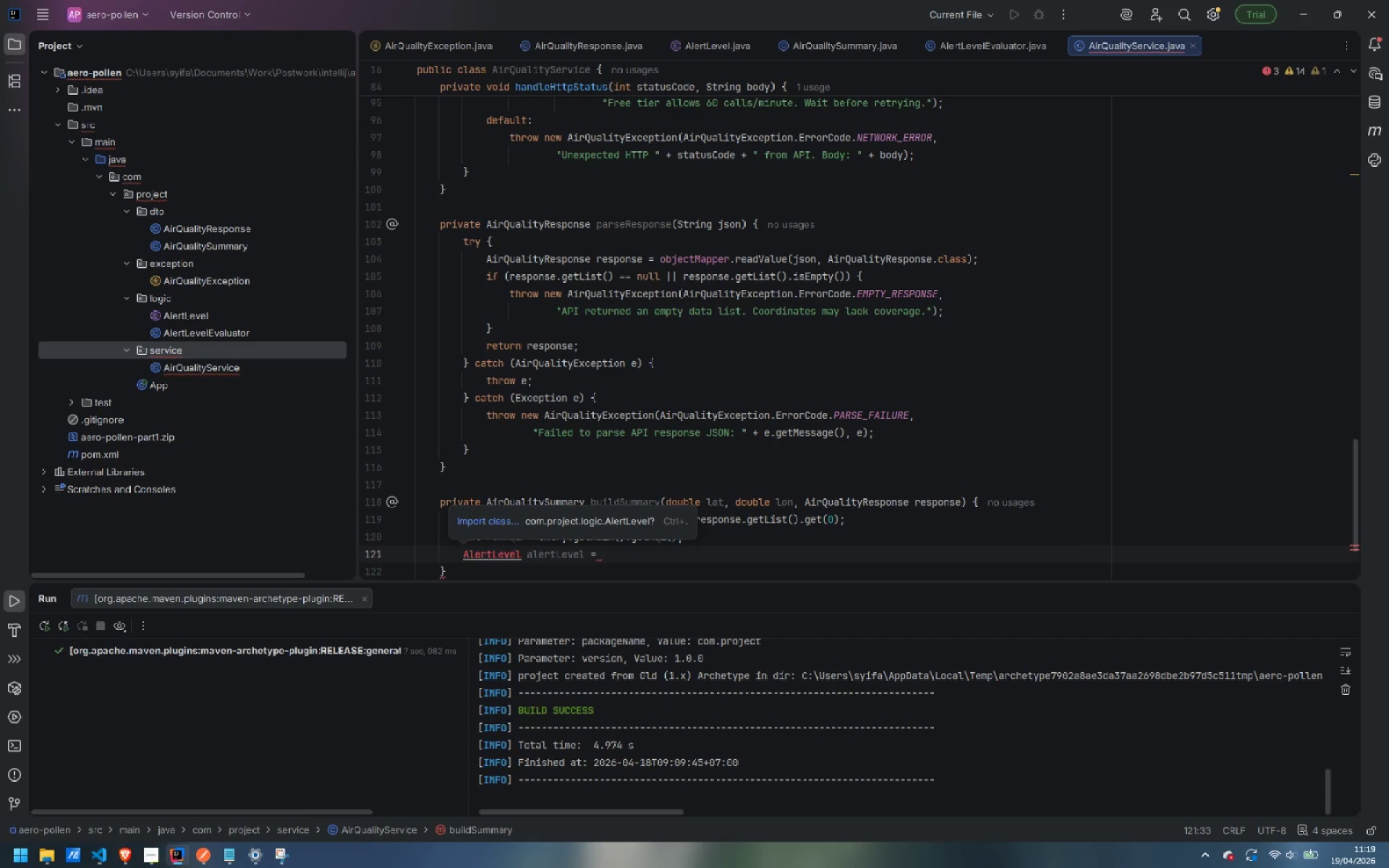 
key(Control+Period)
 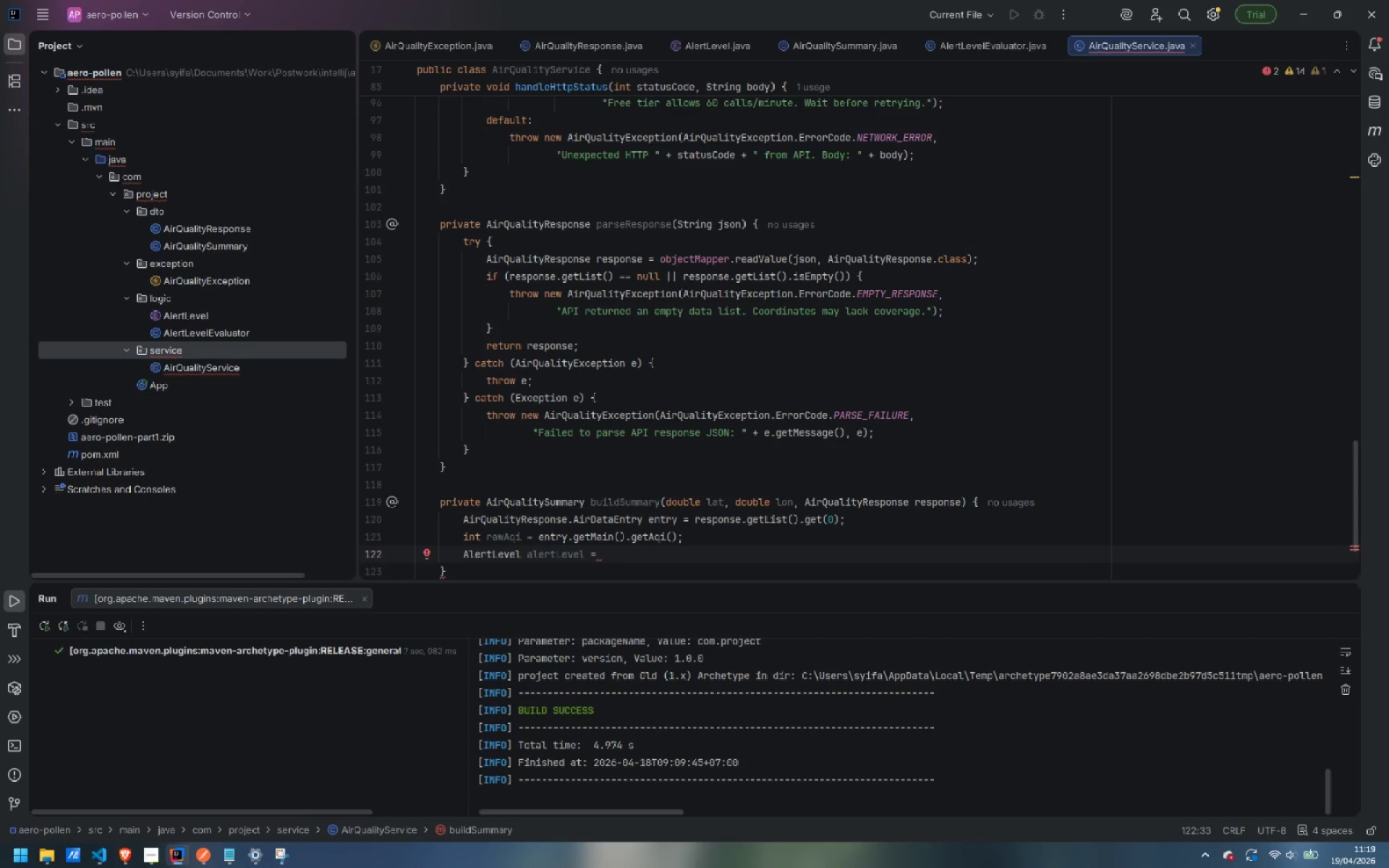 
type(evaluator.evaluateWithPollutants)
 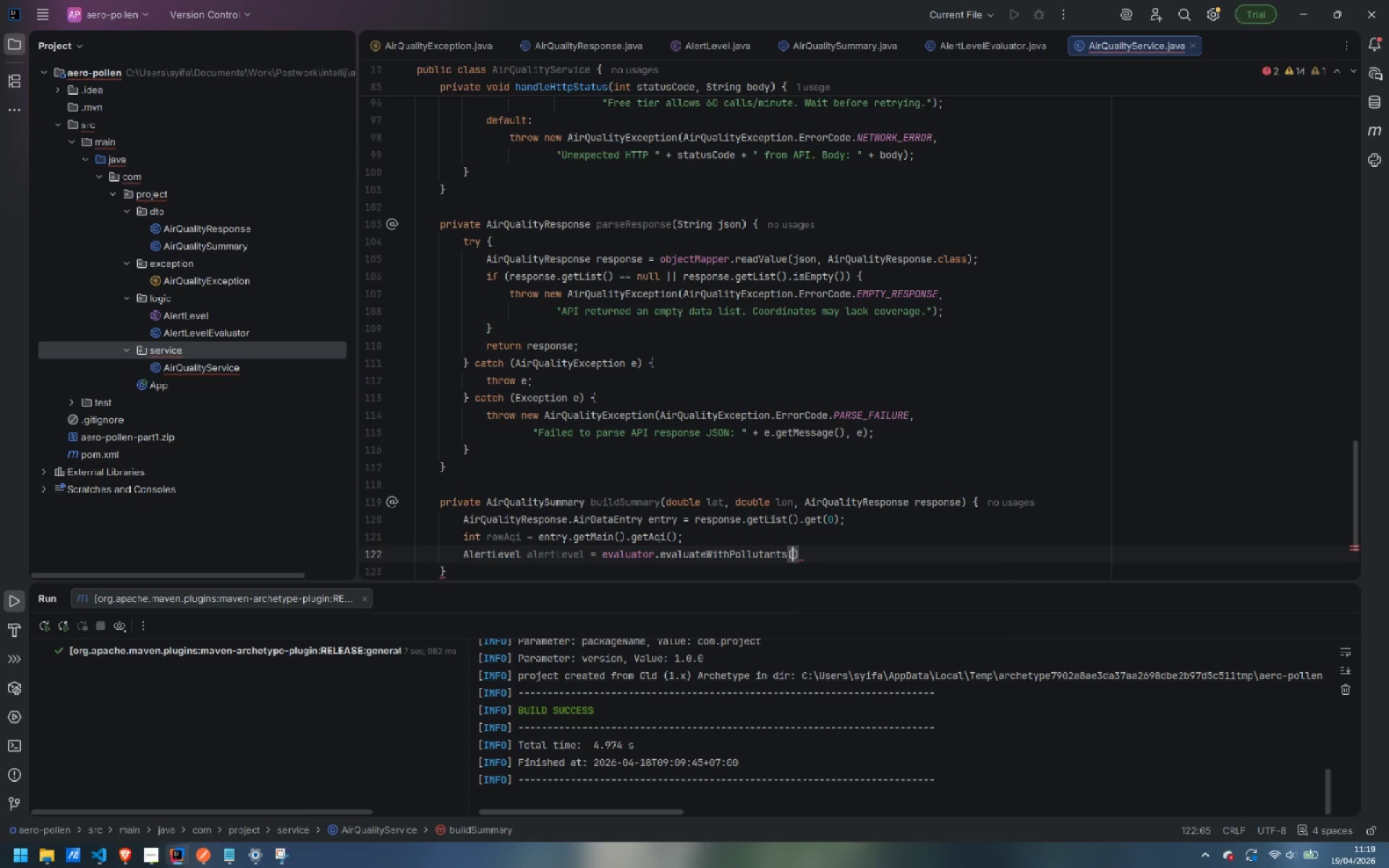 
 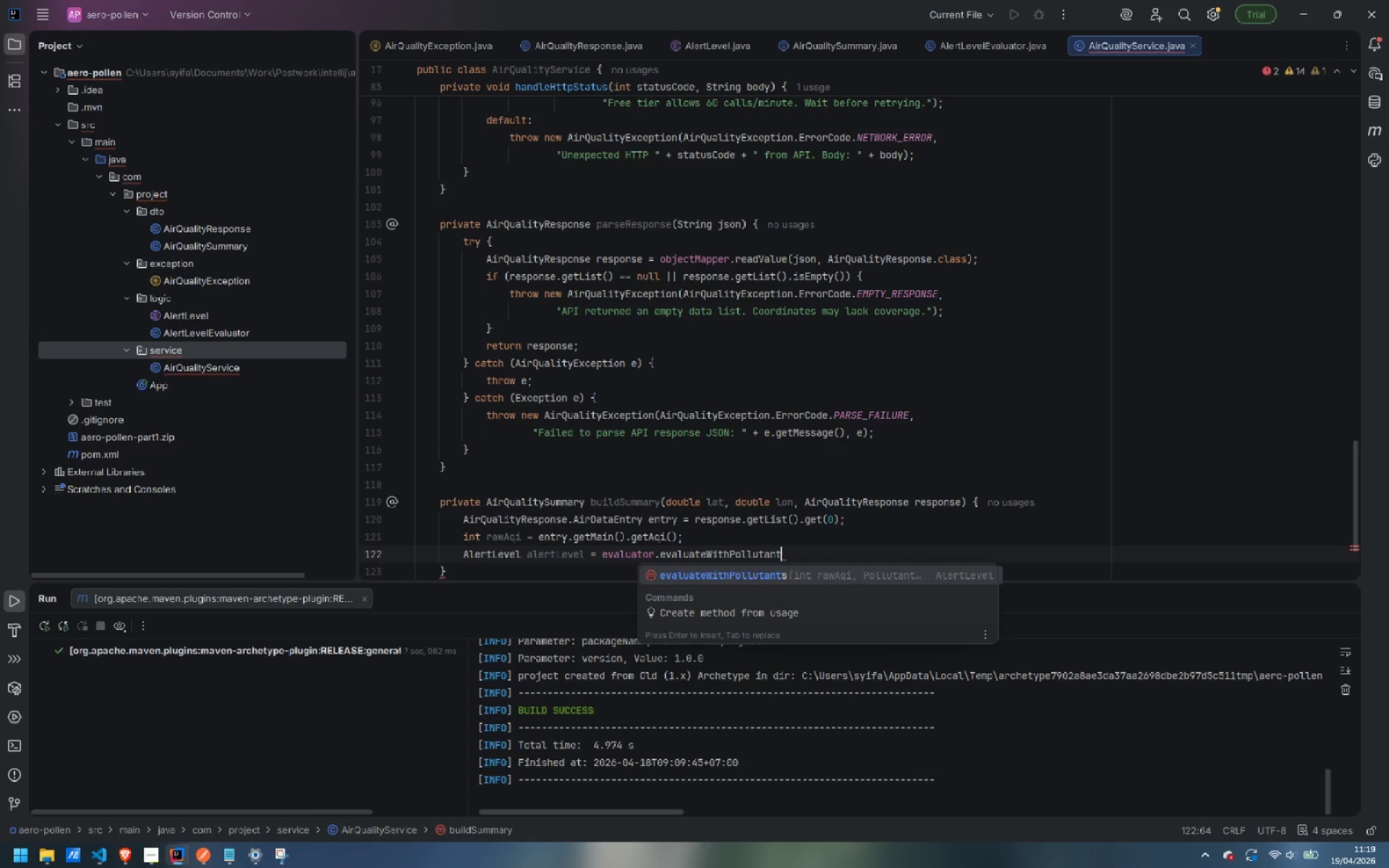 
key(Enter)
 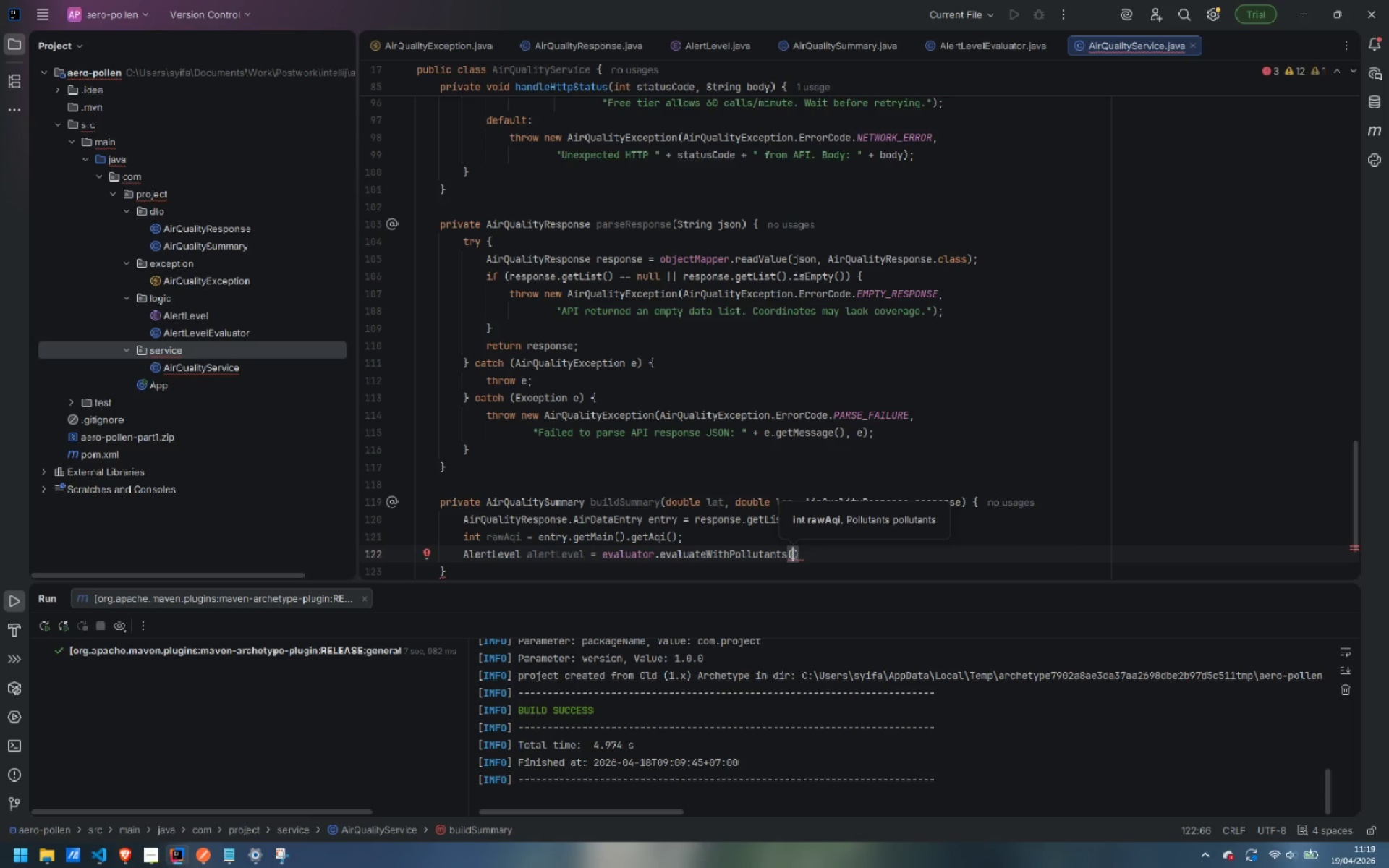 
type(rawAi)
key(Backspace)
type(qi, entry.getComponsn)
key(Backspace)
key(Backspace)
type(ents)
 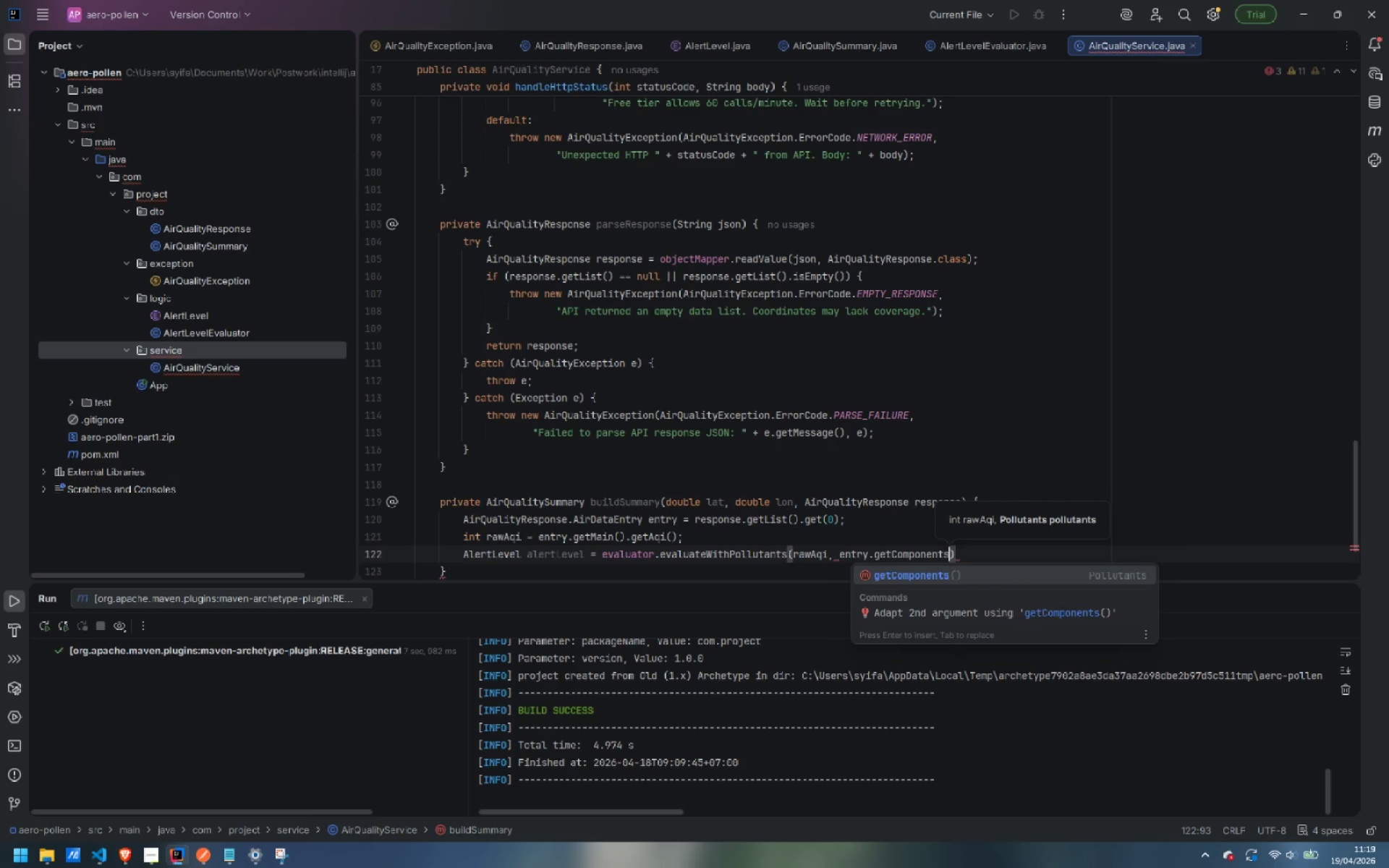 
key(Enter)
 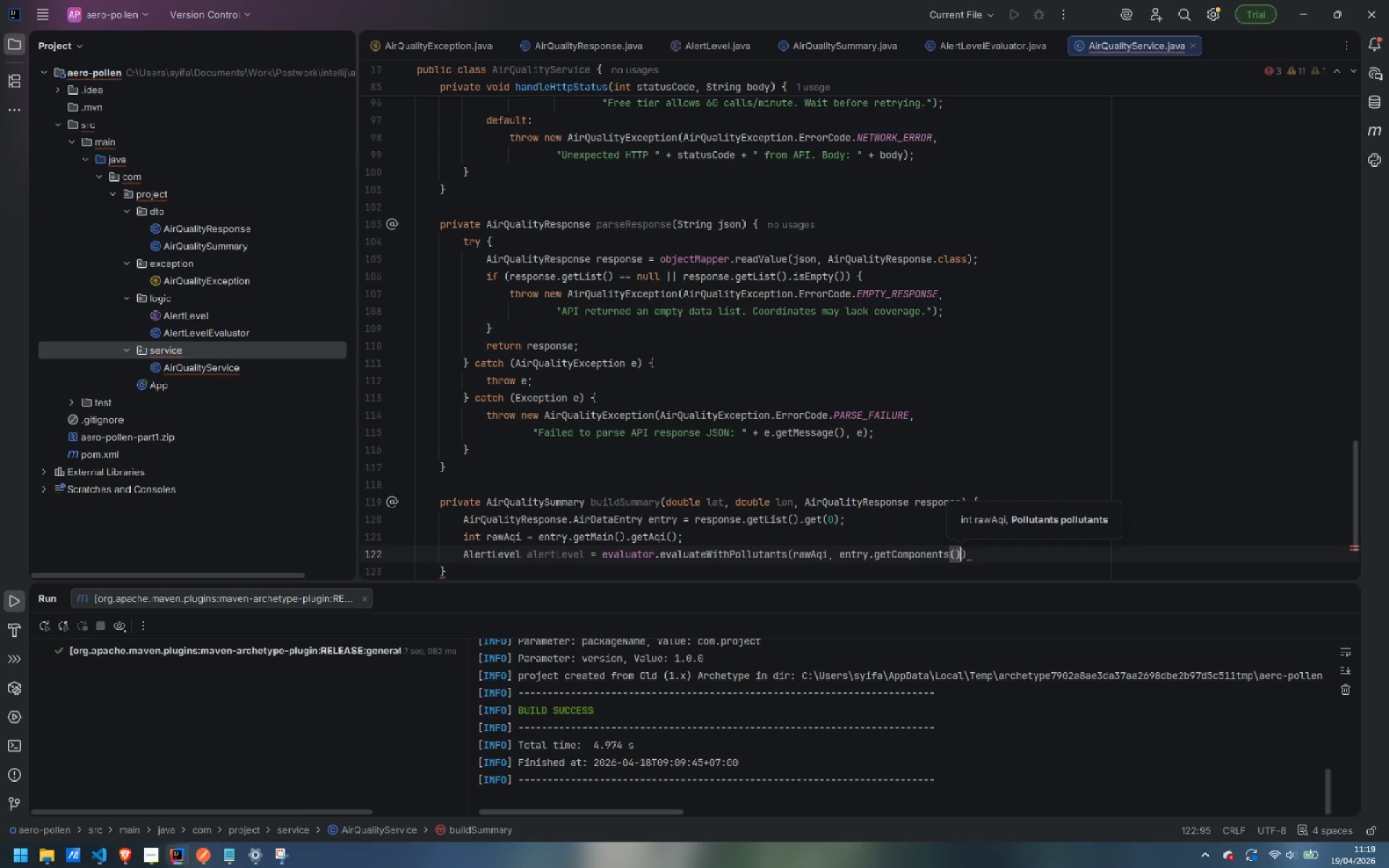 
key(ArrowRight)
 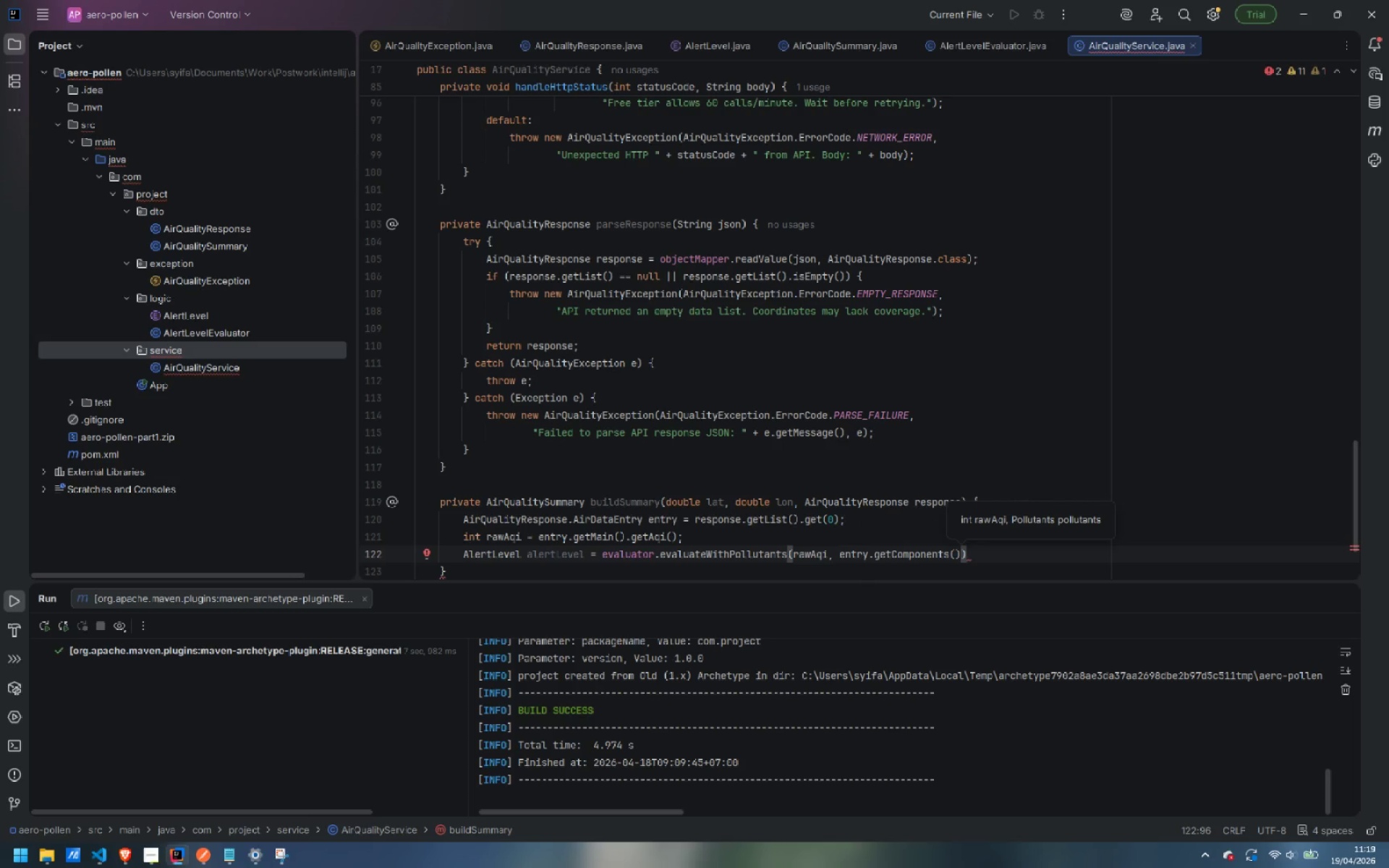 
key(Semicolon)
 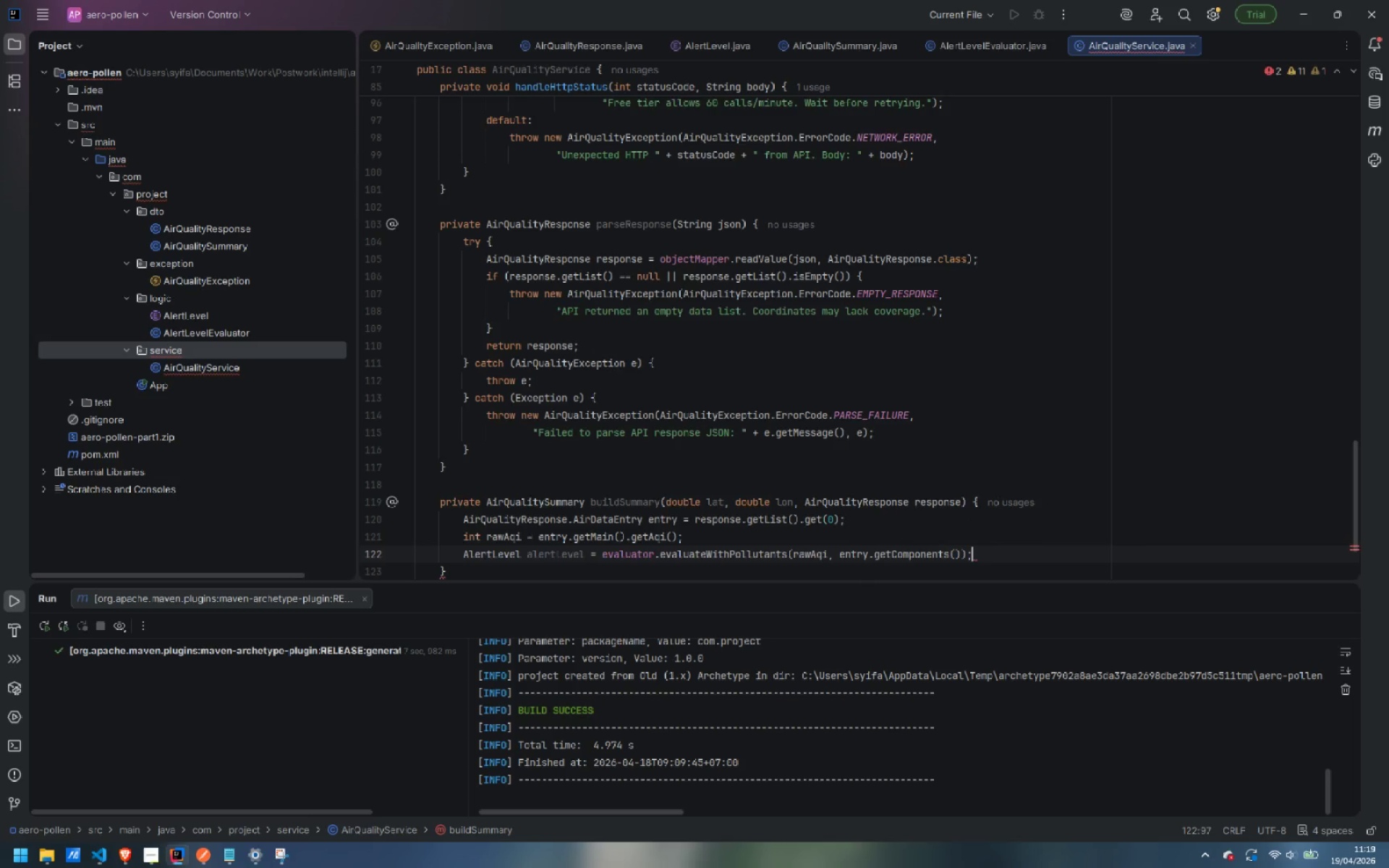 
key(Enter)
 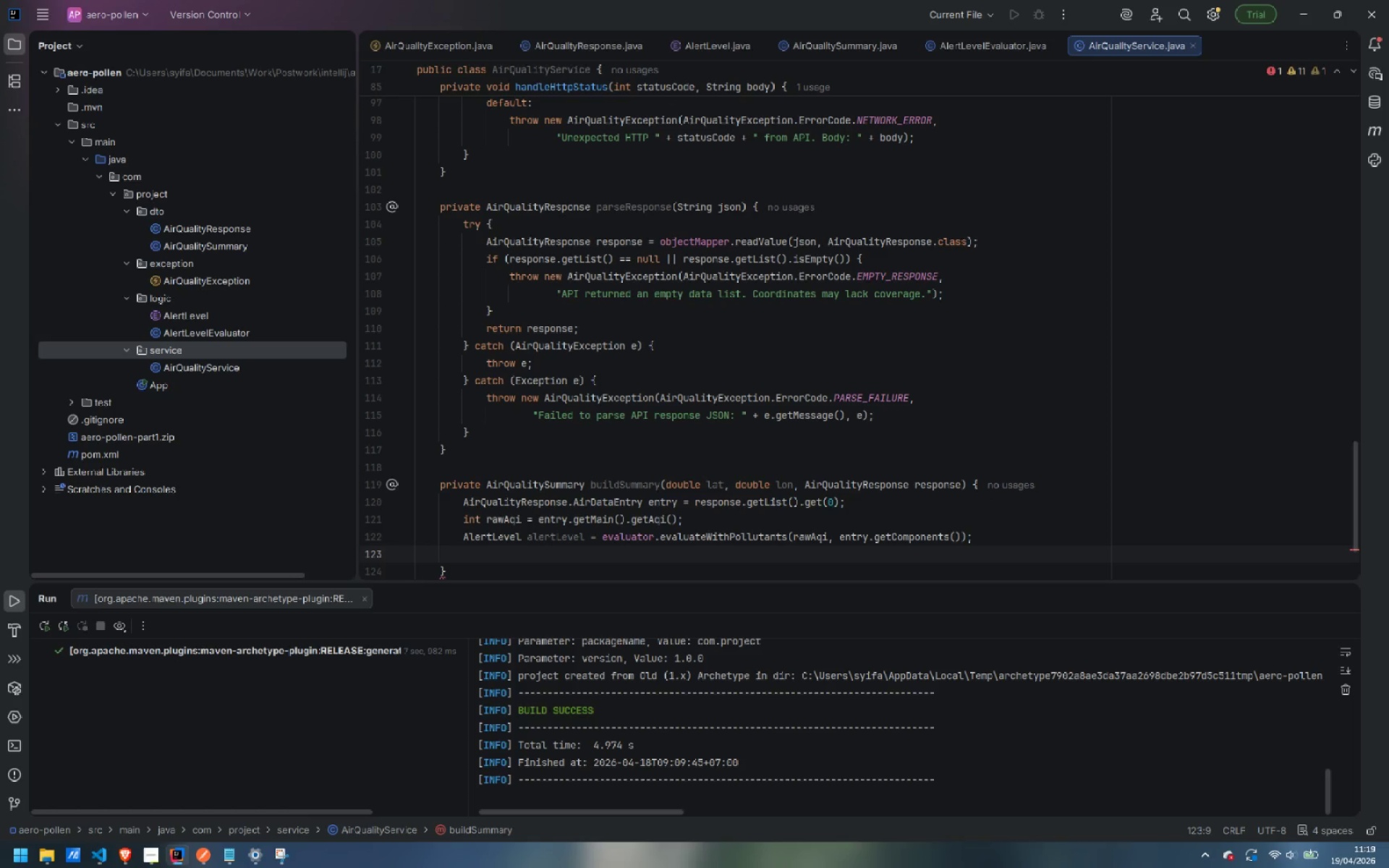 
type(Inten)
key(Backspace)
key(Backspace)
key(Backspace)
type(stant)
 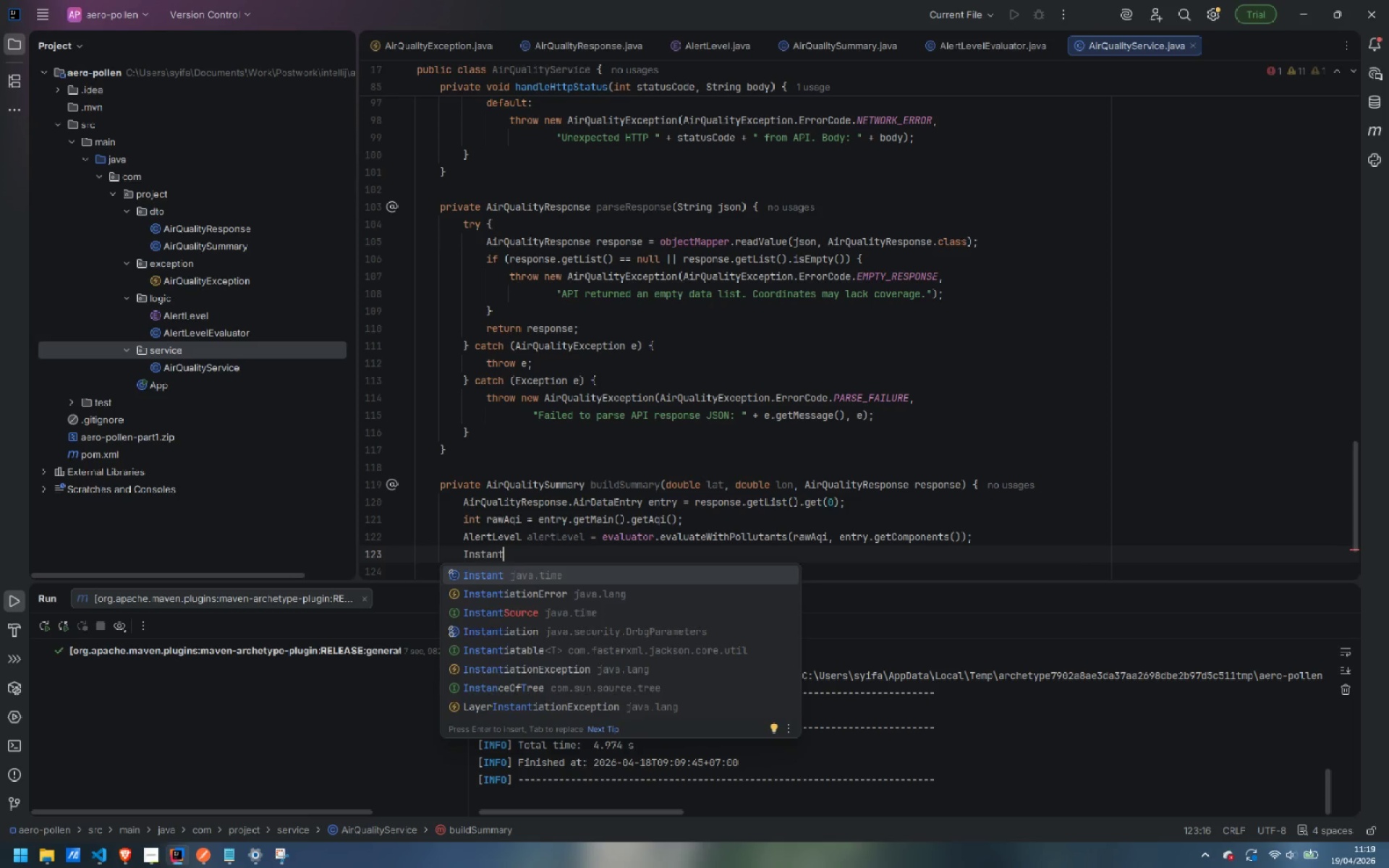 
key(Enter)
 